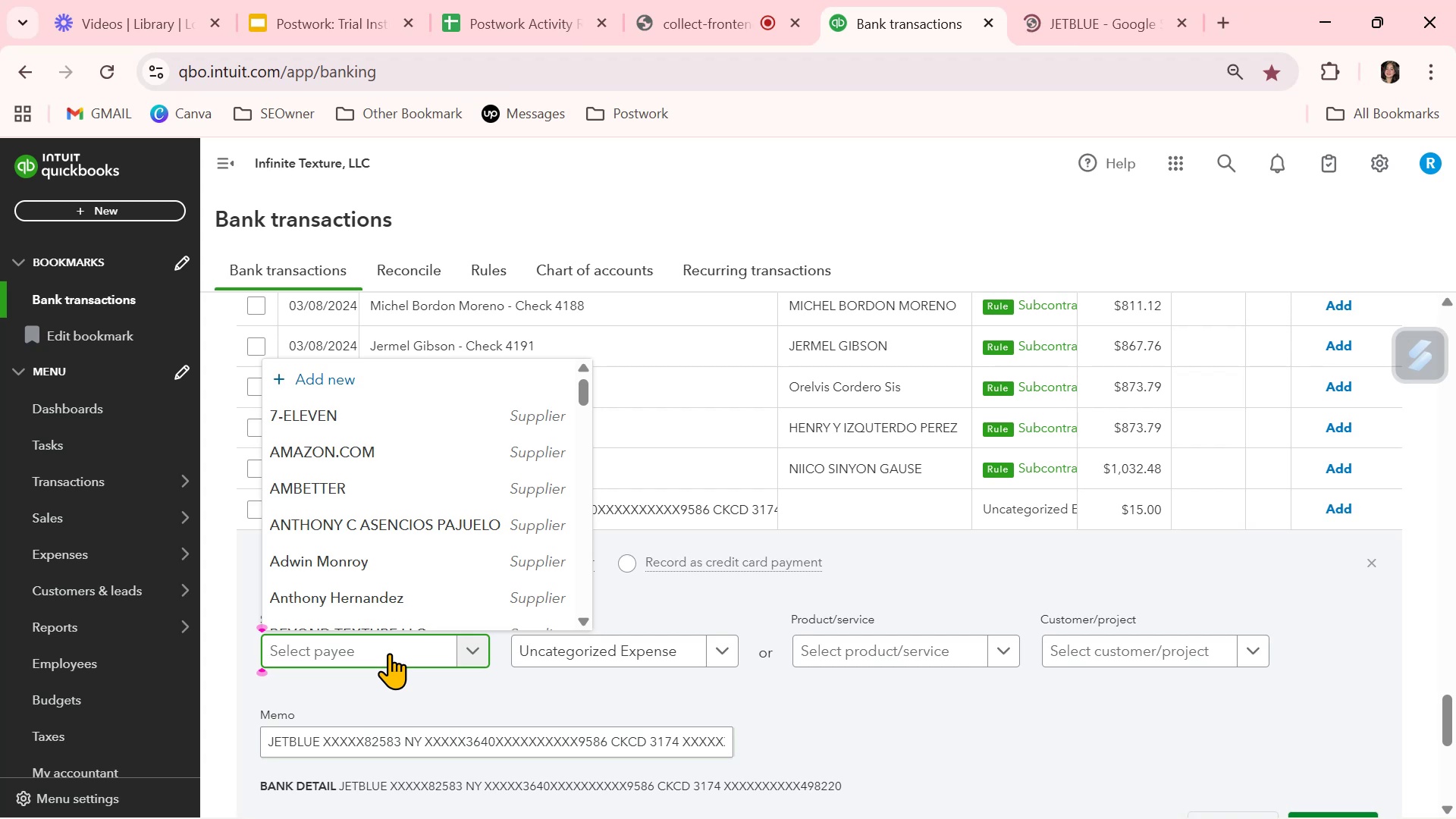 
key(Control+V)
 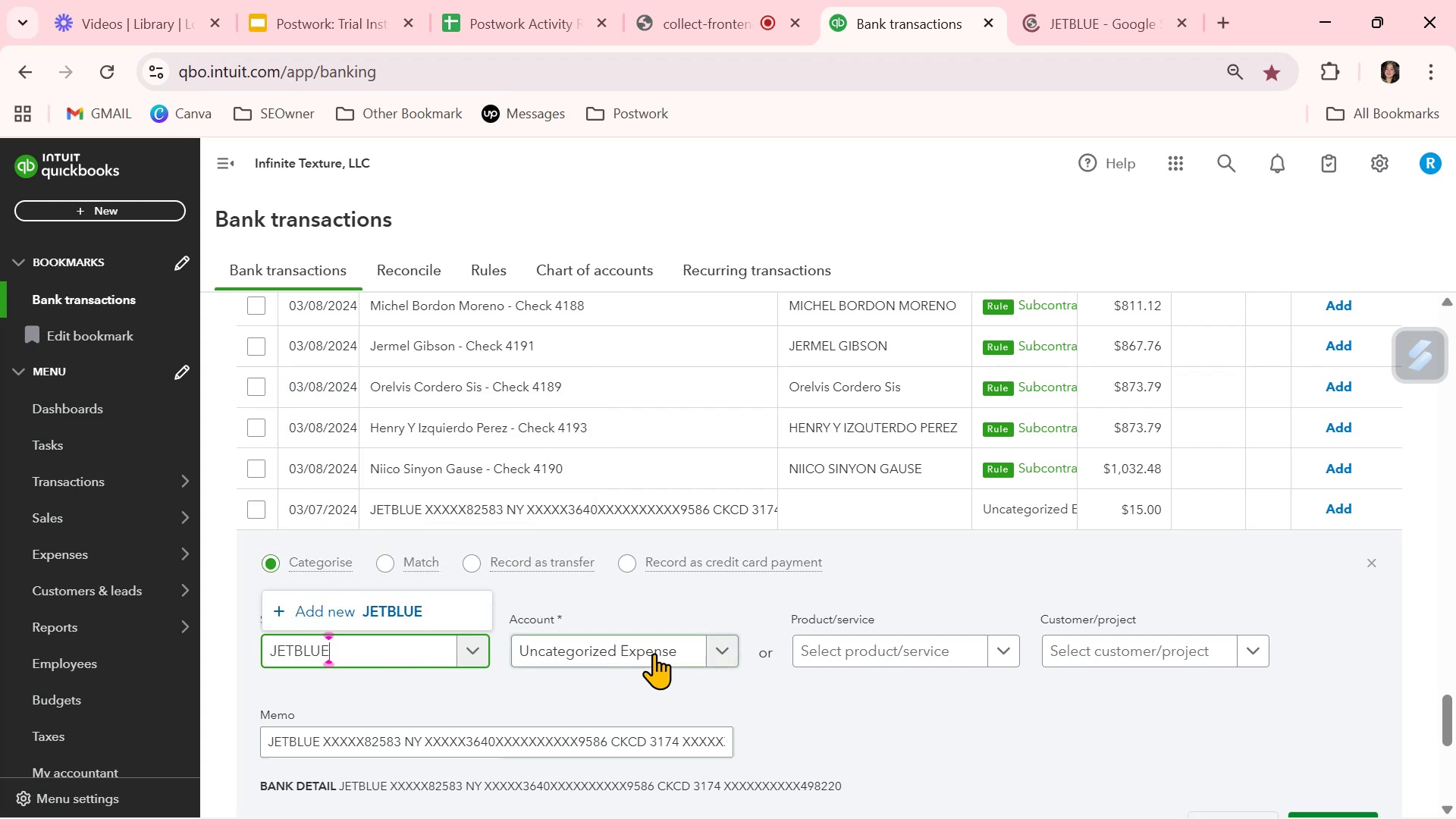 
left_click([410, 596])
 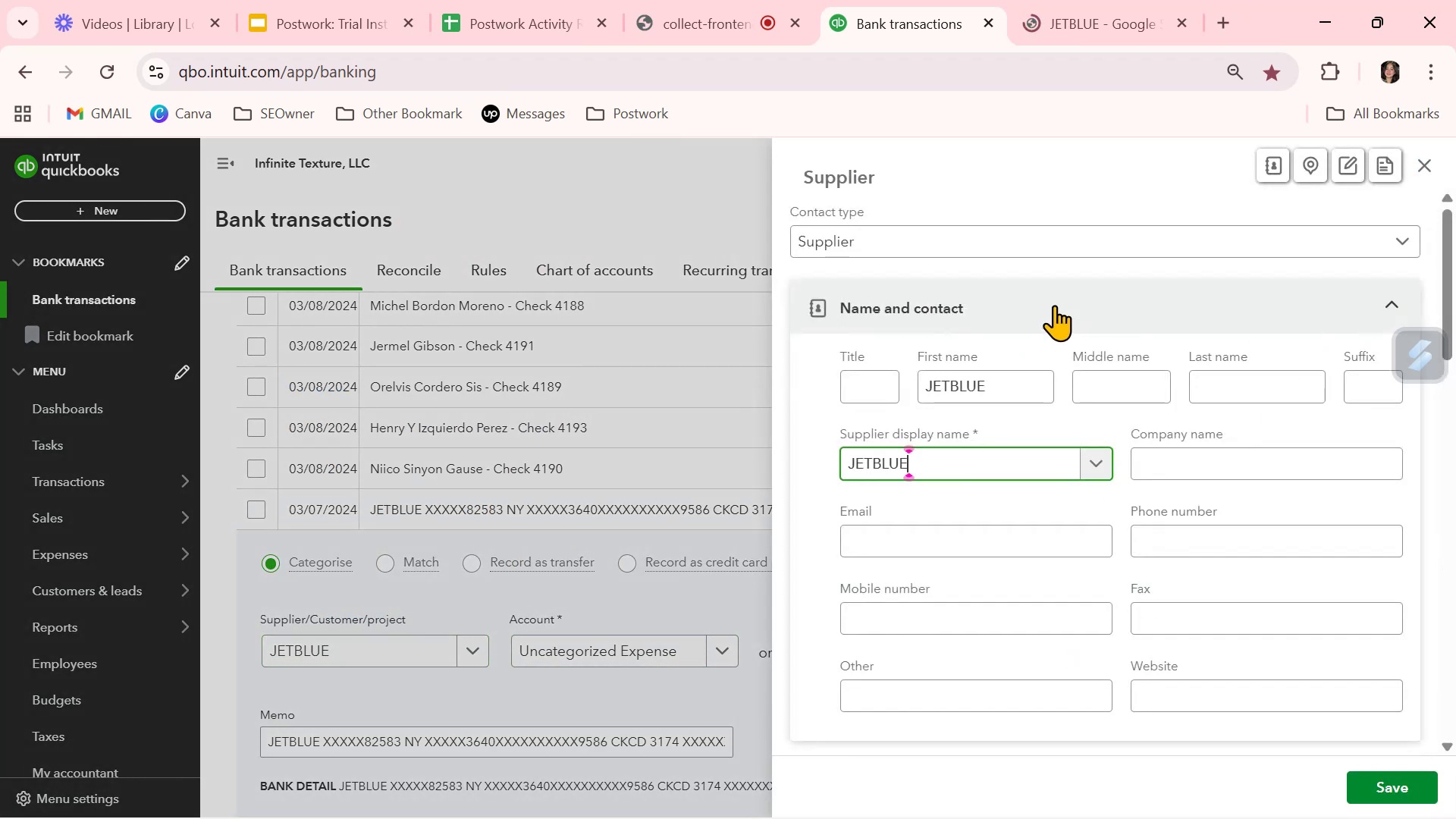 
left_click_drag(start_coordinate=[1021, 377], to_coordinate=[774, 400])
 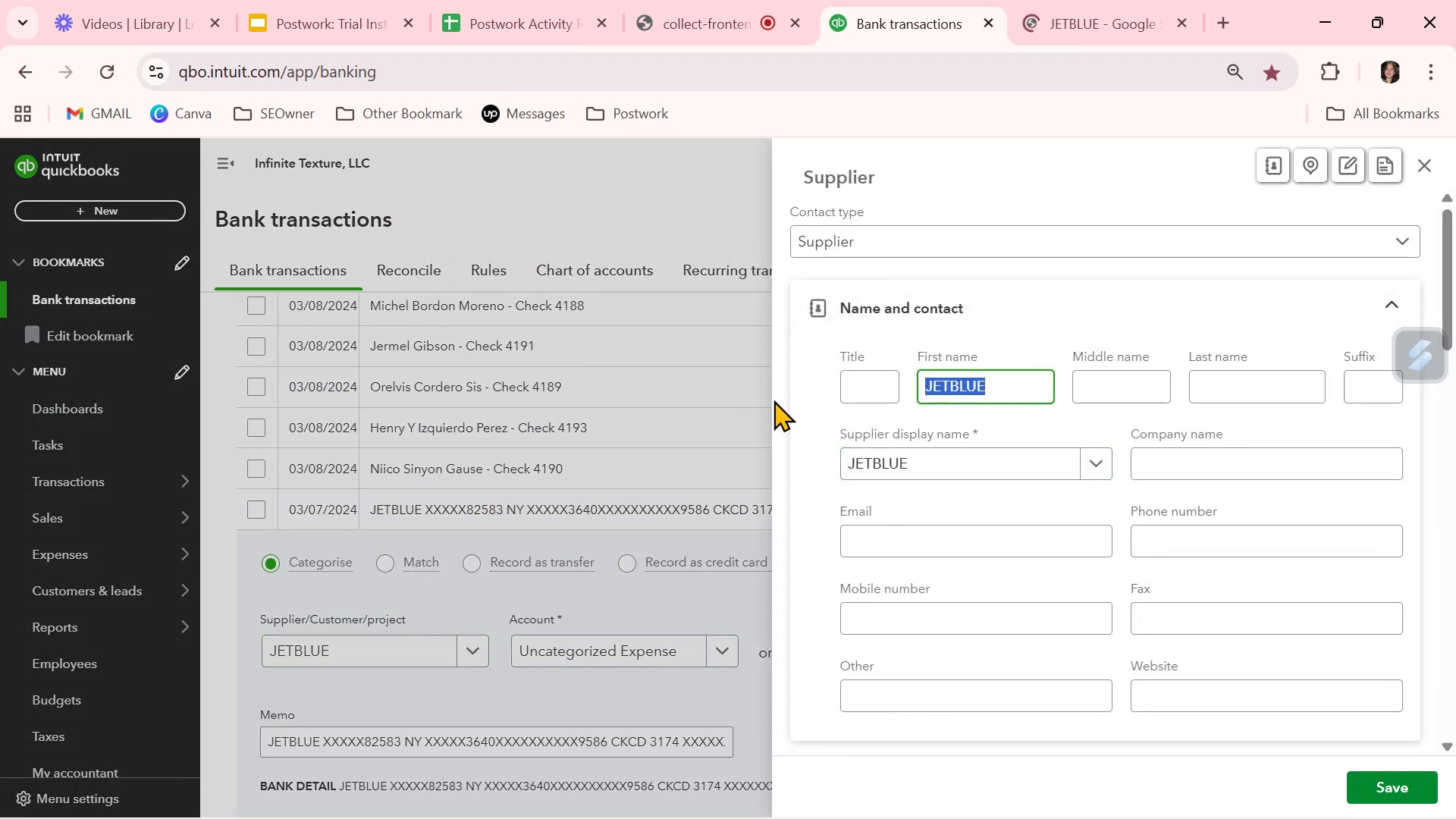 
key(Backspace)
 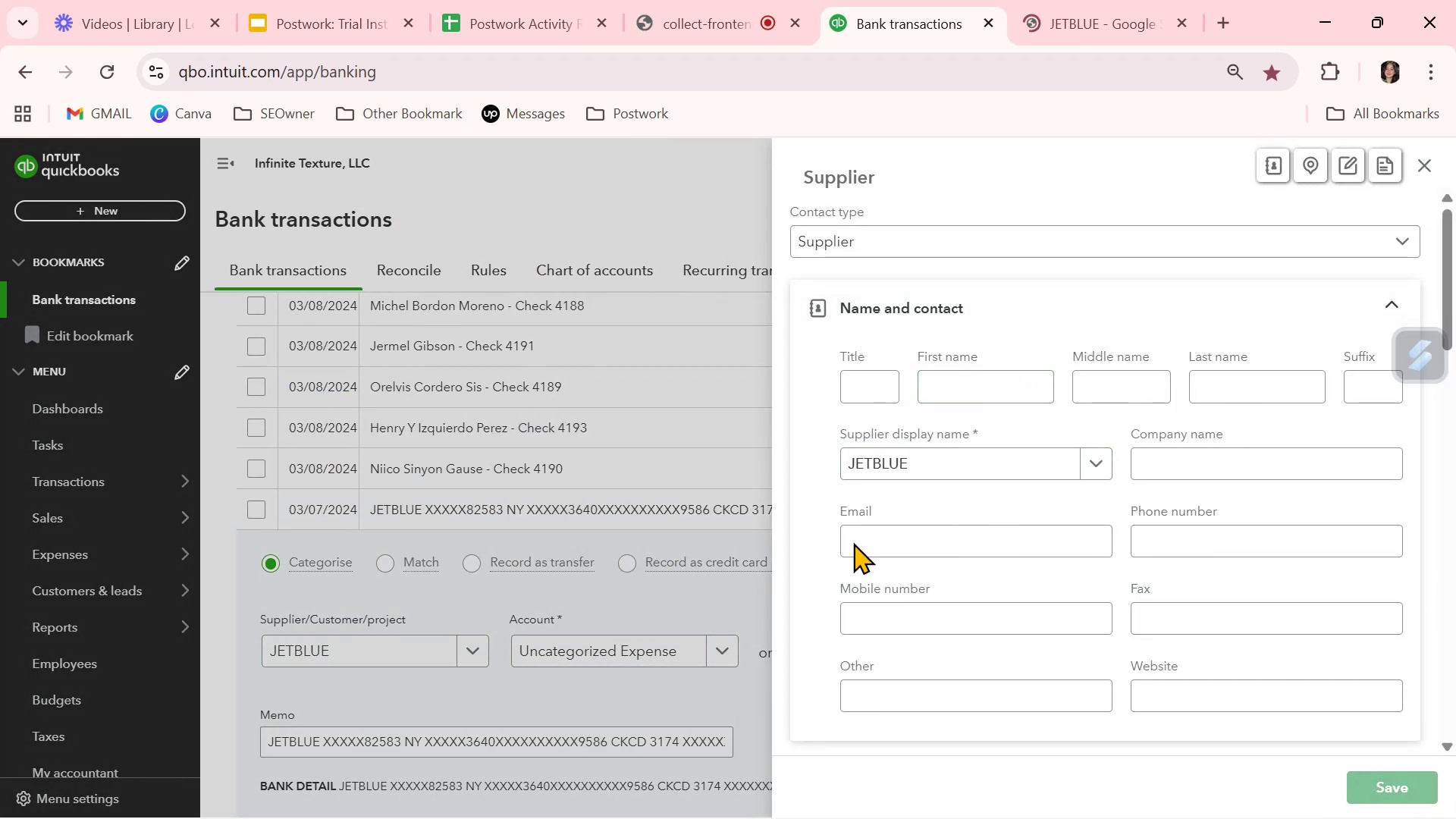 
left_click([622, 650])
 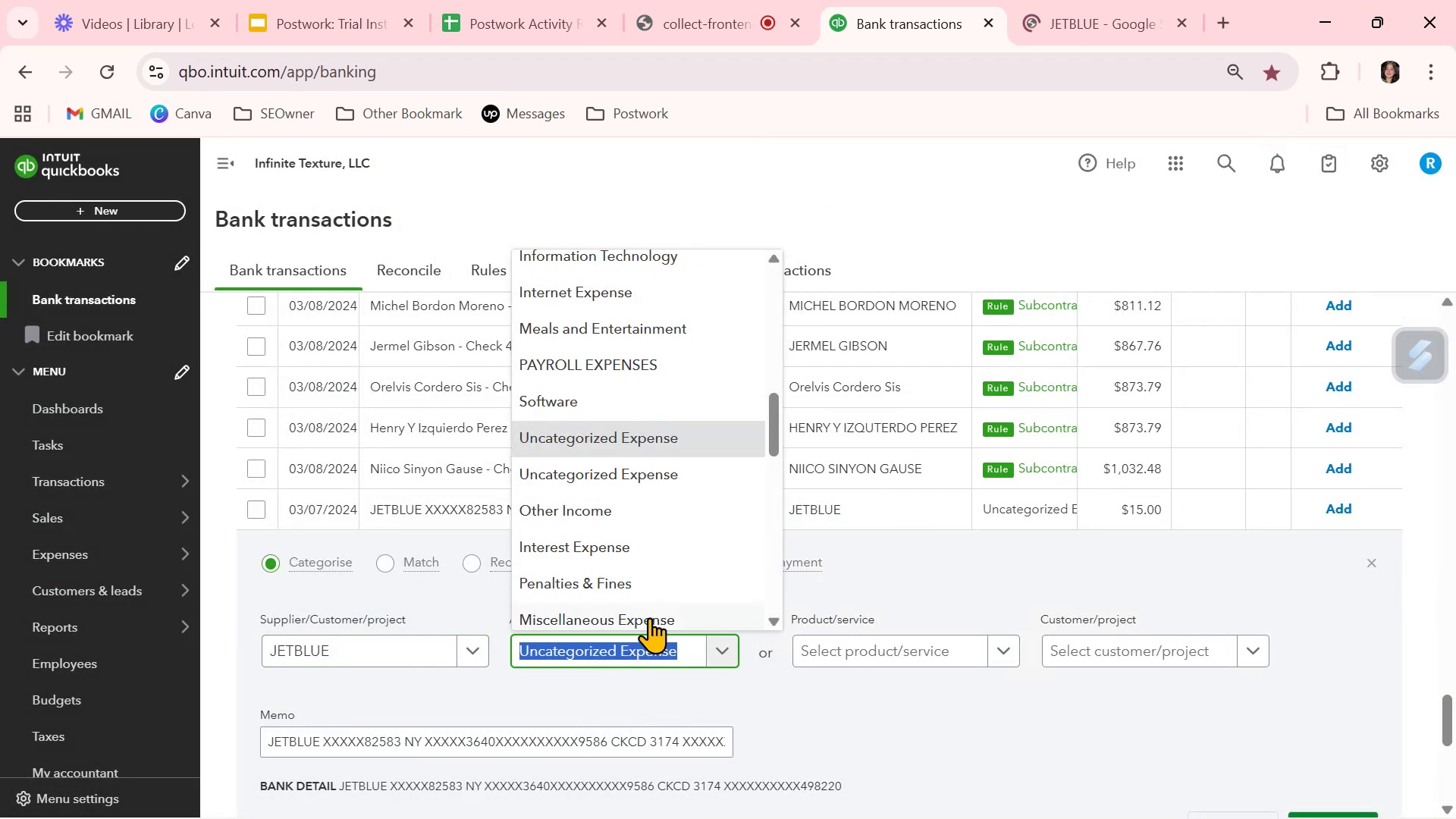 
key(Control+ControlLeft)
 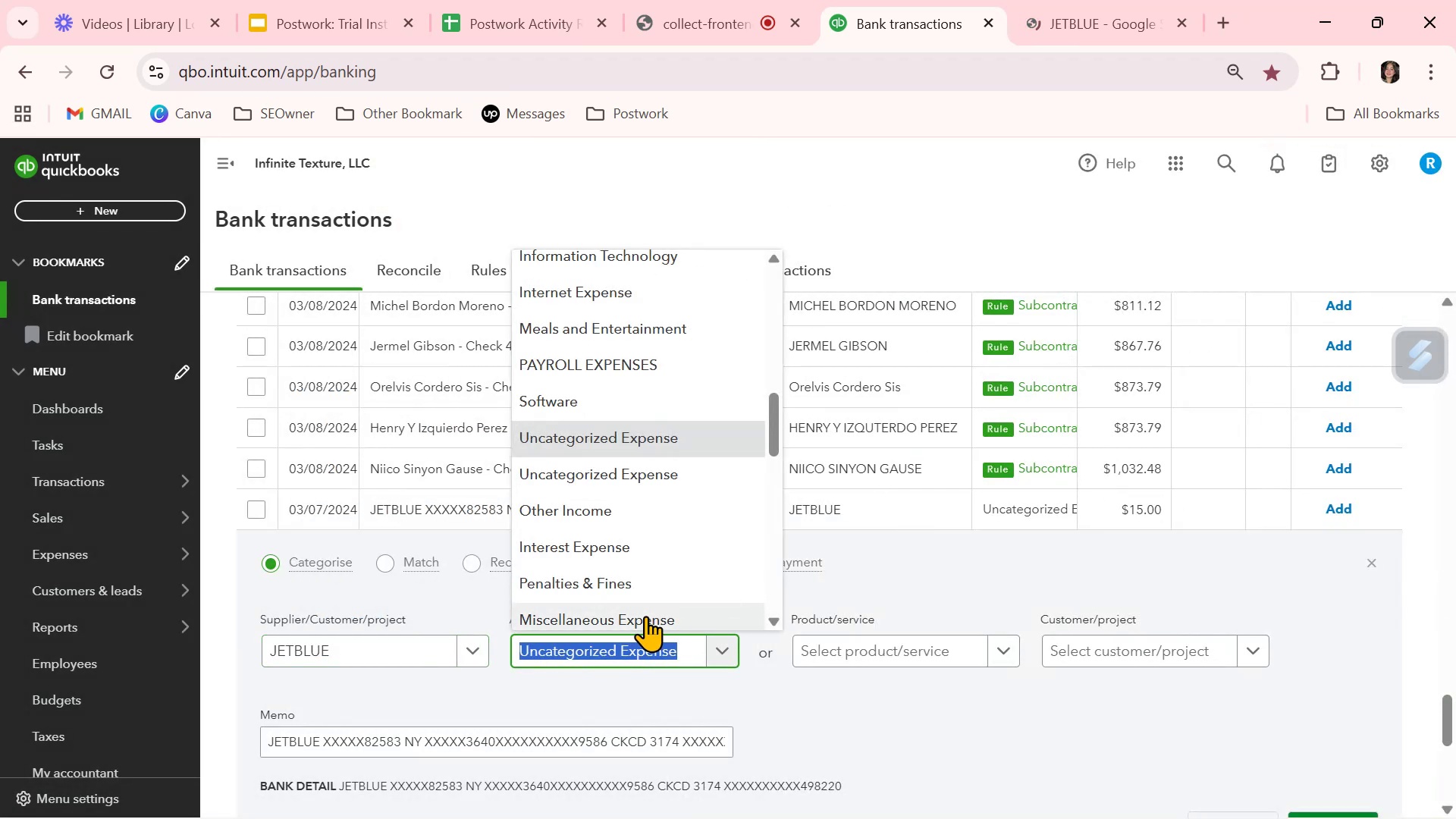 
key(Control+V)
 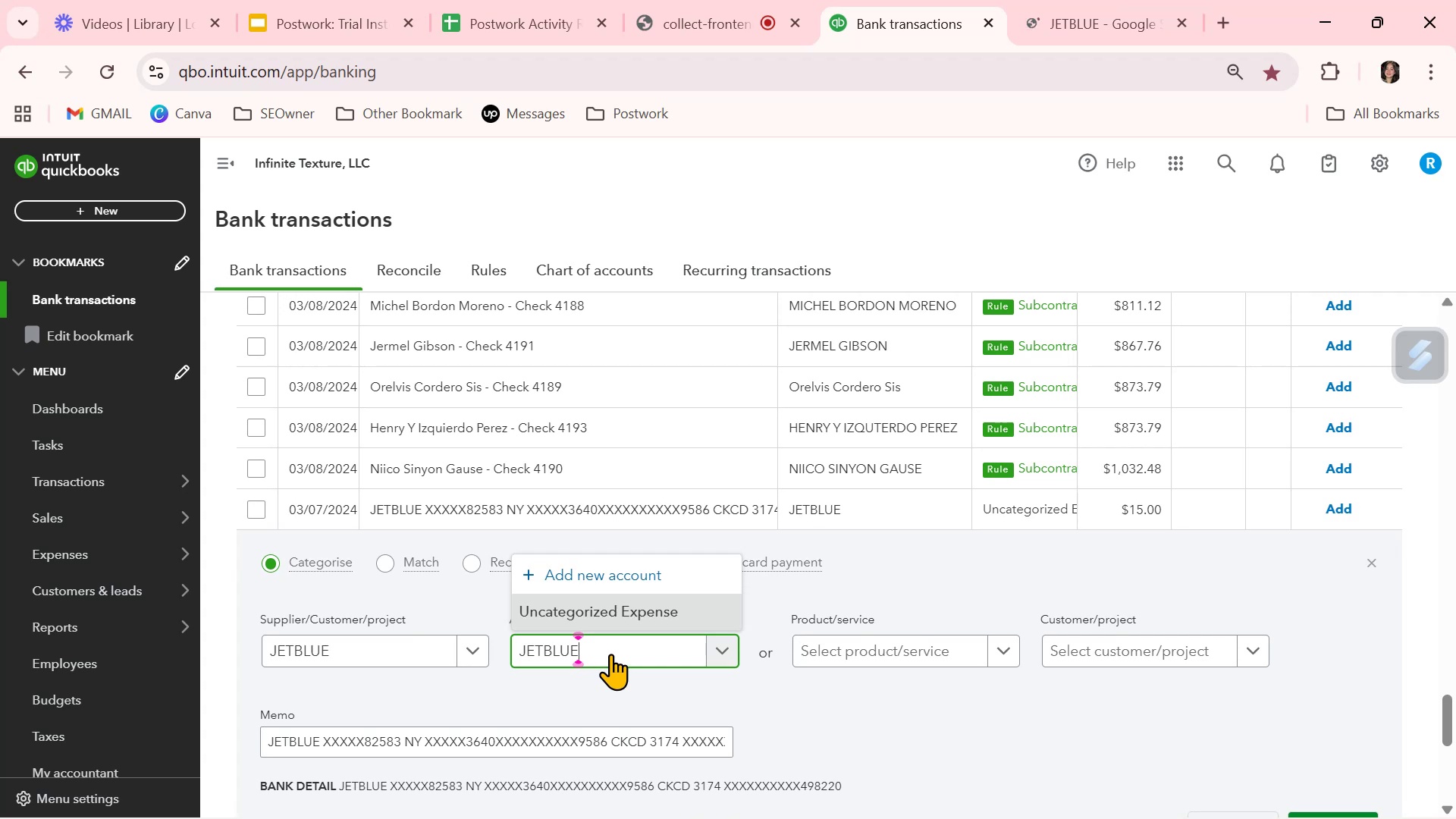 
hold_key(key=Backspace, duration=1.16)
 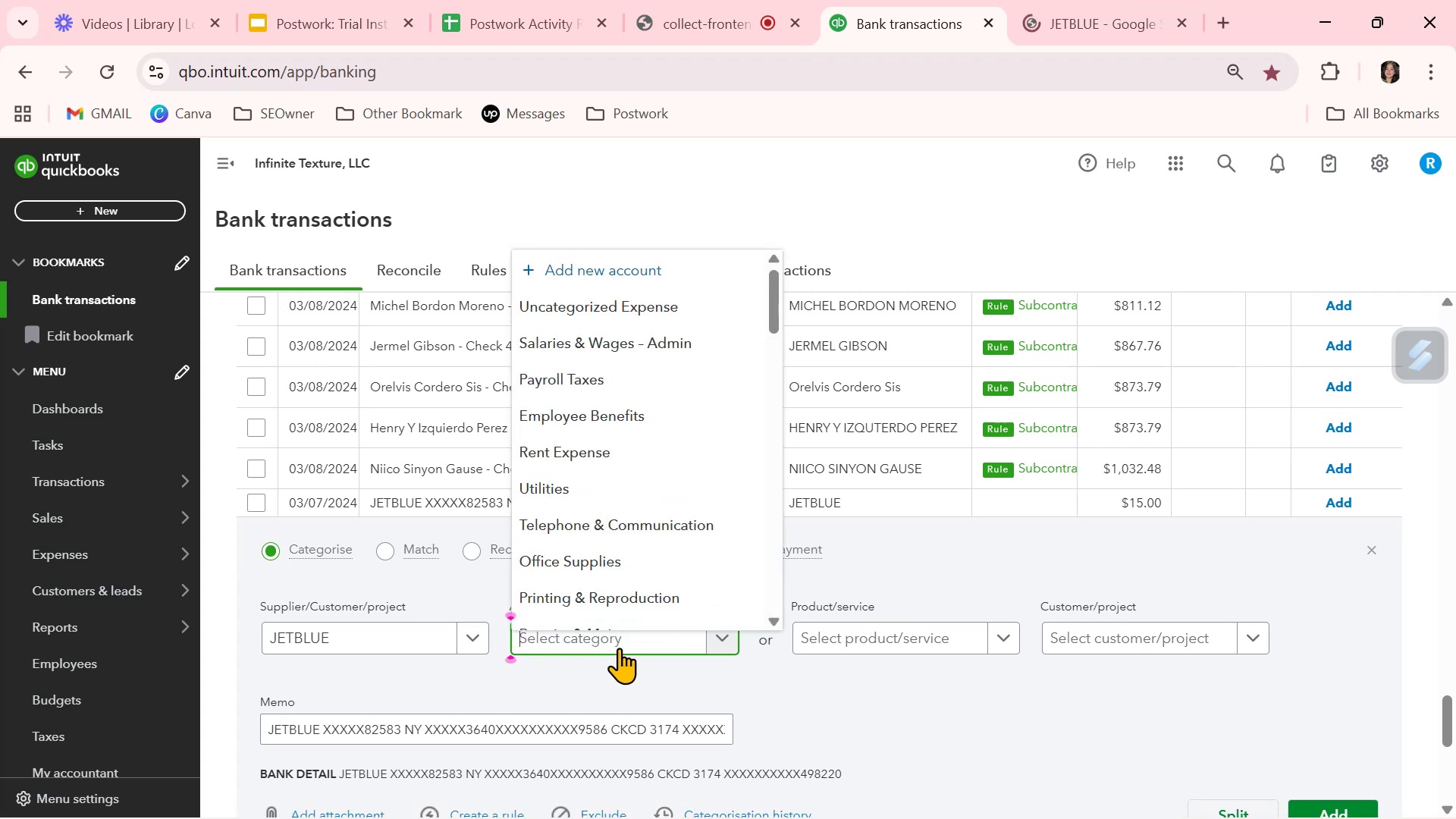 
type(TR)
 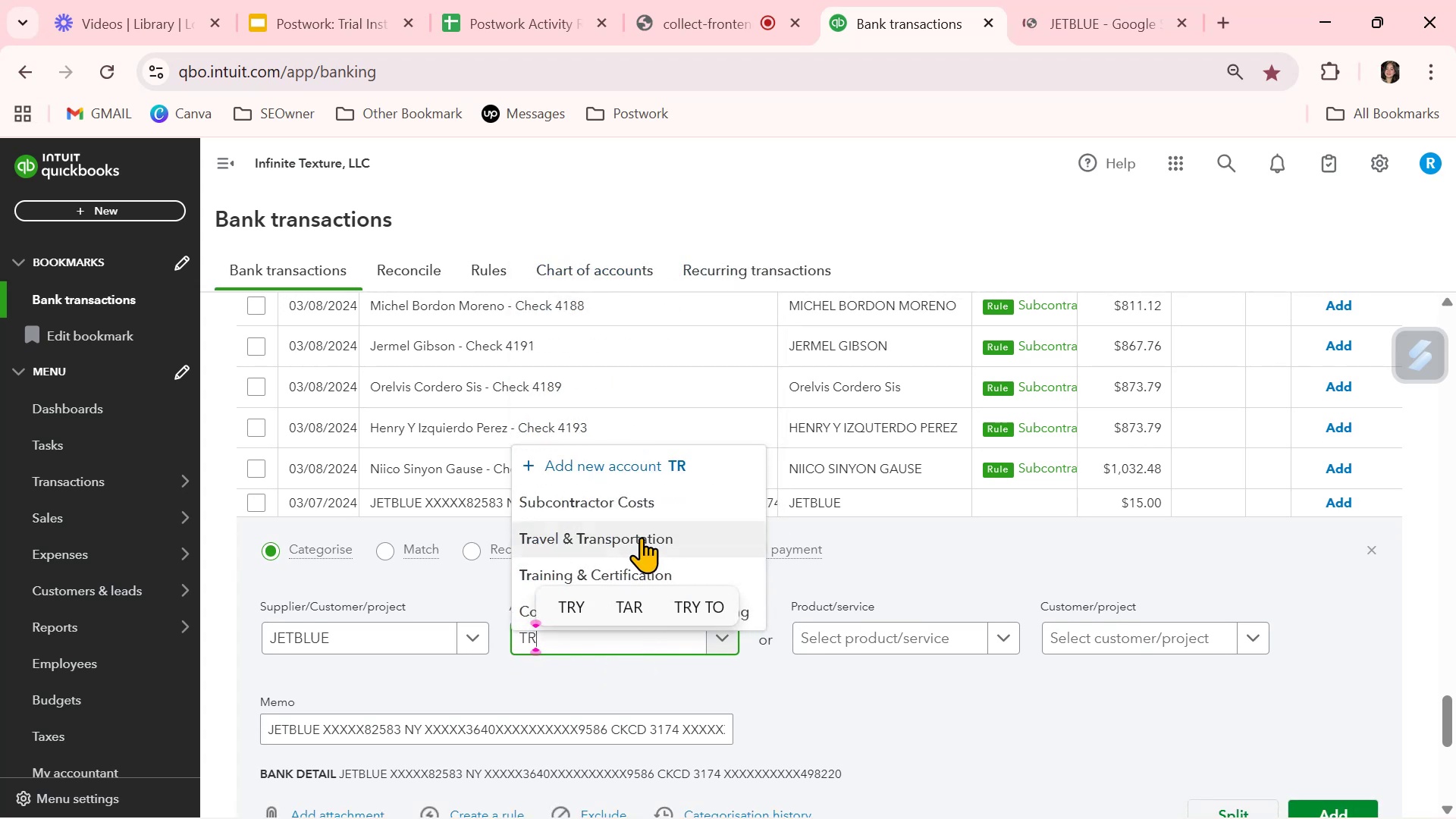 
left_click([641, 538])
 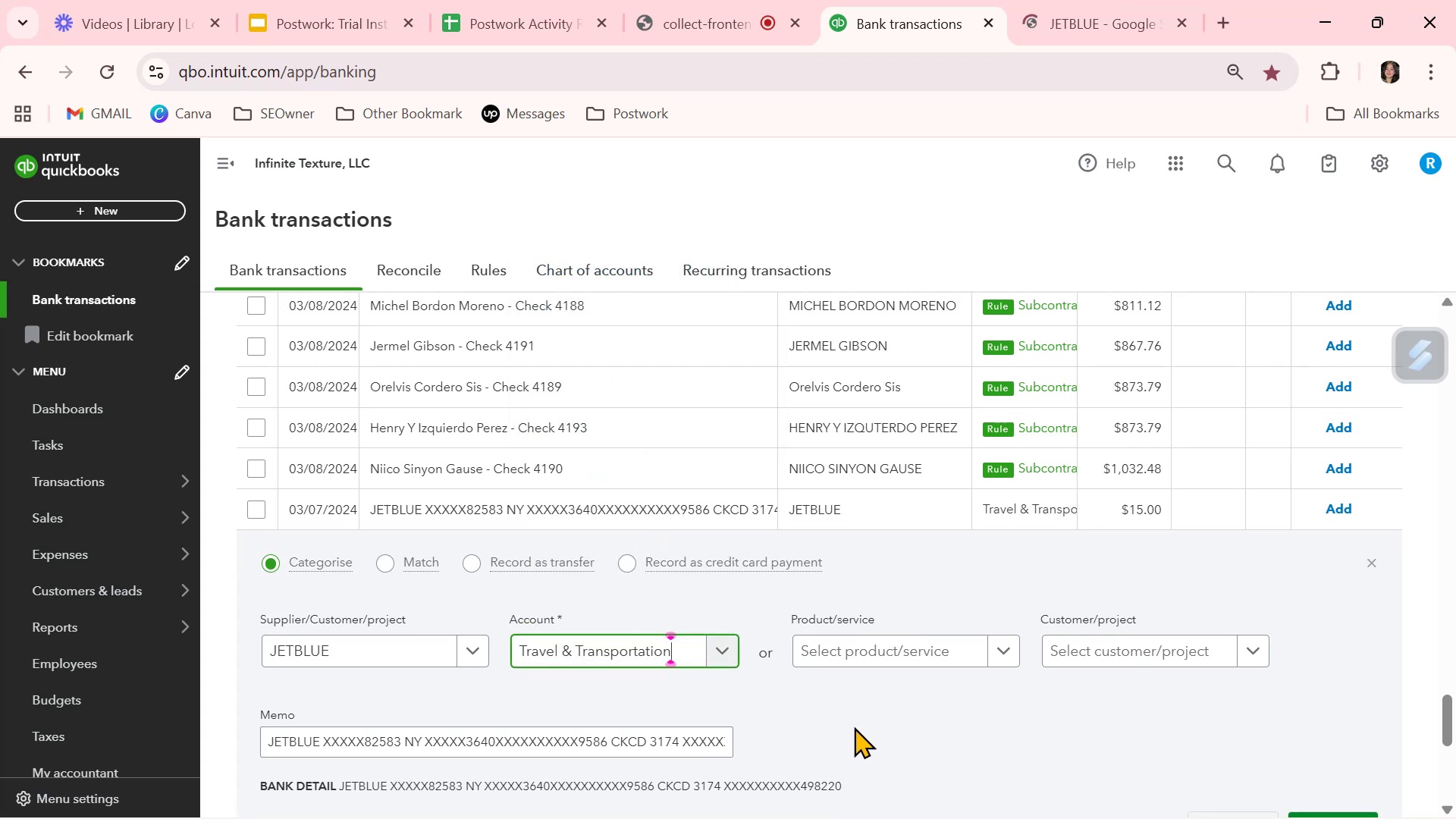 
left_click([854, 726])
 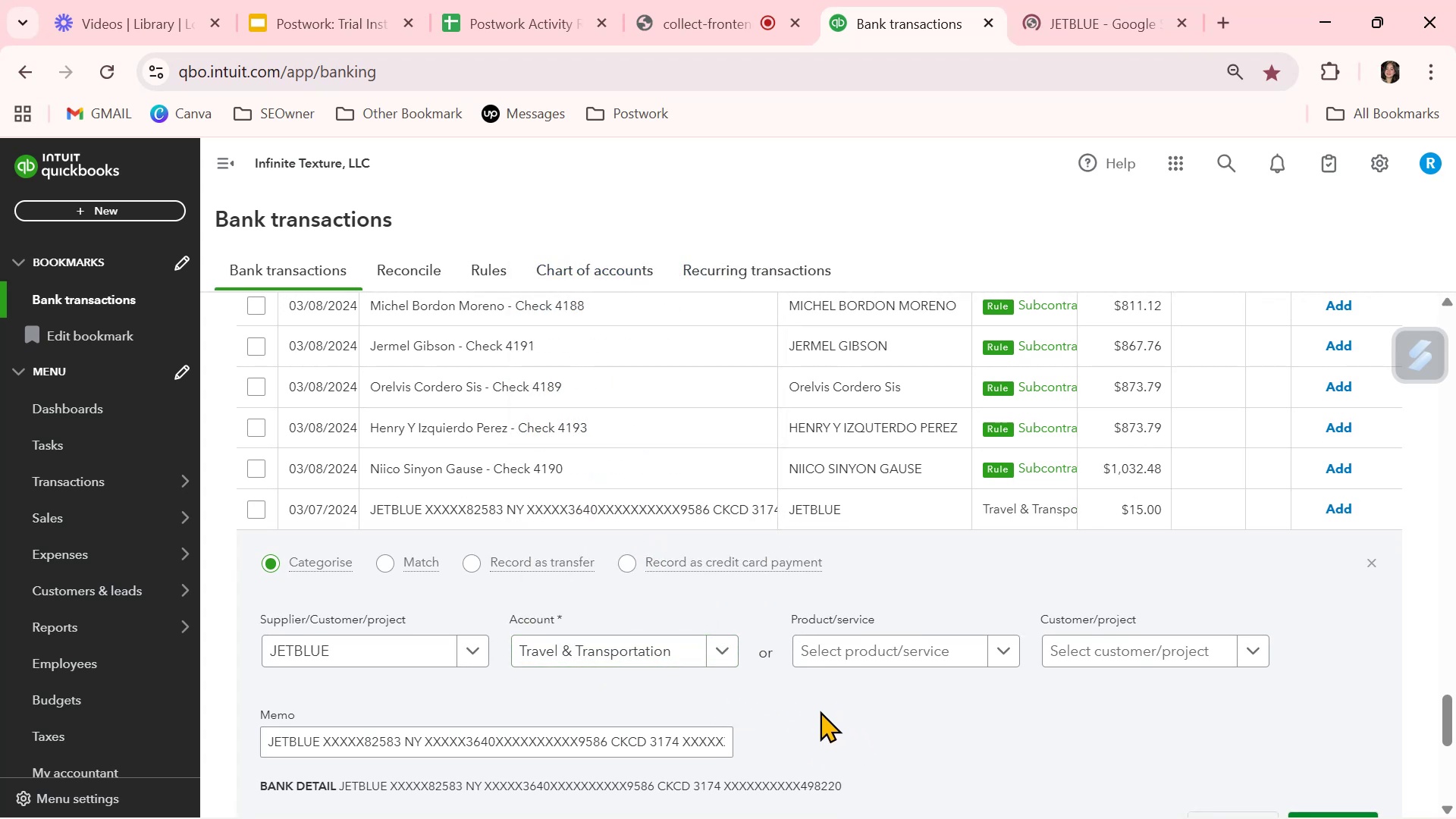 
scroll: coordinate [820, 711], scroll_direction: down, amount: 2.0
 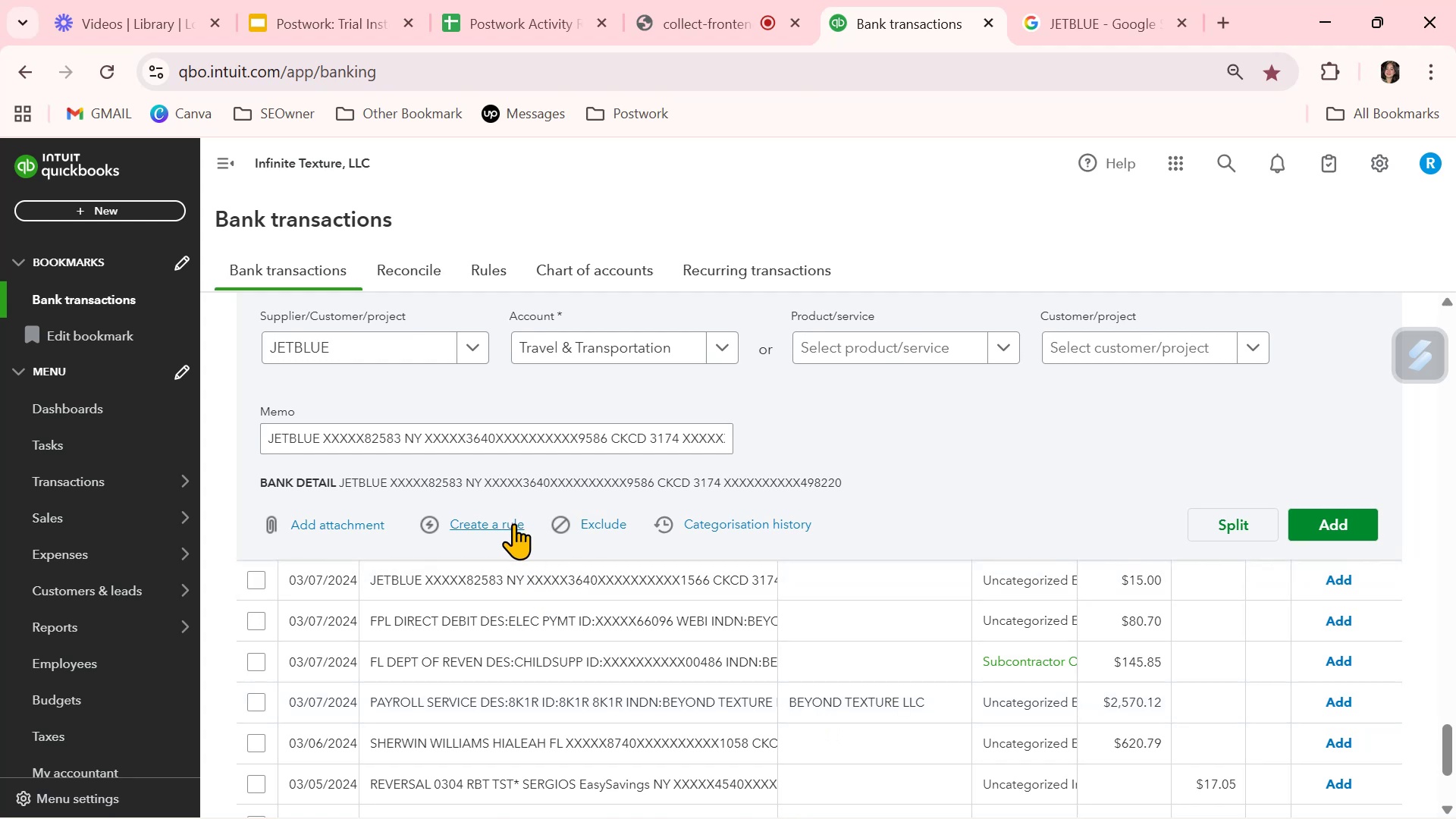 
left_click([513, 523])
 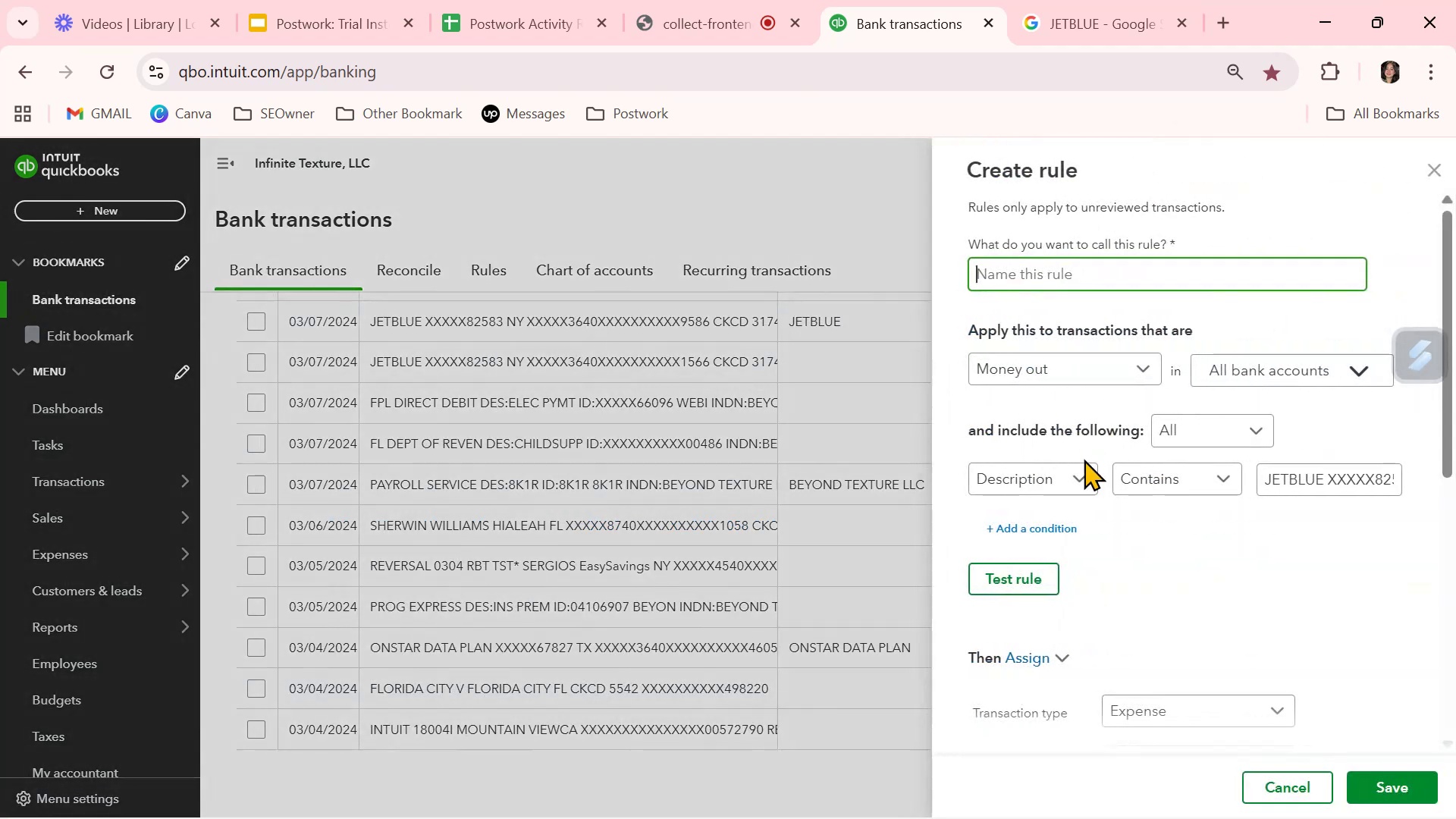 
key(Control+ControlLeft)
 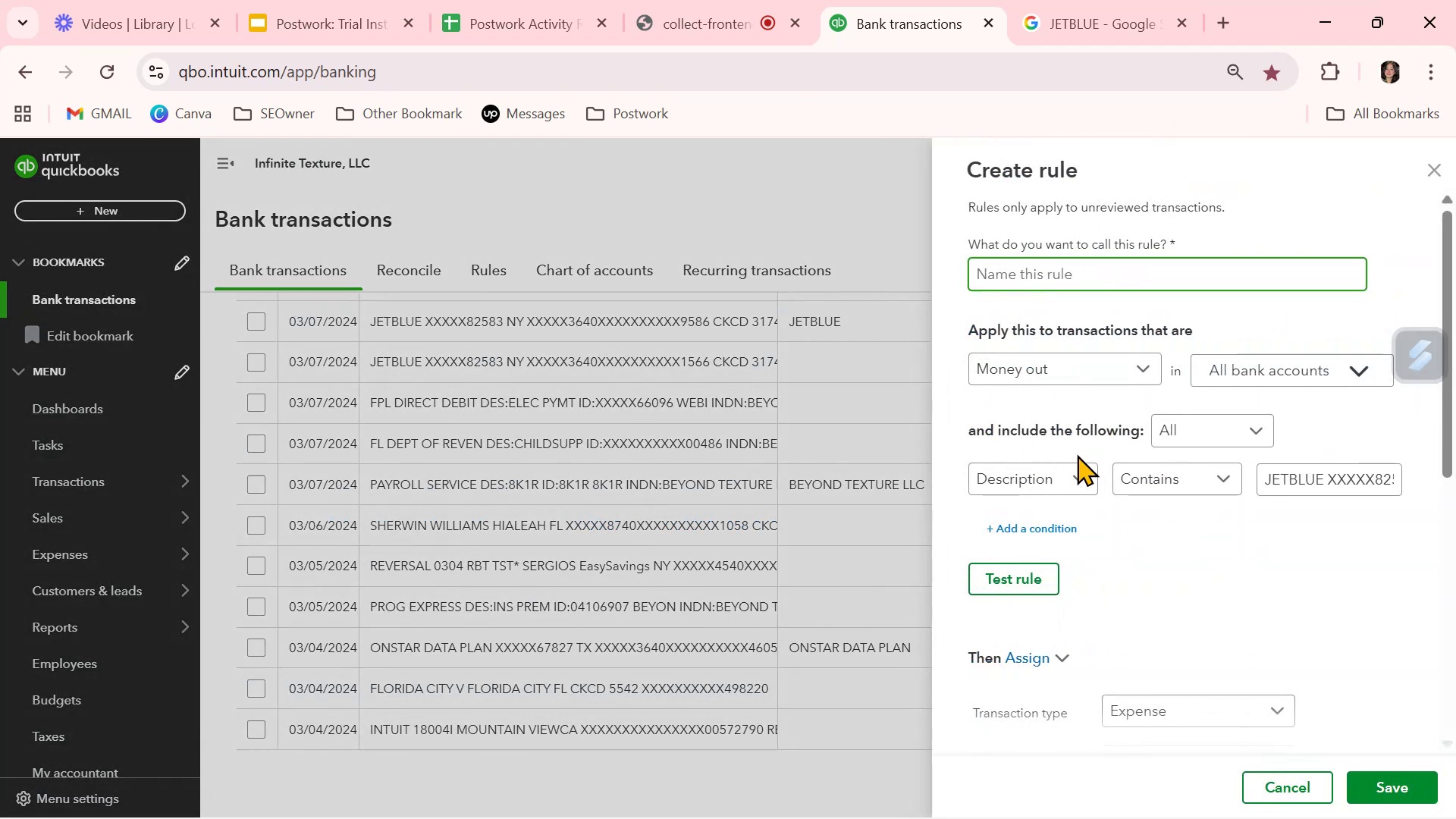 
key(Control+V)
 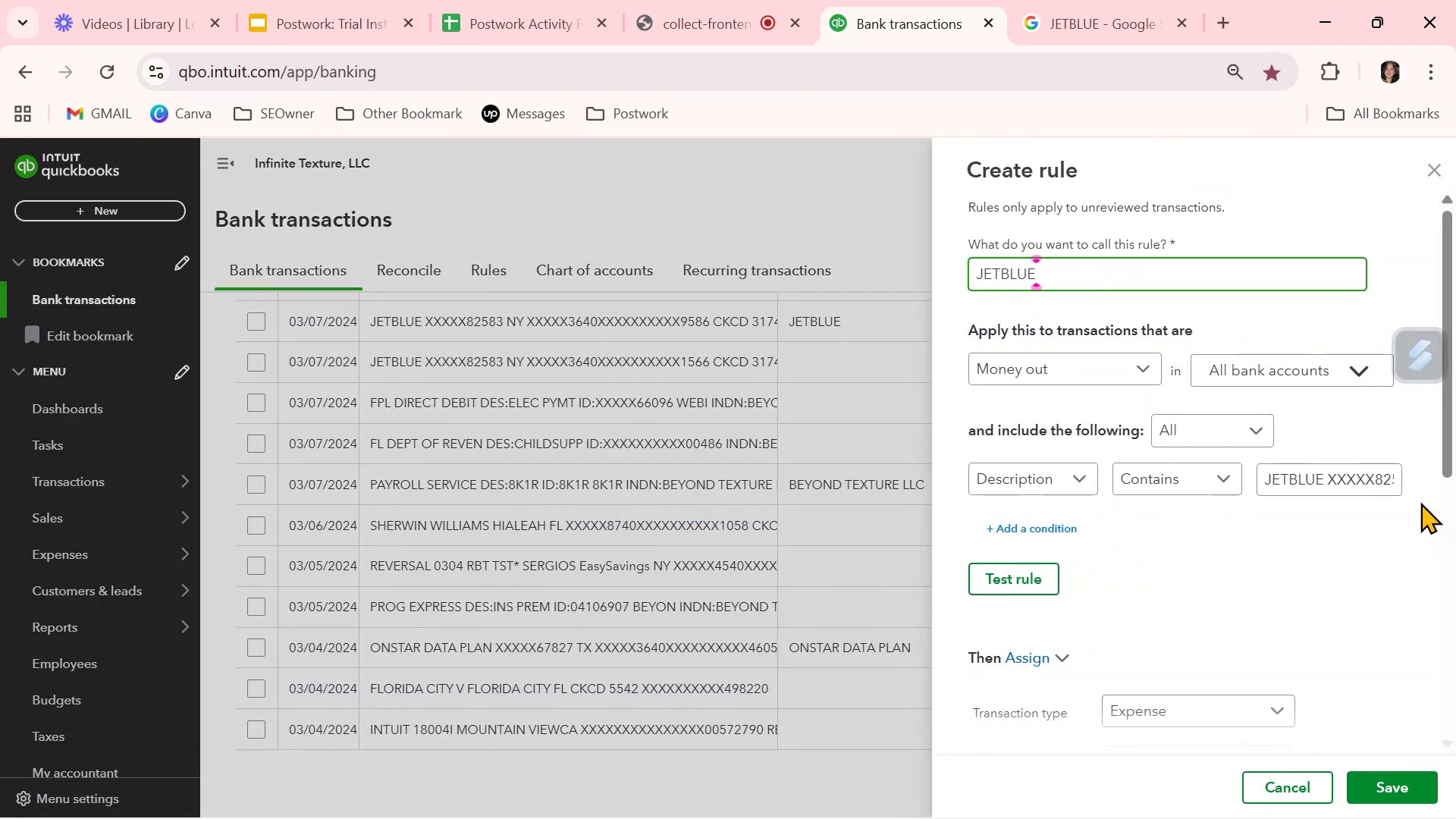 
left_click([1376, 481])
 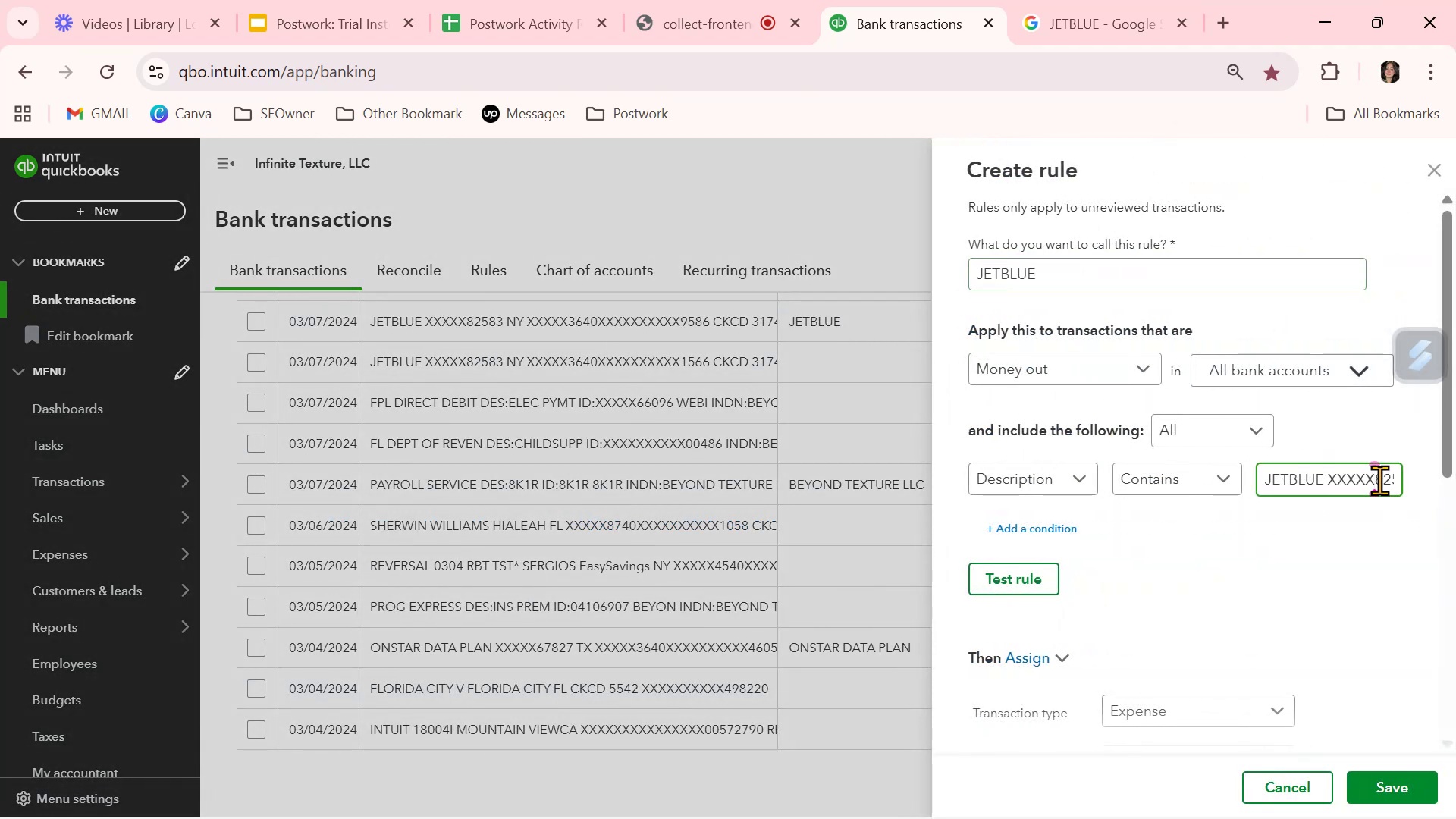 
key(Control+A)
 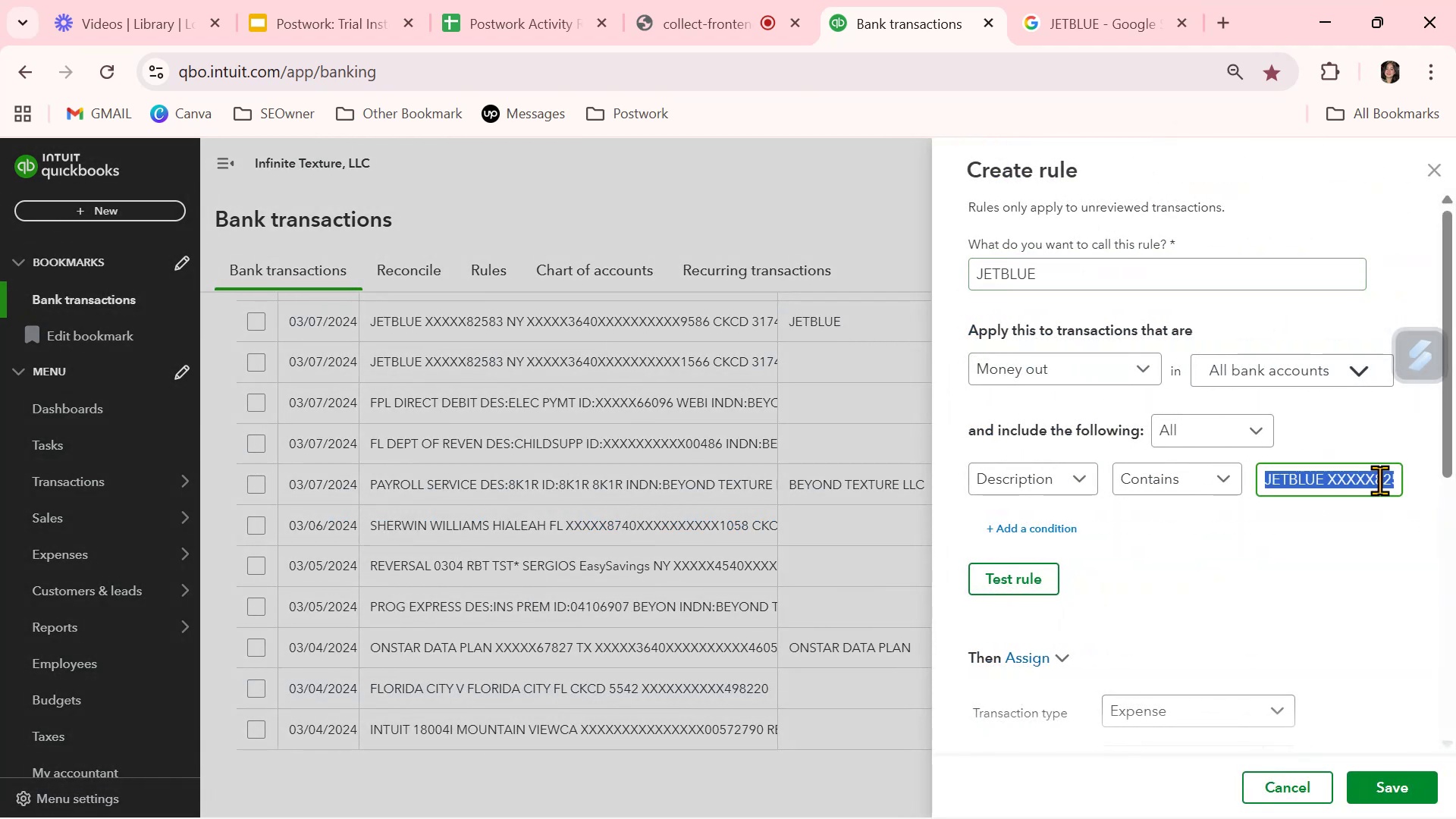 
key(Control+ControlLeft)
 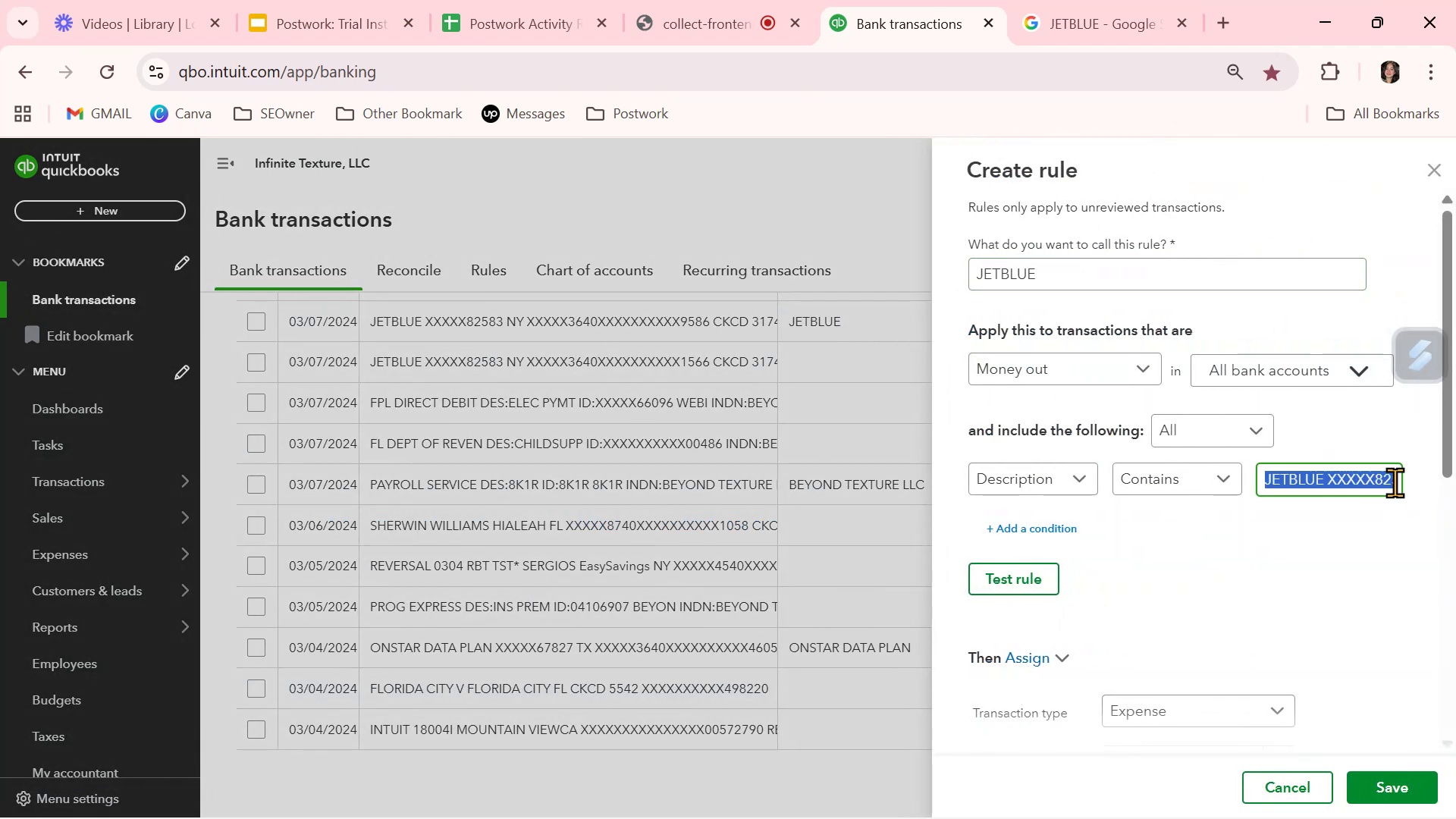 
key(Control+V)
 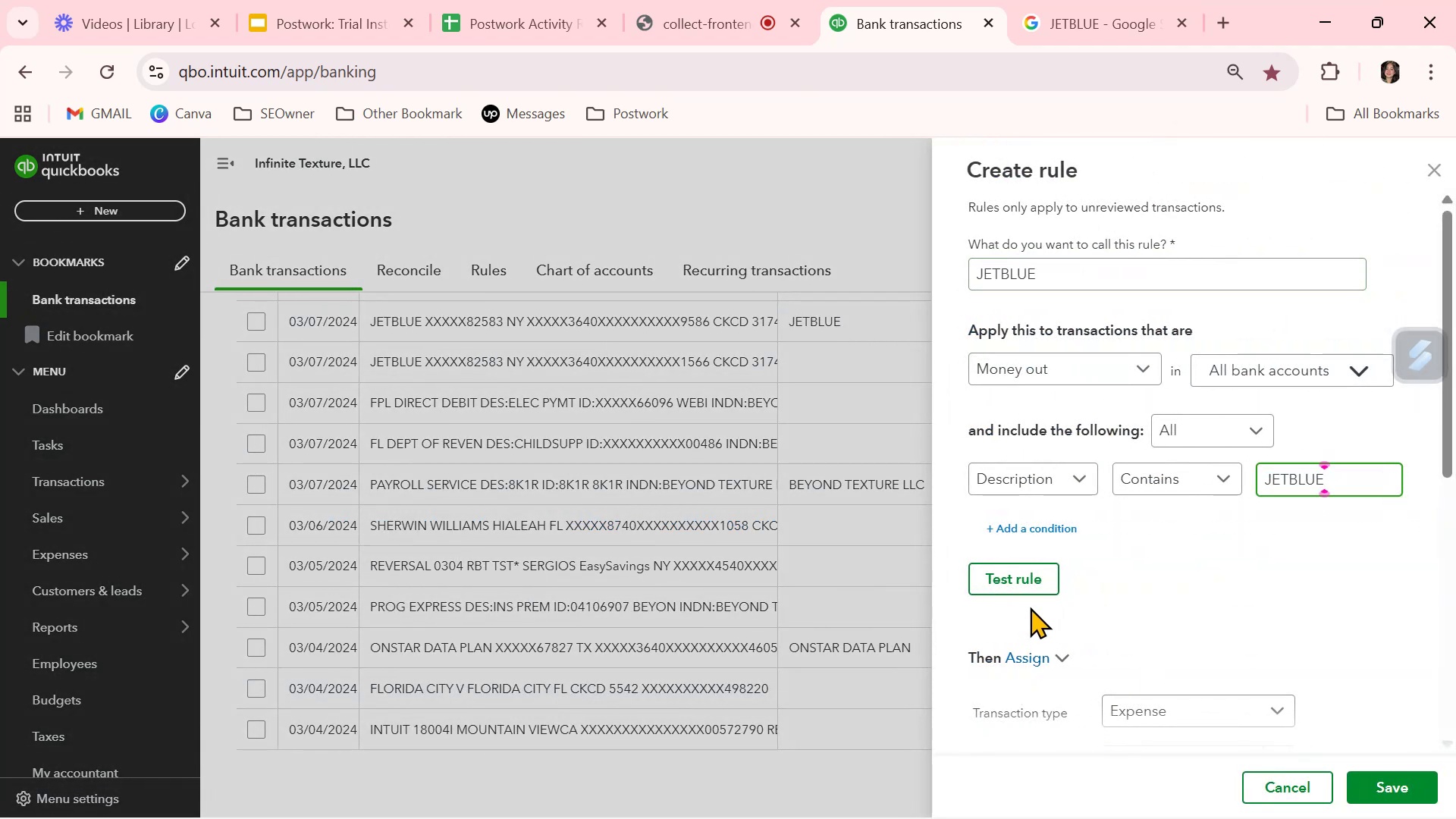 
left_click([1031, 581])
 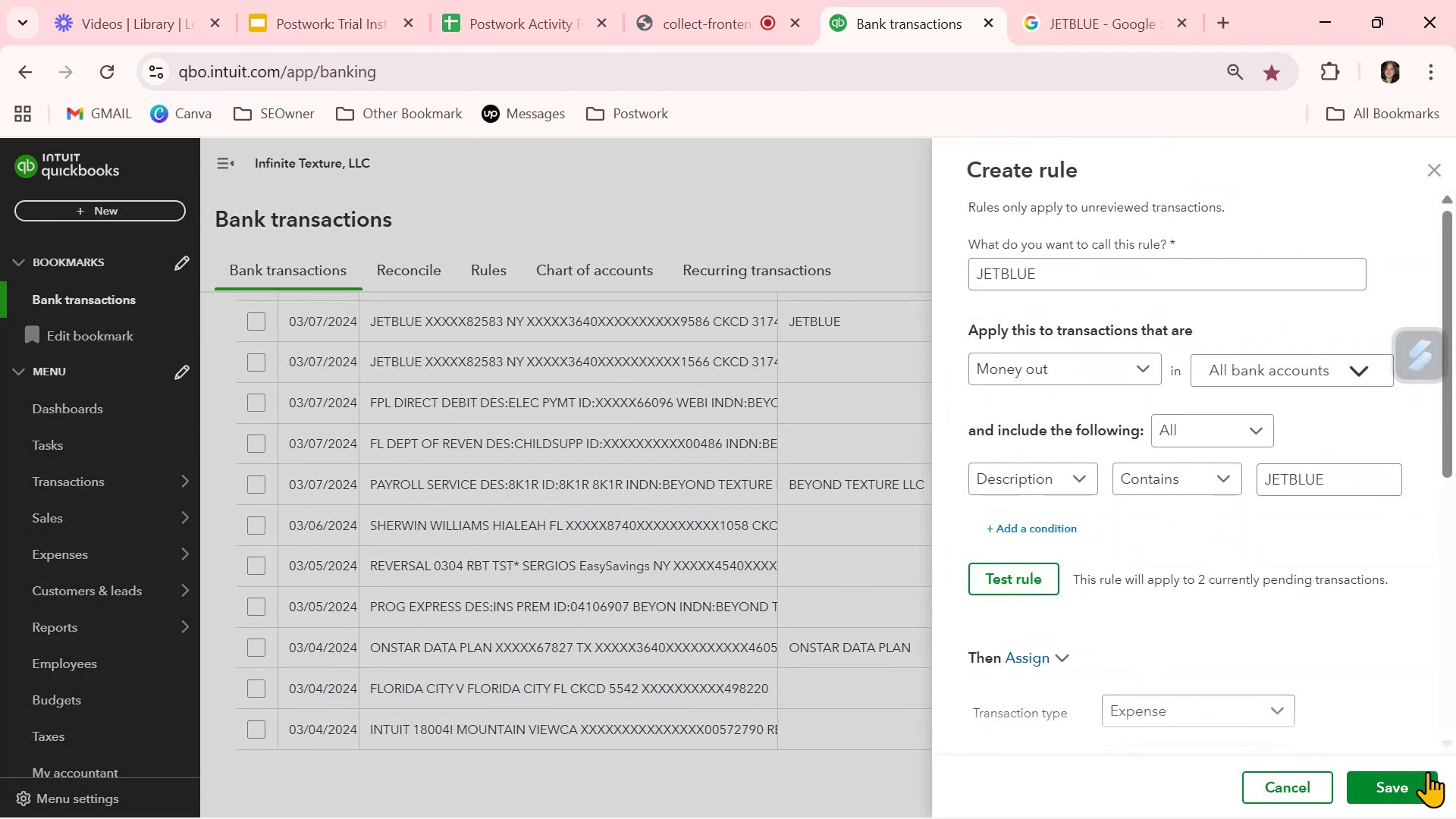 
left_click([1407, 781])
 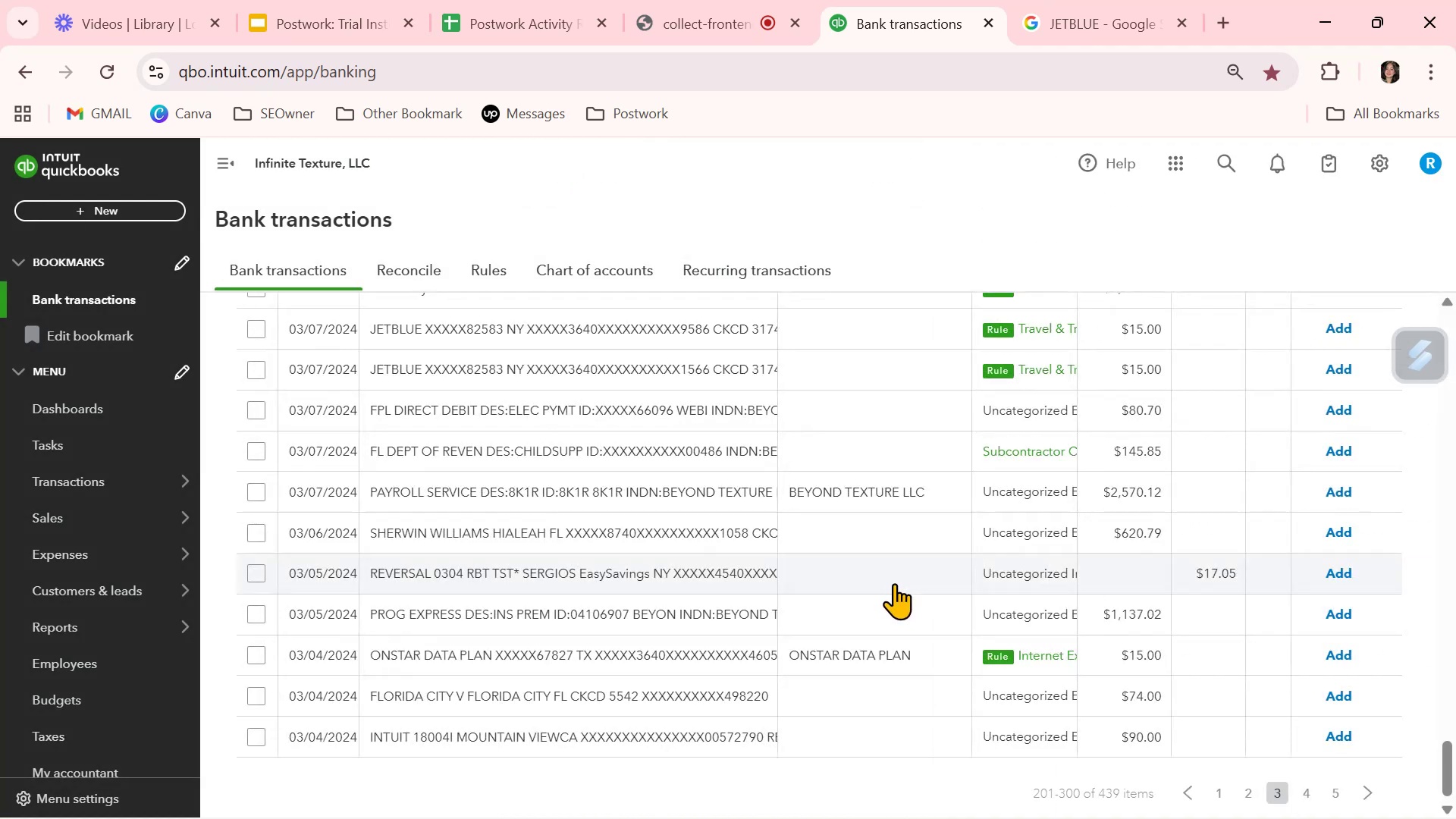 
wait(9.83)
 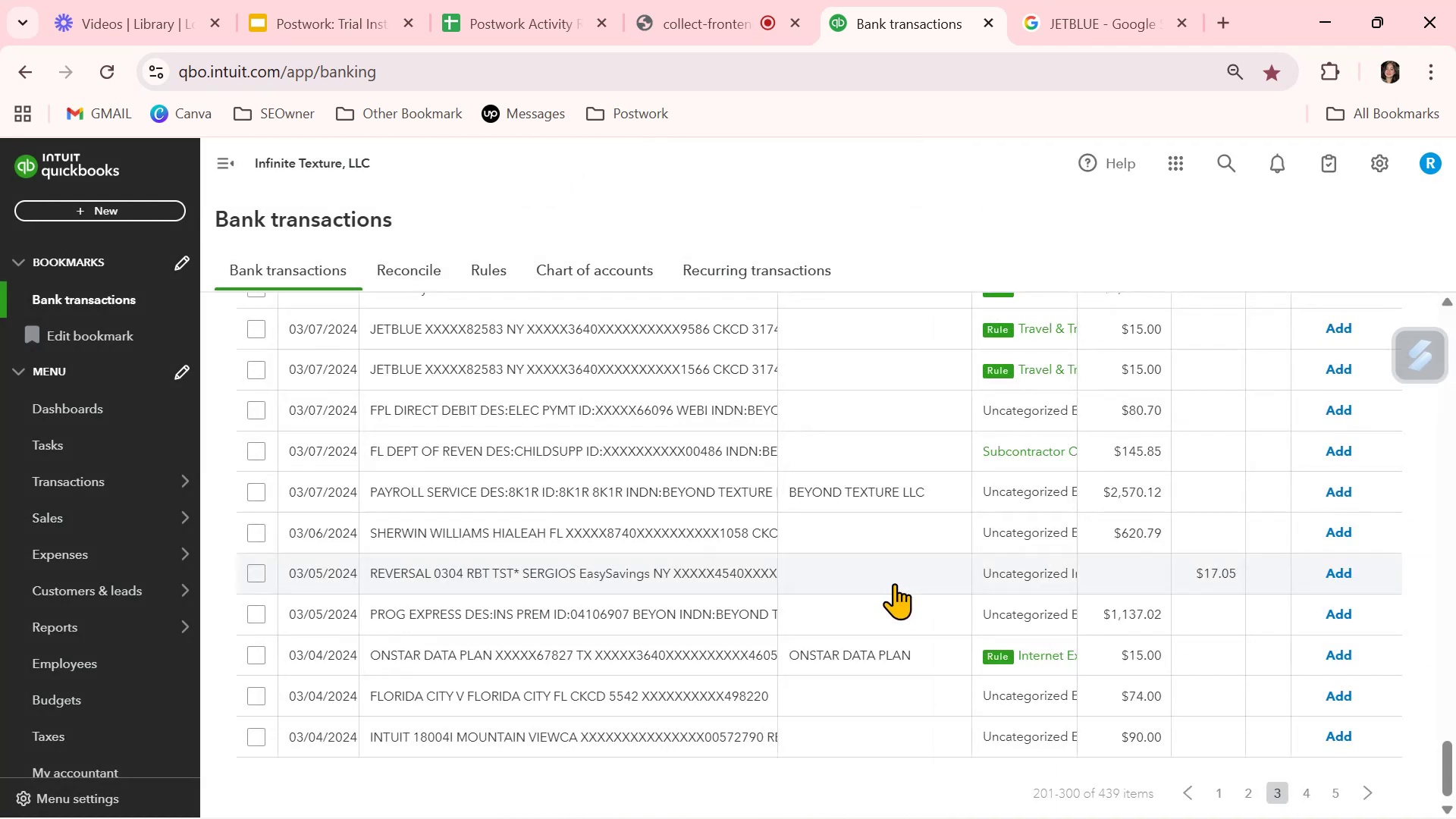 
scroll: coordinate [896, 583], scroll_direction: down, amount: 2.0
 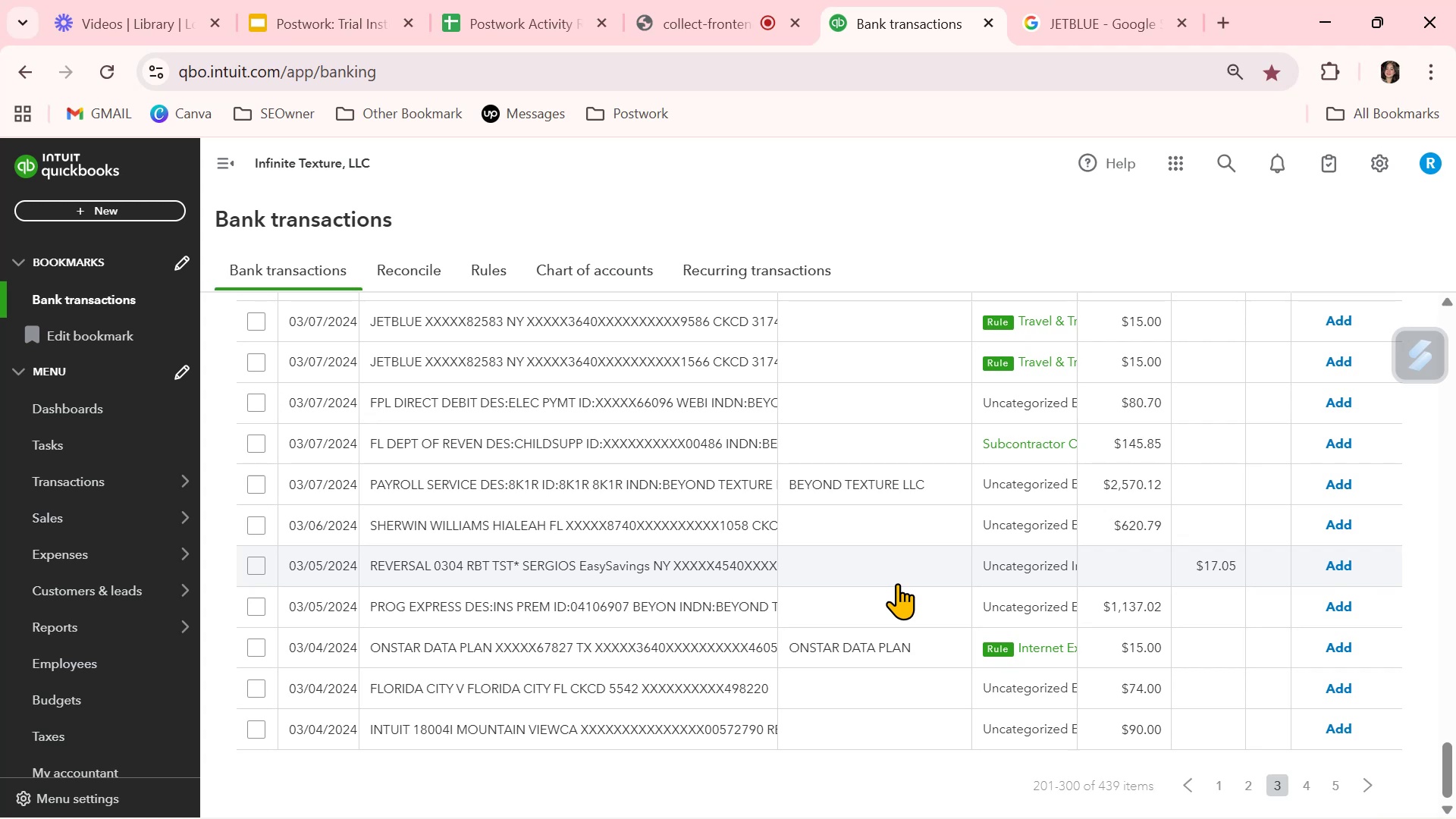 
scroll: coordinate [898, 583], scroll_direction: up, amount: 3.0
 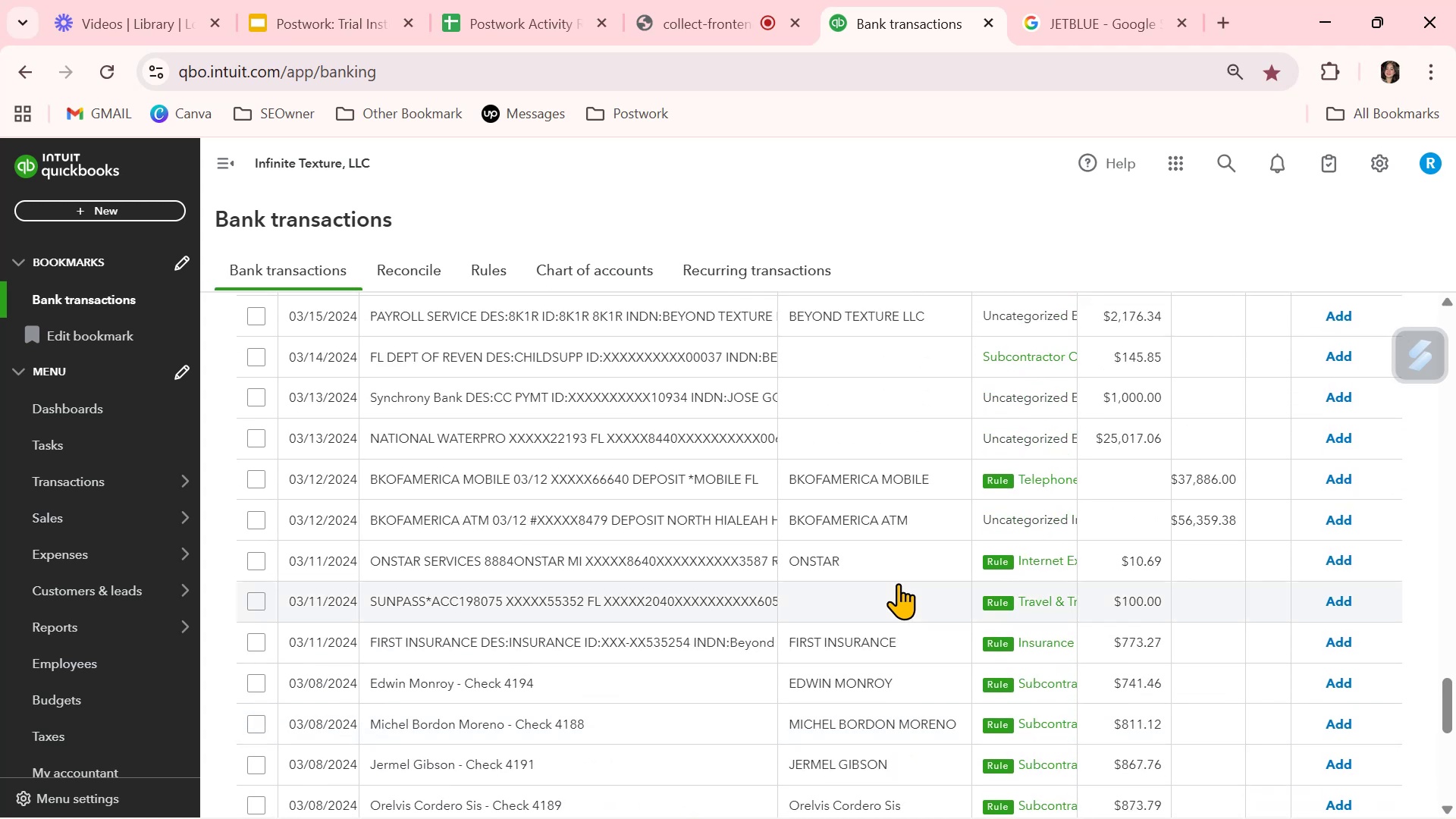 
wait(5.3)
 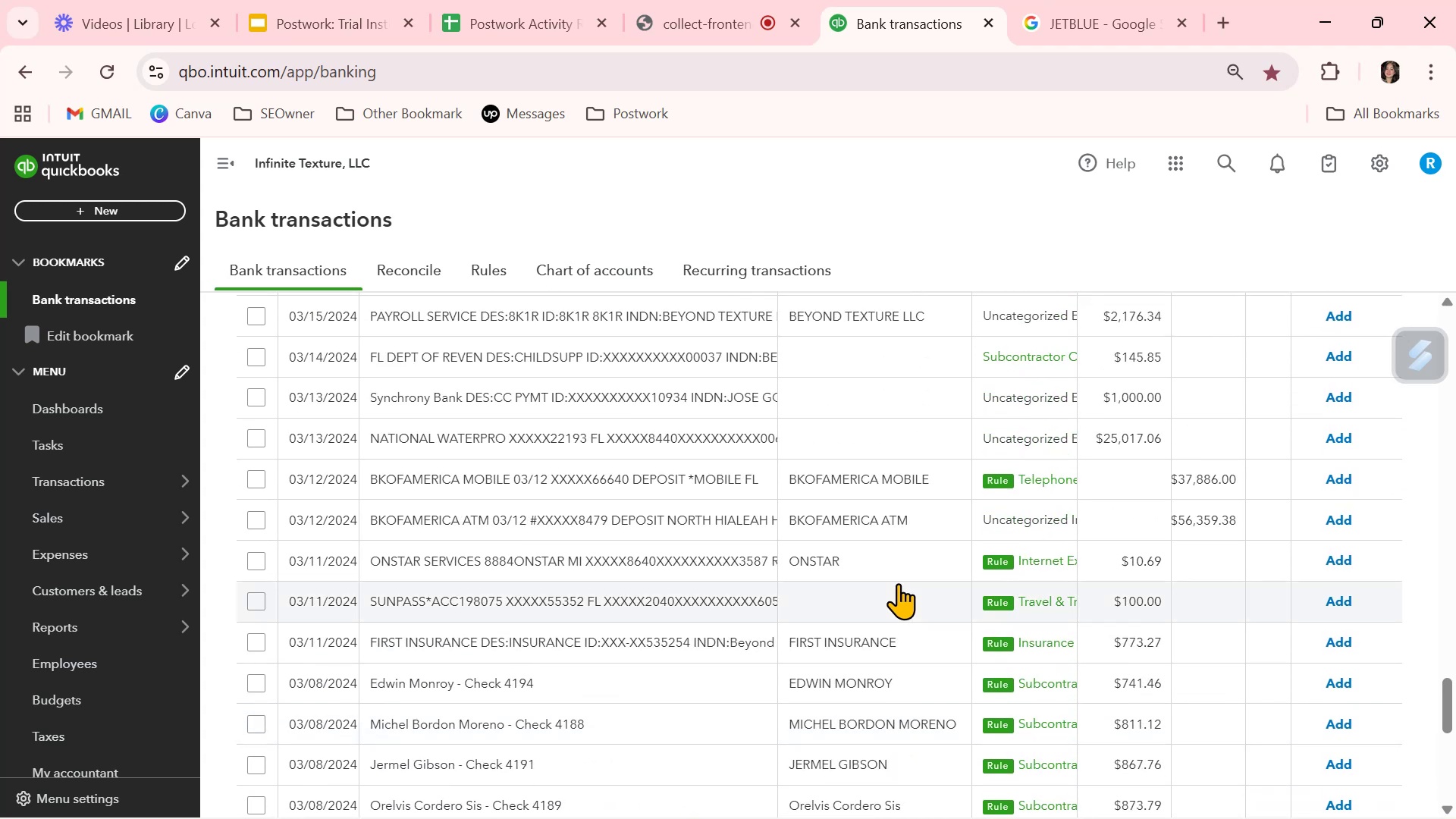 
scroll: coordinate [902, 577], scroll_direction: up, amount: 16.0
 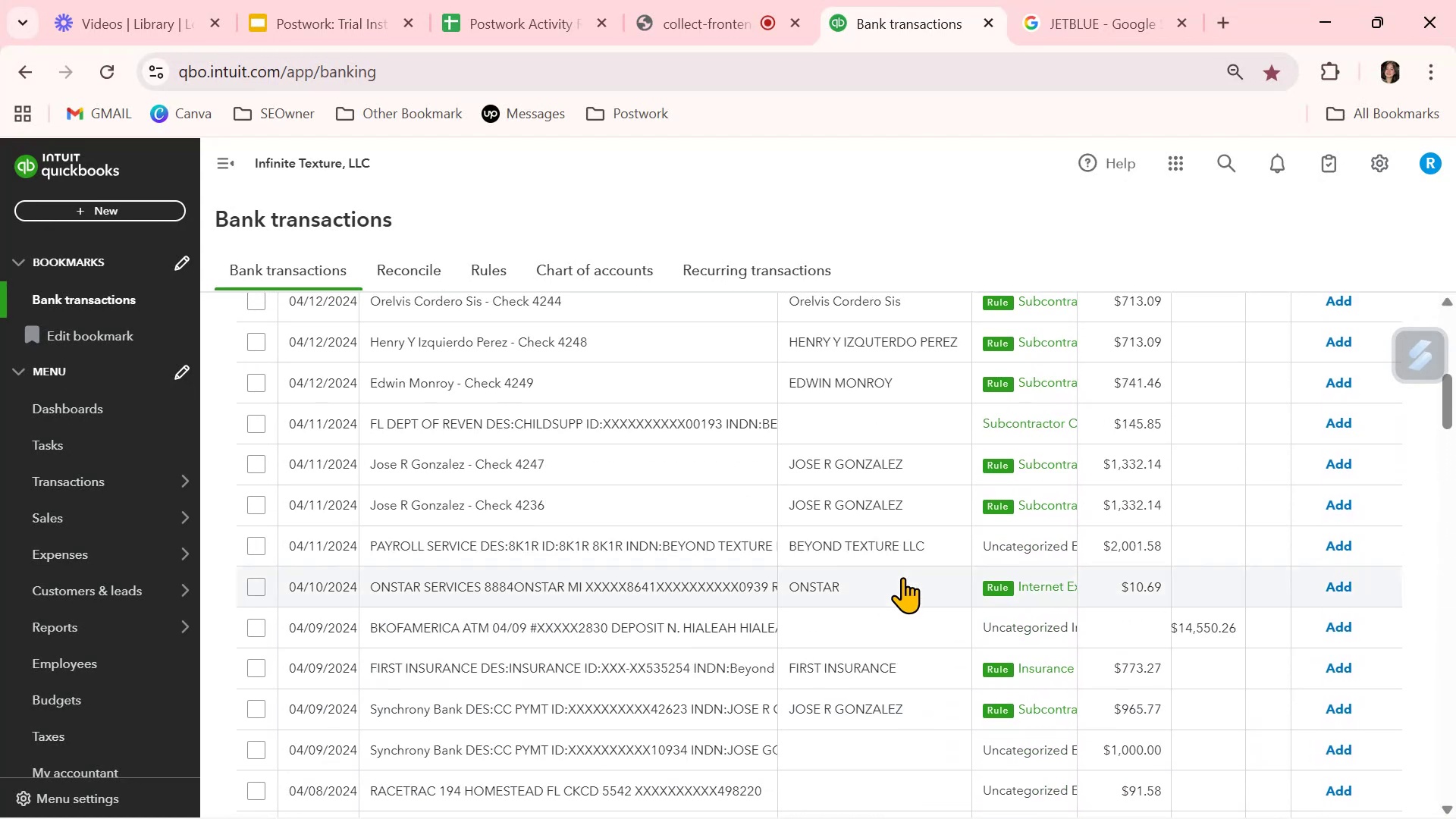 
scroll: coordinate [902, 577], scroll_direction: up, amount: 5.0
 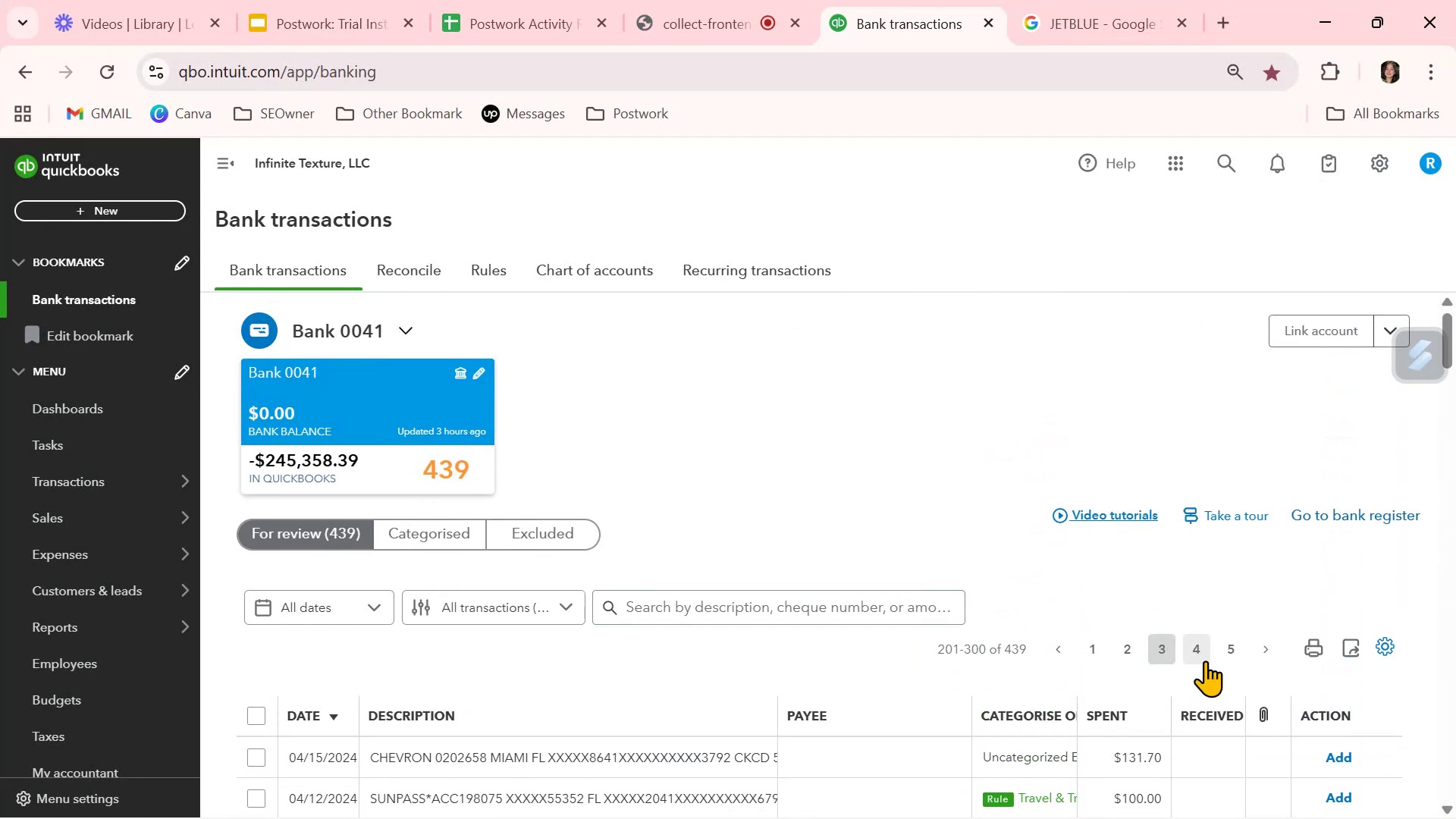 
left_click([1204, 651])
 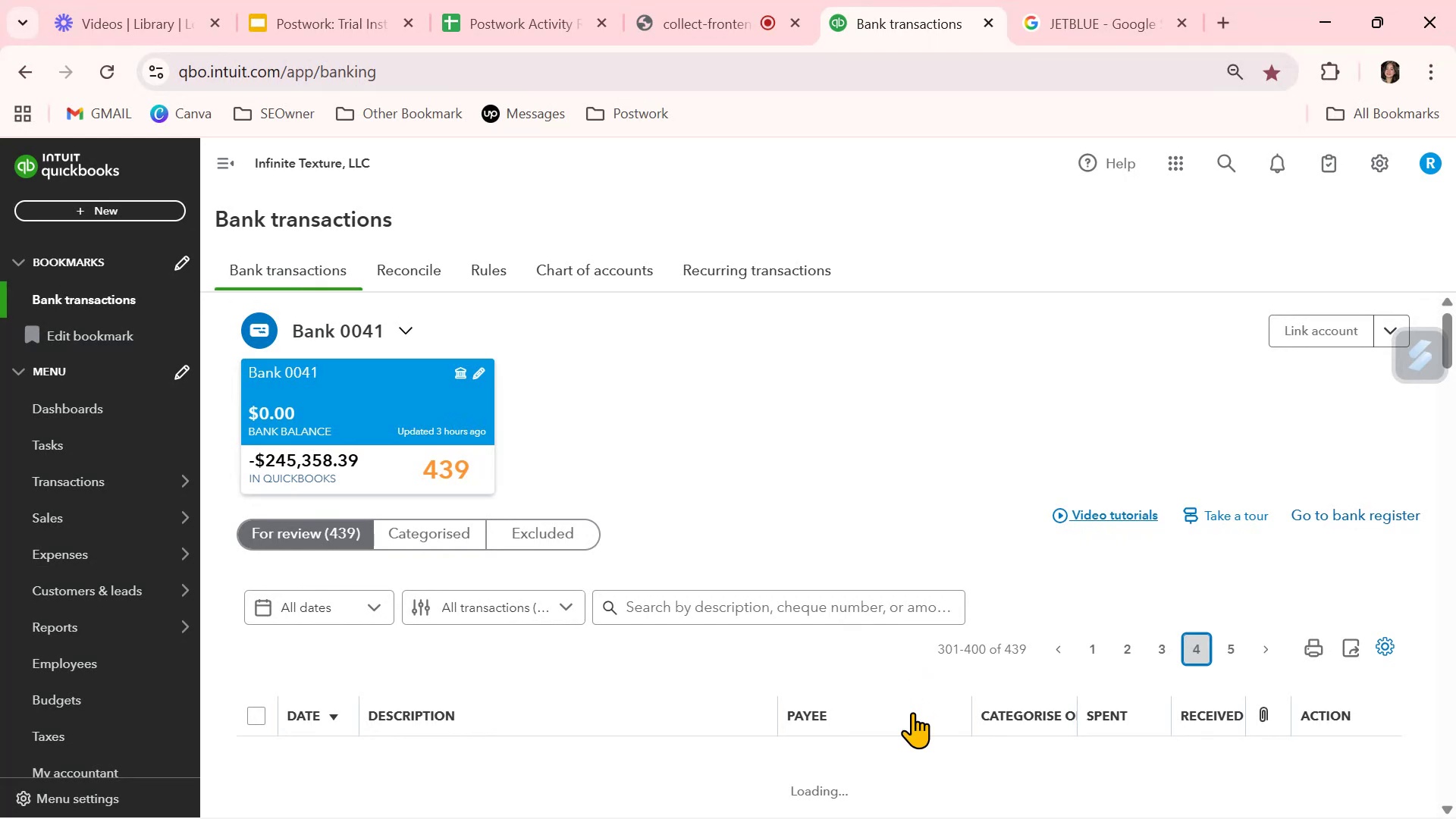 
scroll: coordinate [910, 727], scroll_direction: down, amount: 3.0
 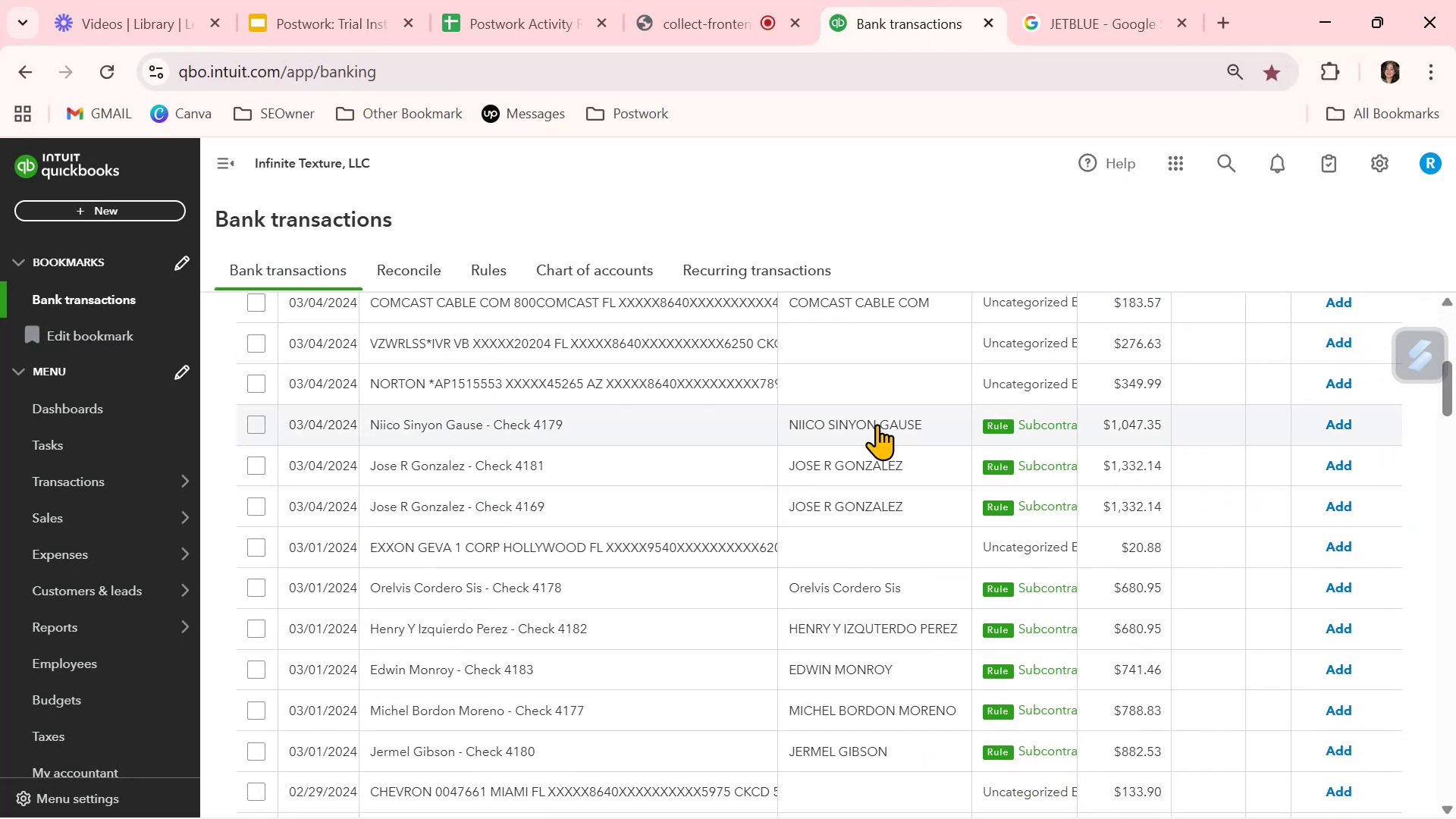 
left_click([872, 372])
 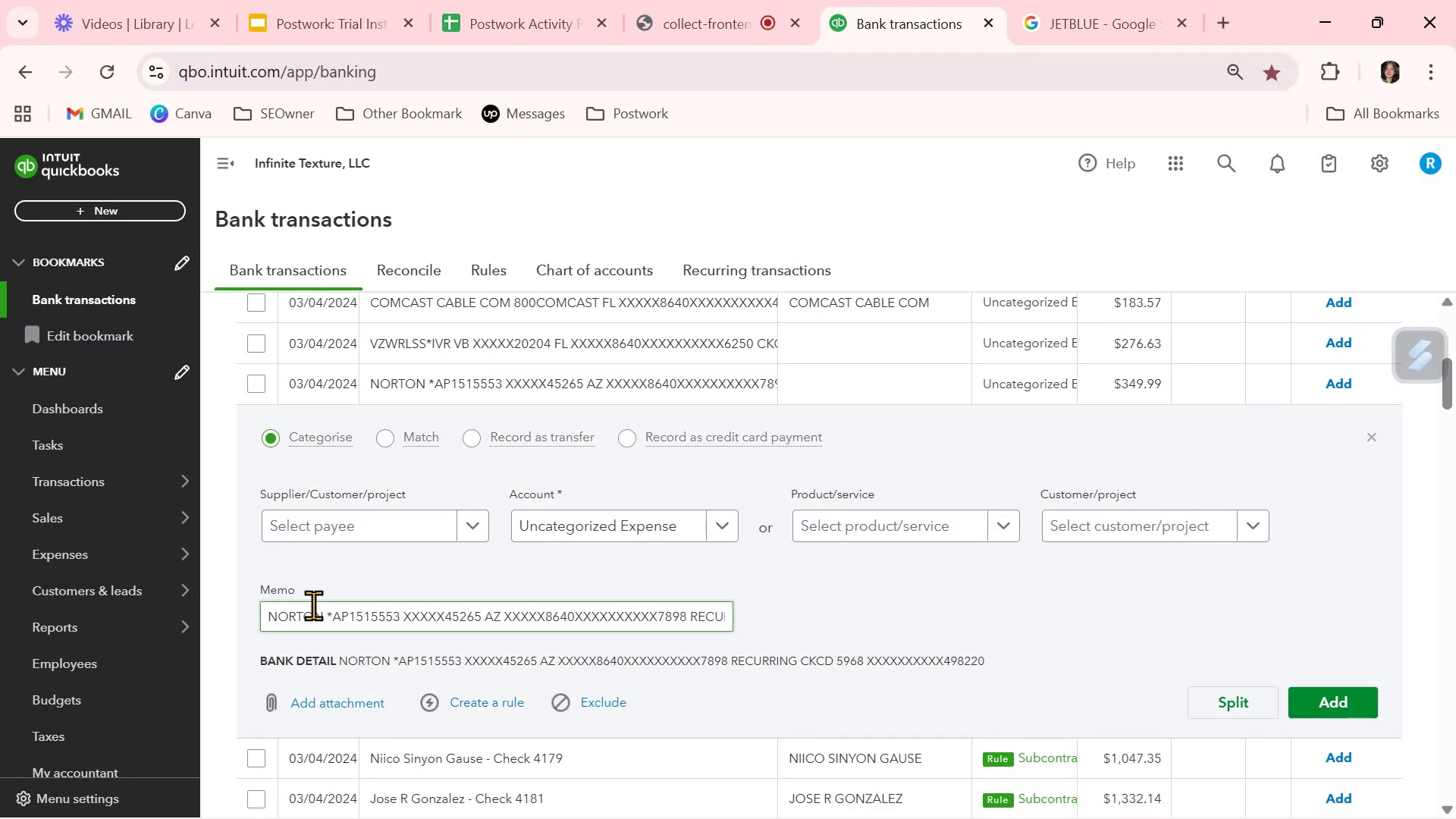 
left_click_drag(start_coordinate=[320, 617], to_coordinate=[251, 611])
 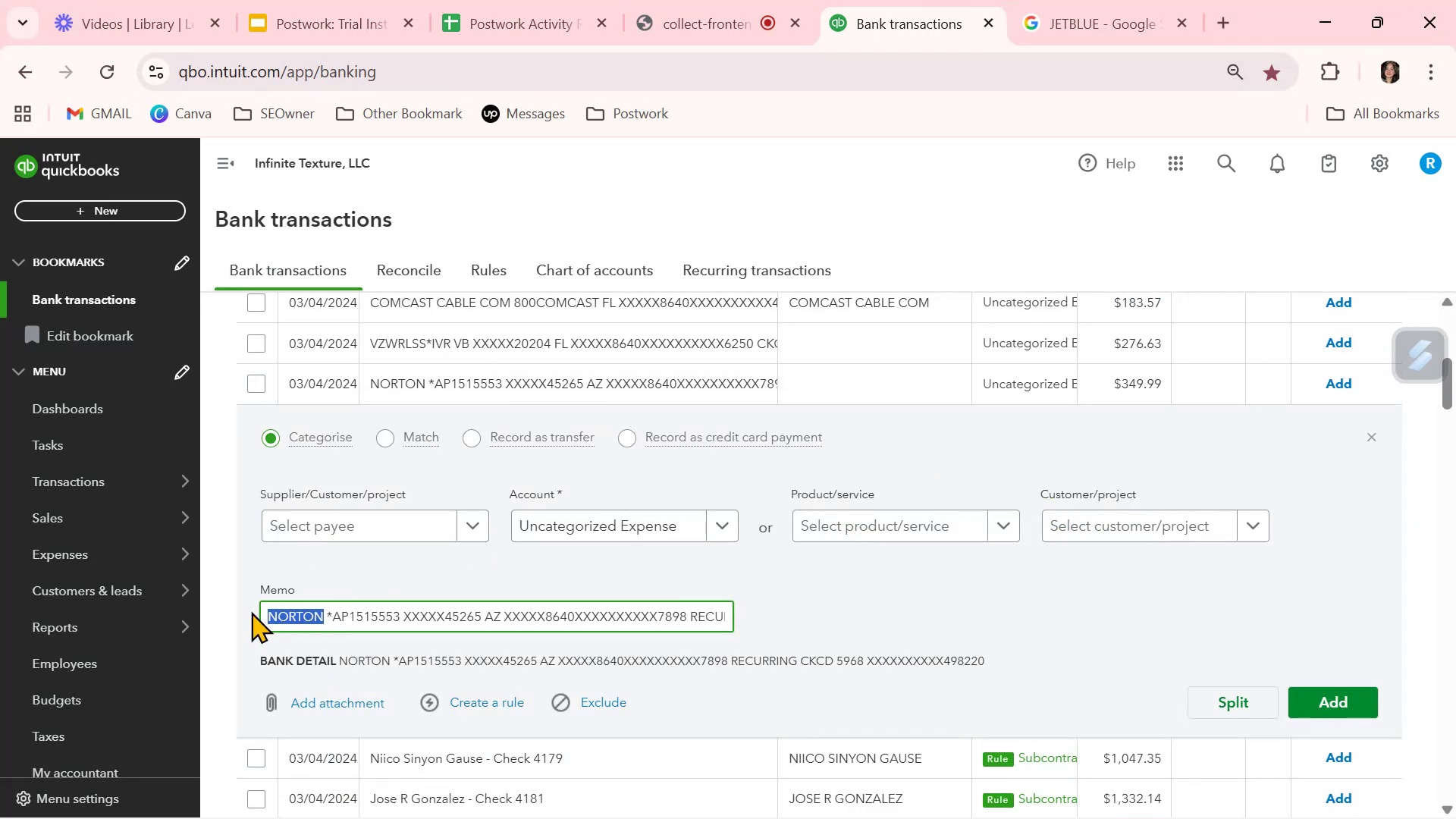 
key(Control+ControlLeft)
 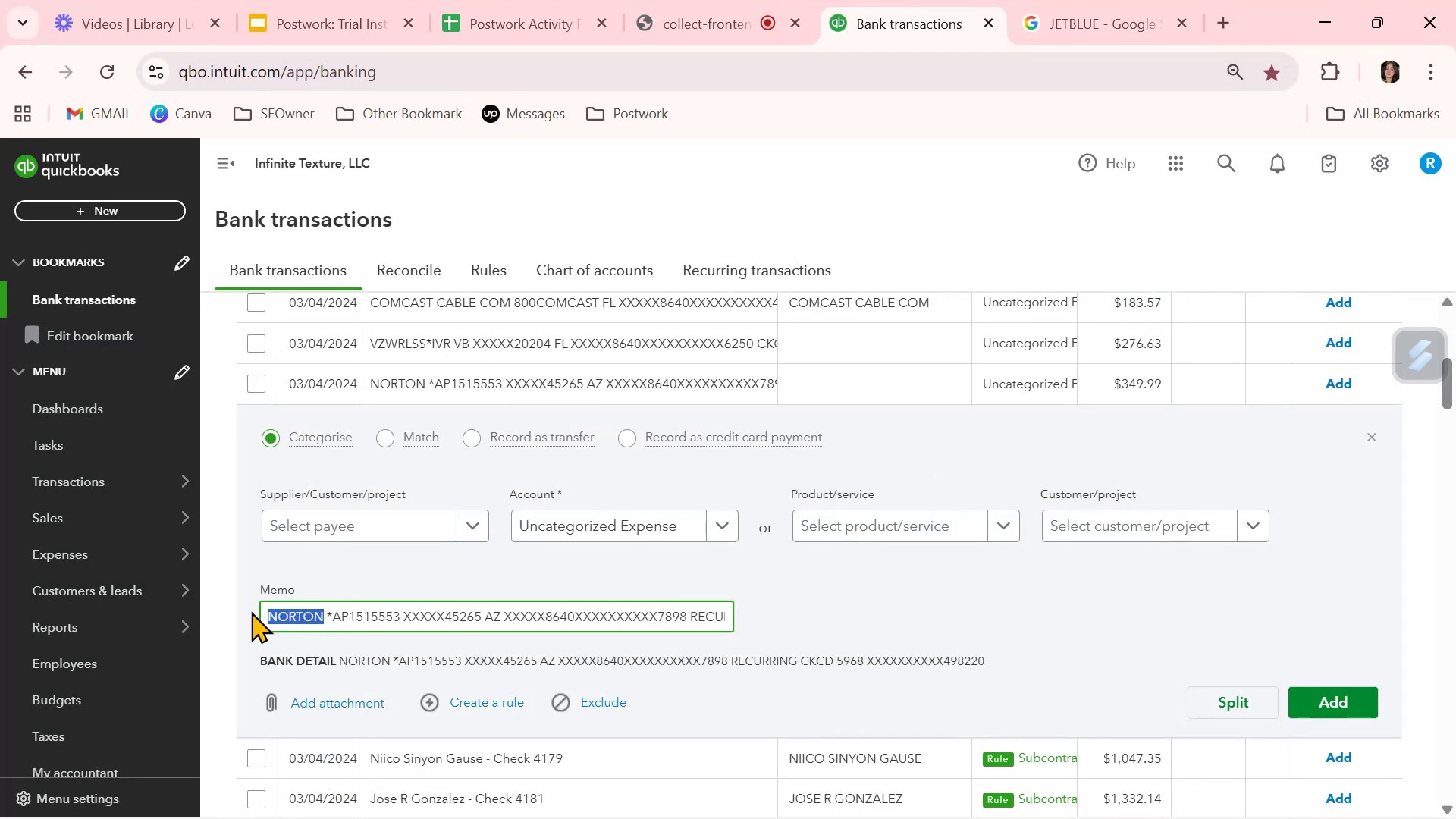 
key(Control+C)
 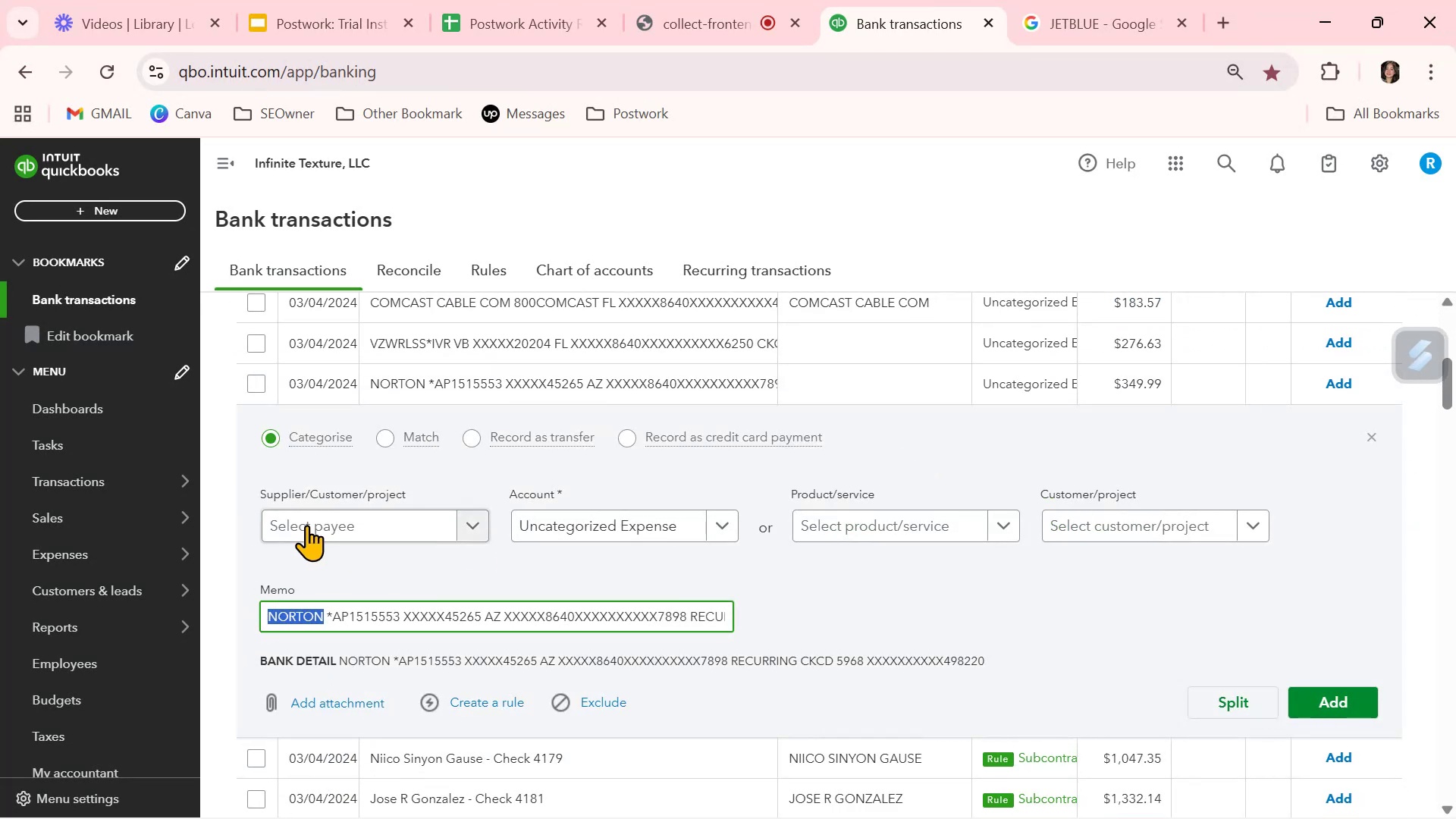 
left_click([307, 524])
 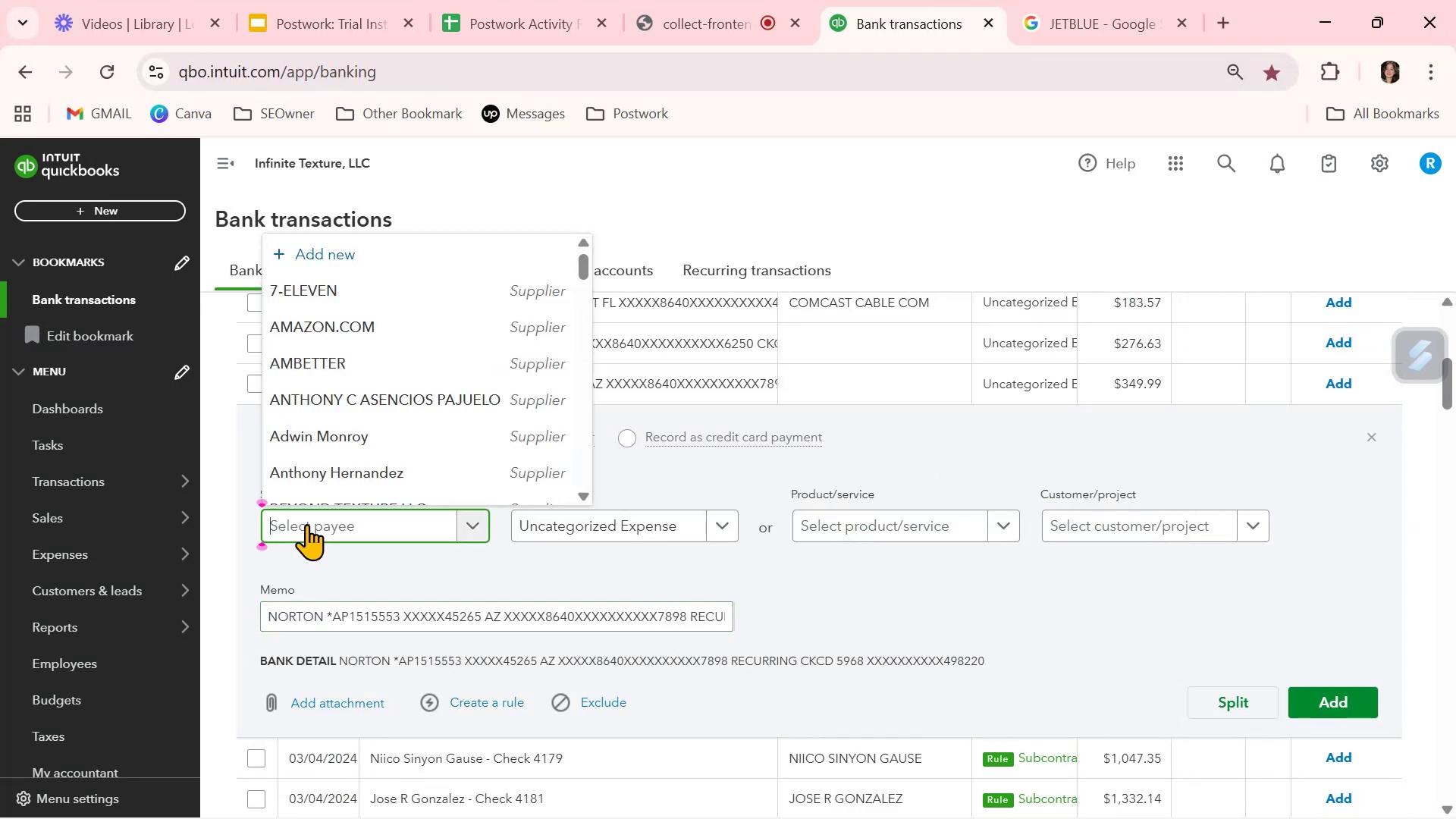 
key(Control+ControlLeft)
 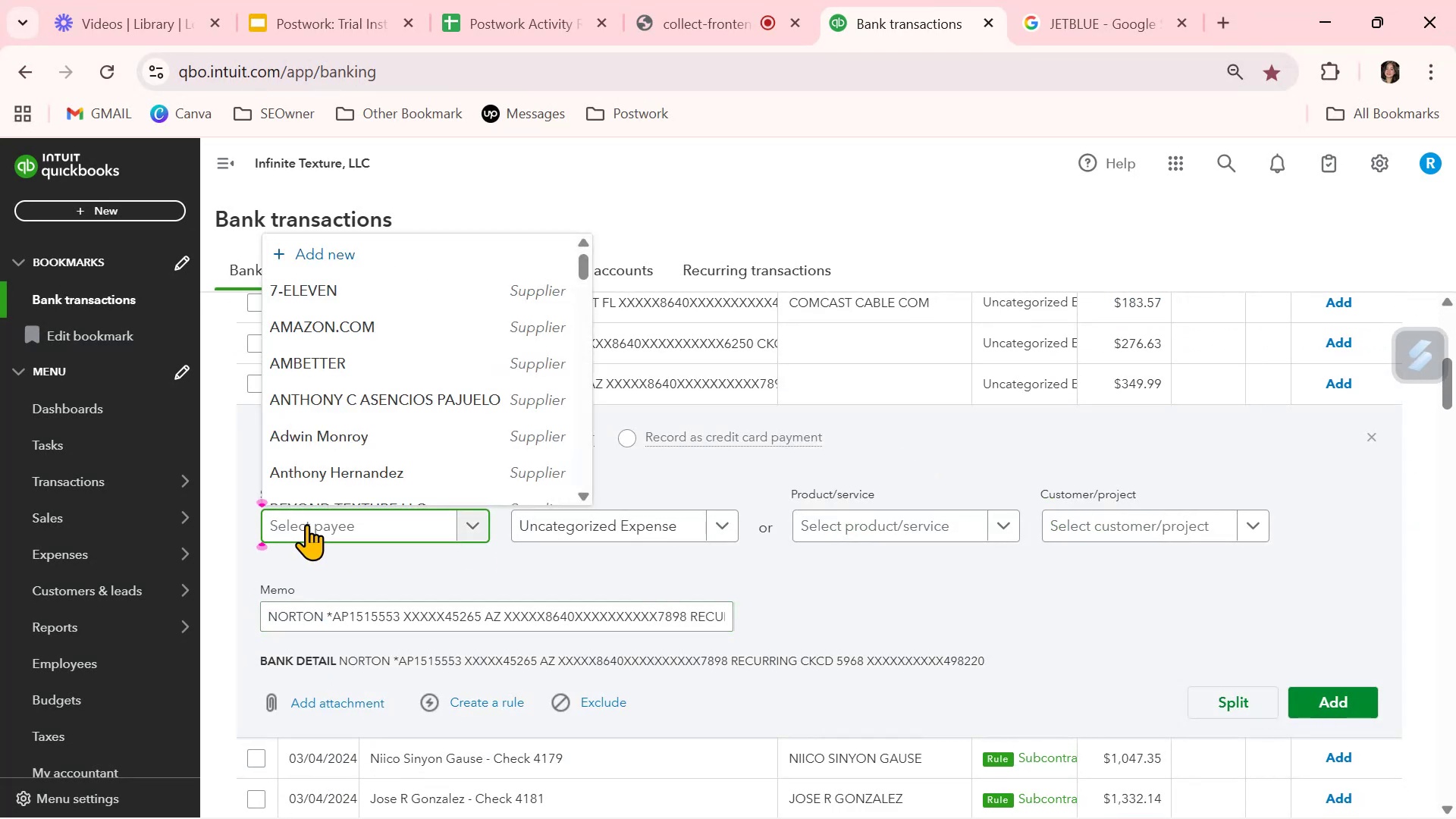 
key(Control+V)
 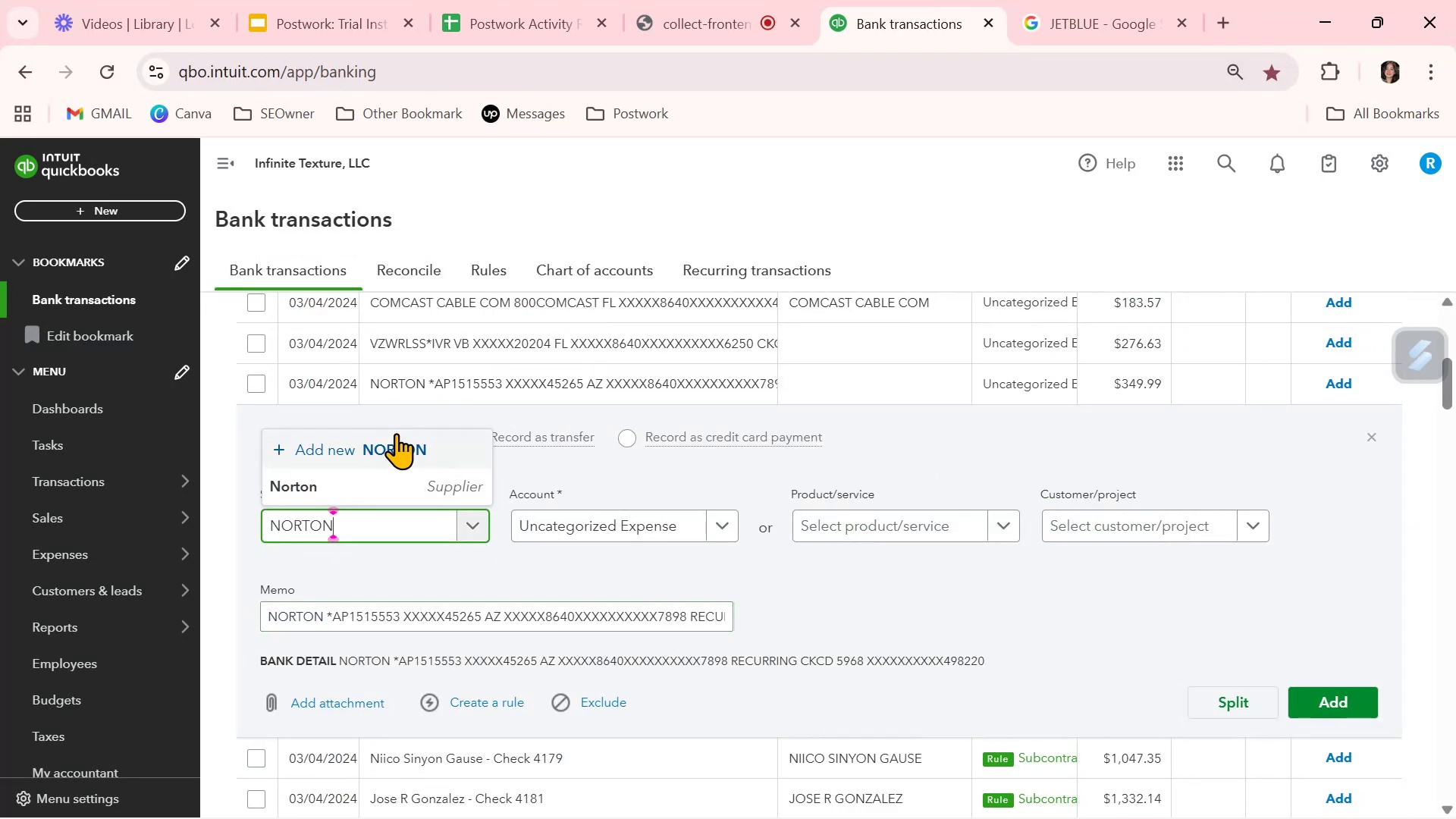 
left_click([368, 484])
 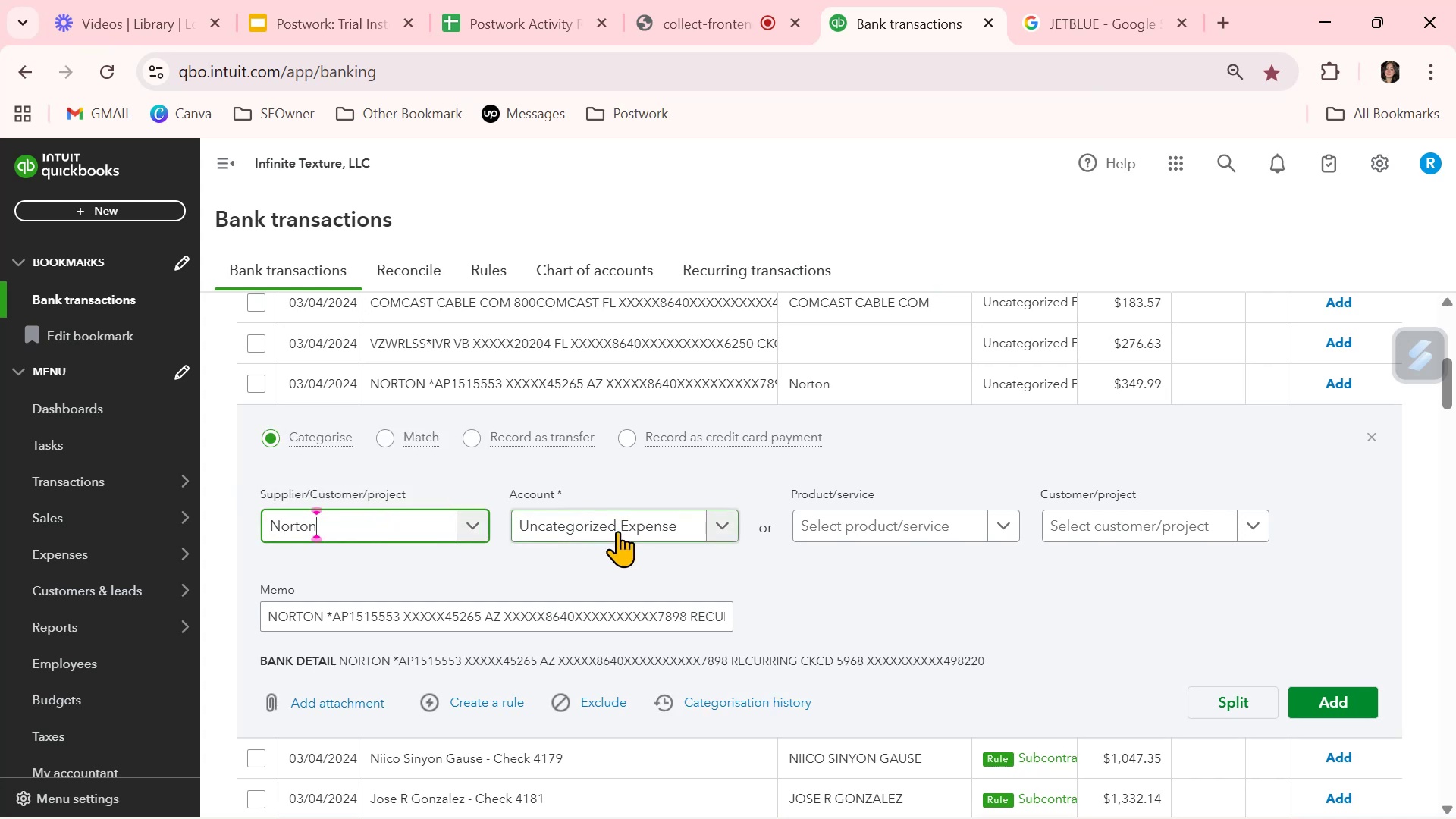 
left_click([619, 531])
 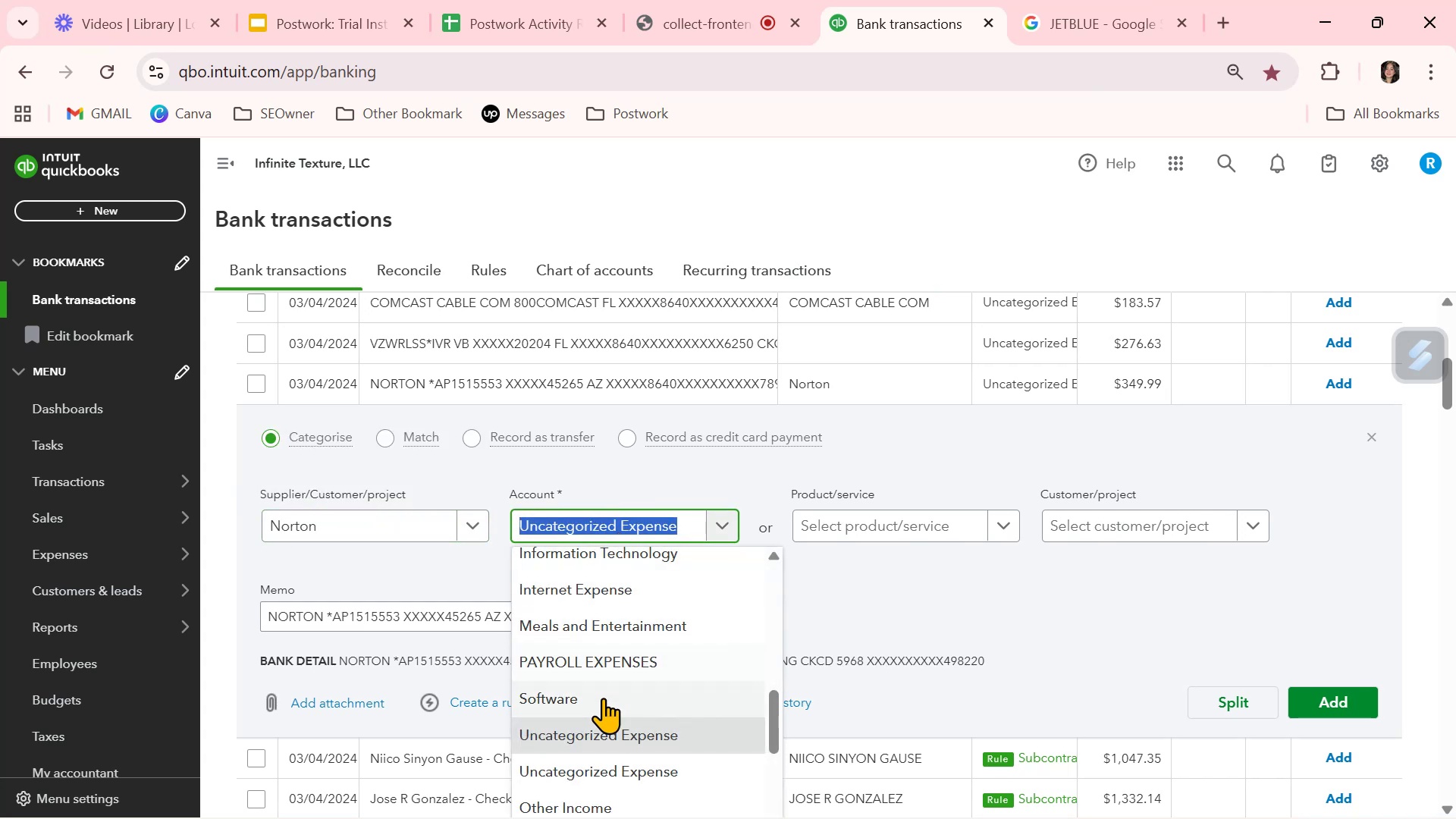 
left_click([601, 697])
 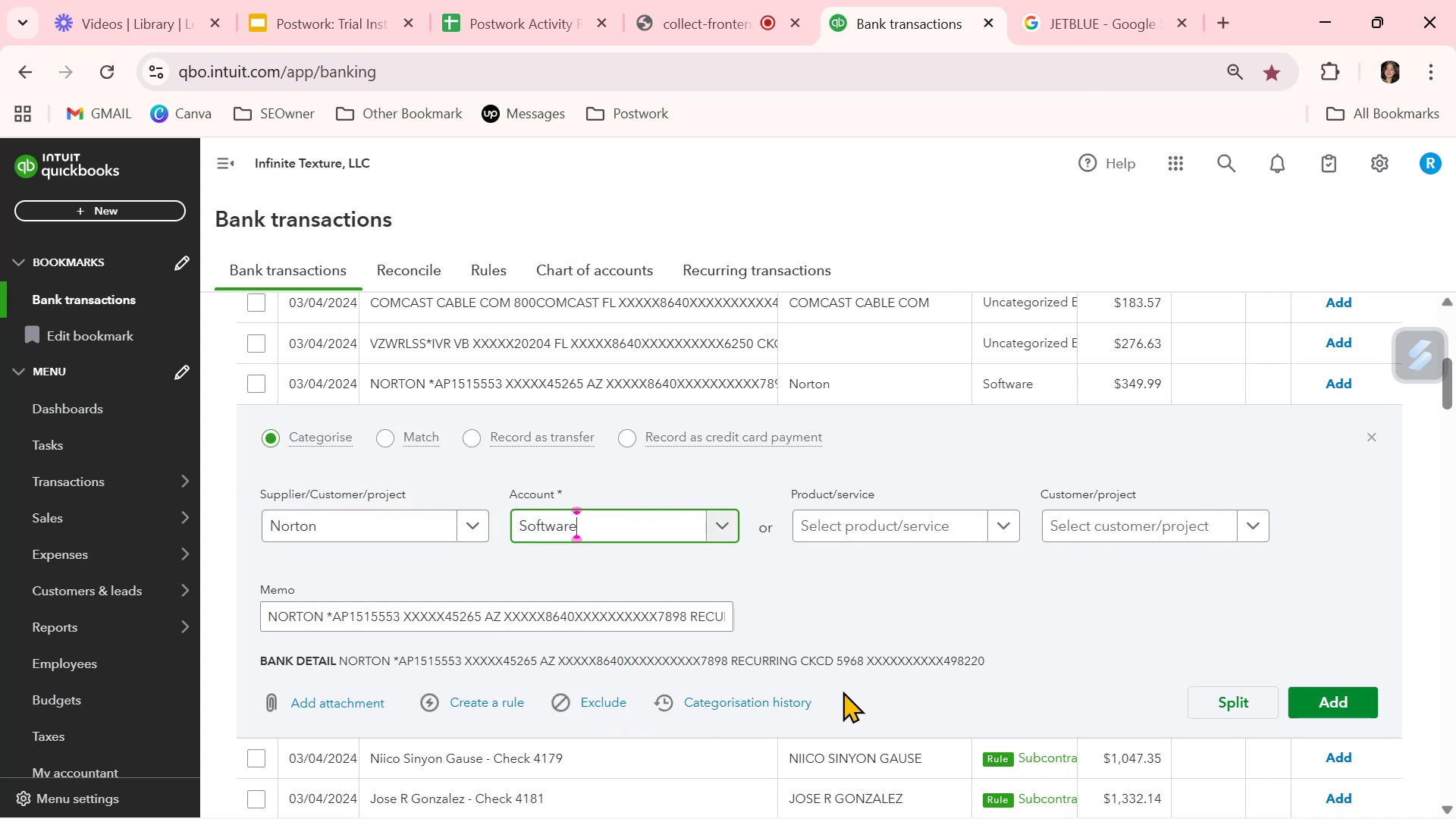 
scroll: coordinate [841, 691], scroll_direction: down, amount: 1.0
 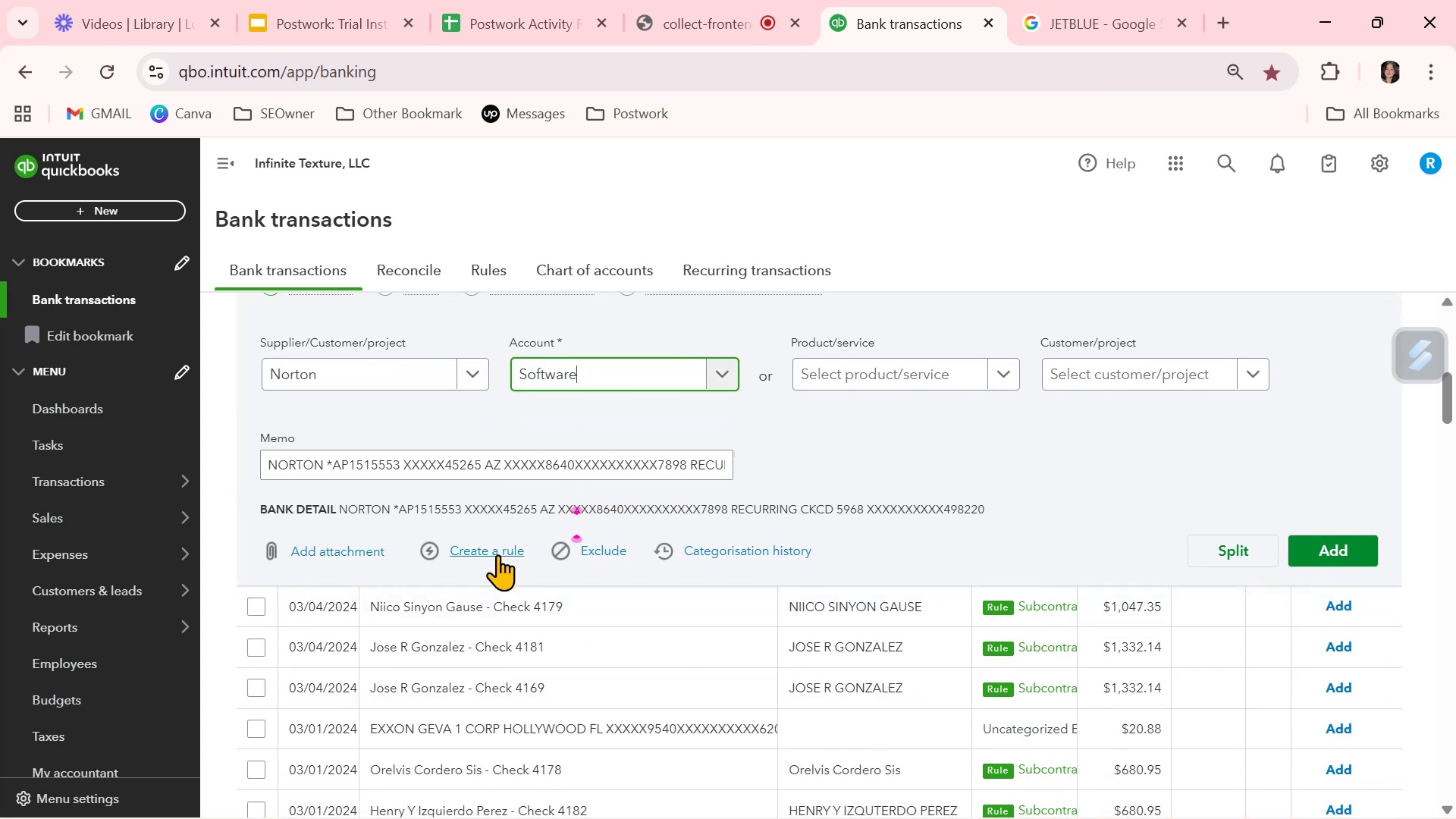 
left_click([497, 551])
 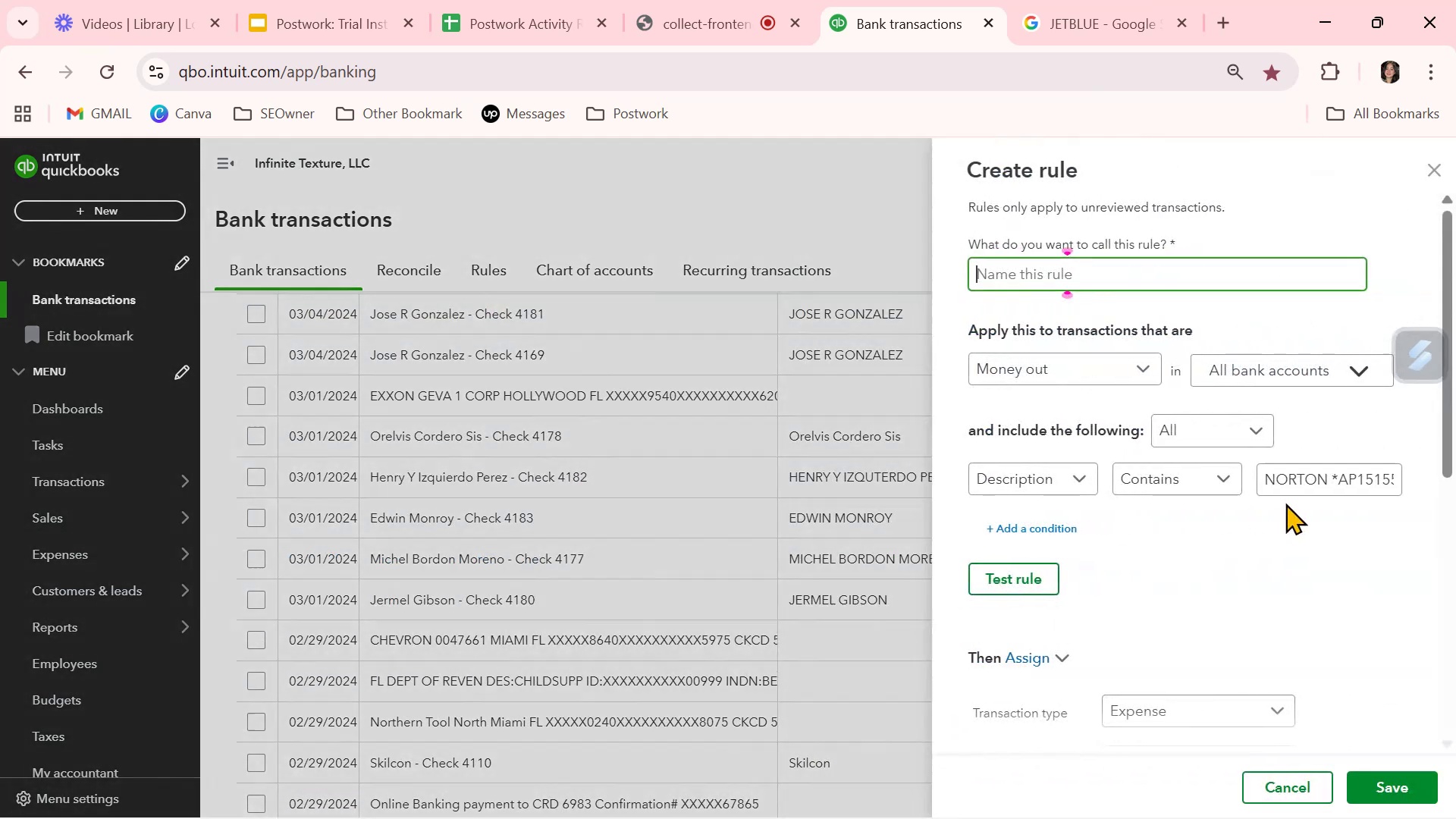 
key(Control+ControlLeft)
 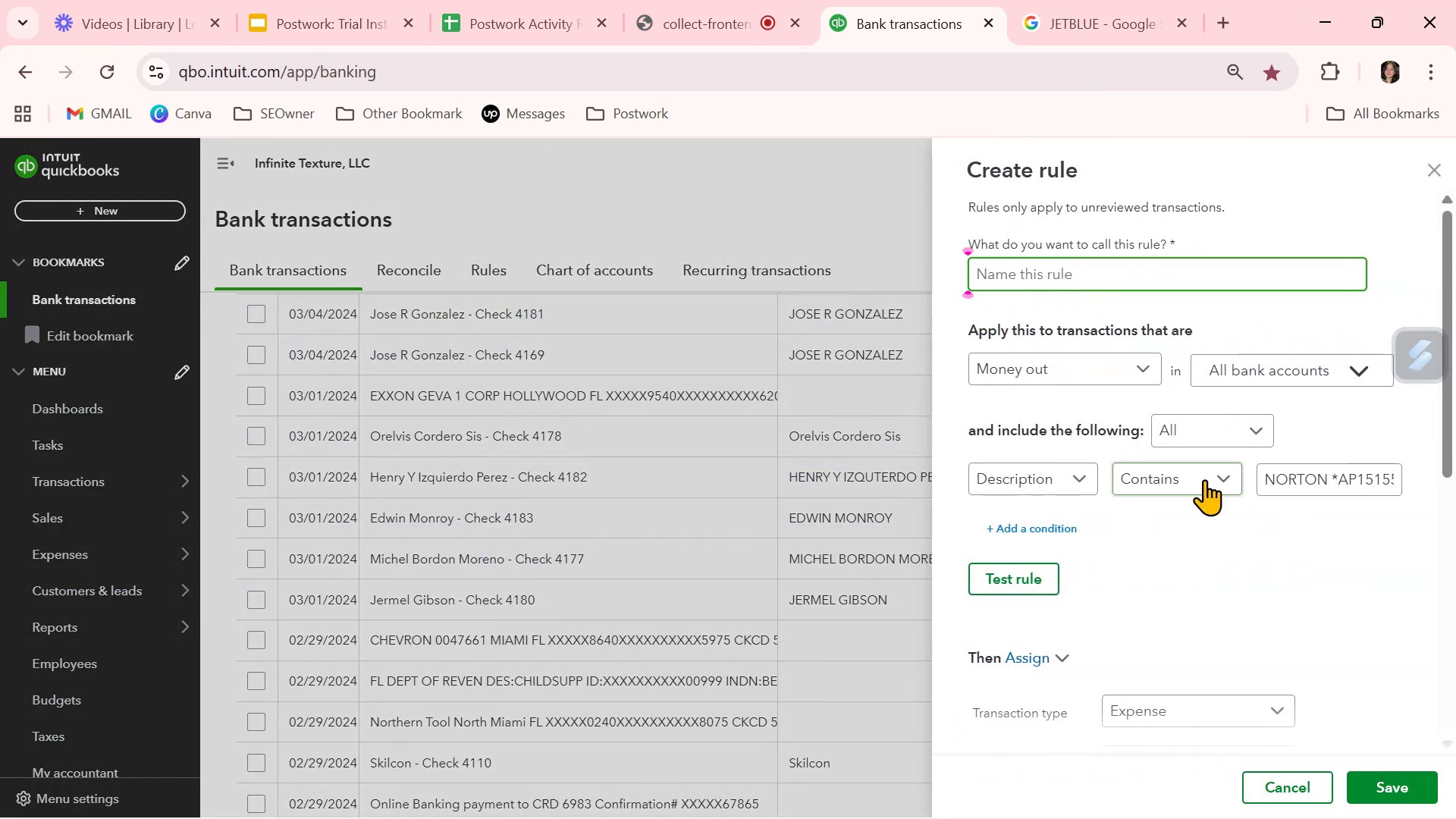 
key(Control+V)
 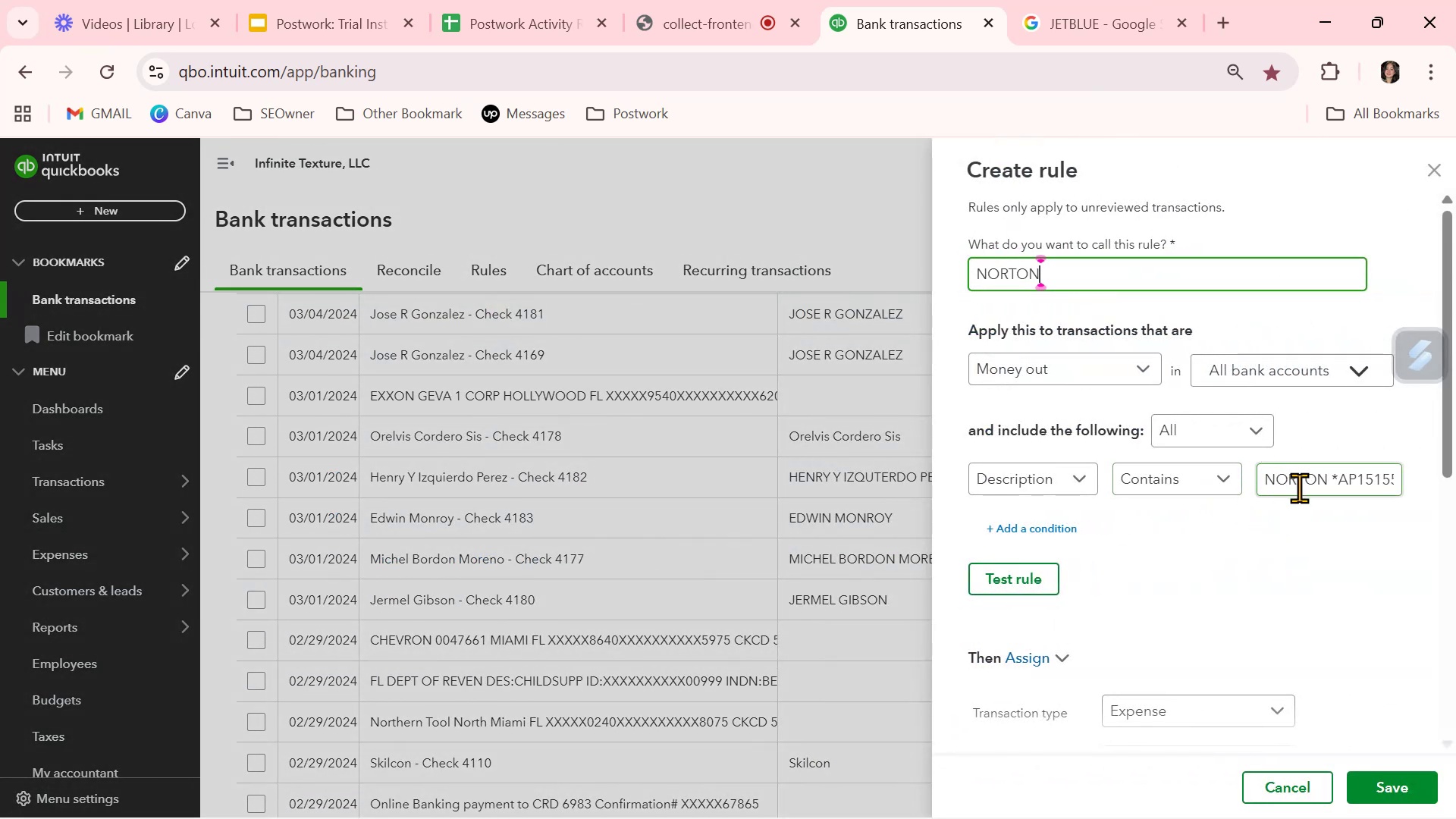 
left_click([1299, 488])
 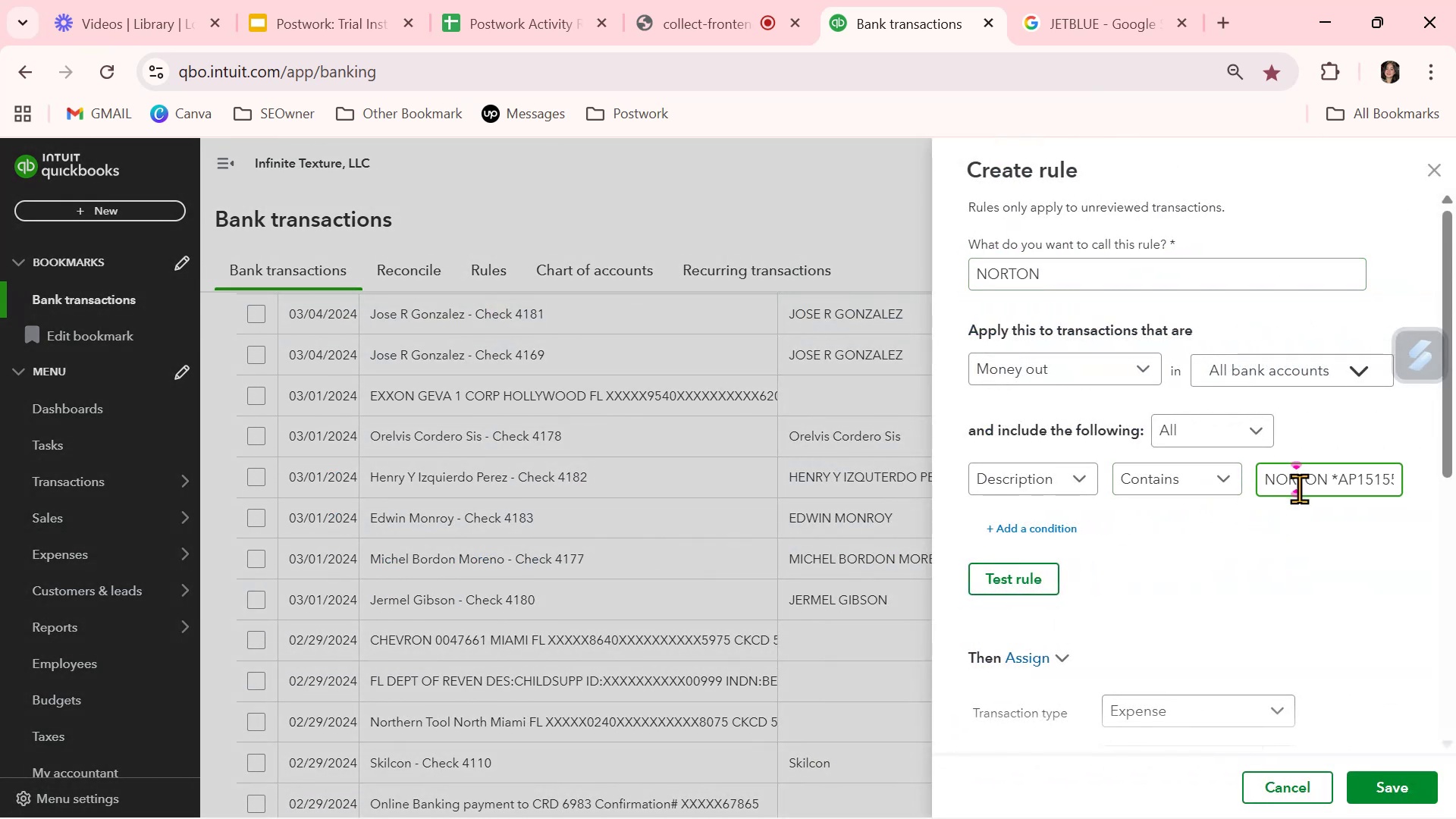 
key(Control+A)
 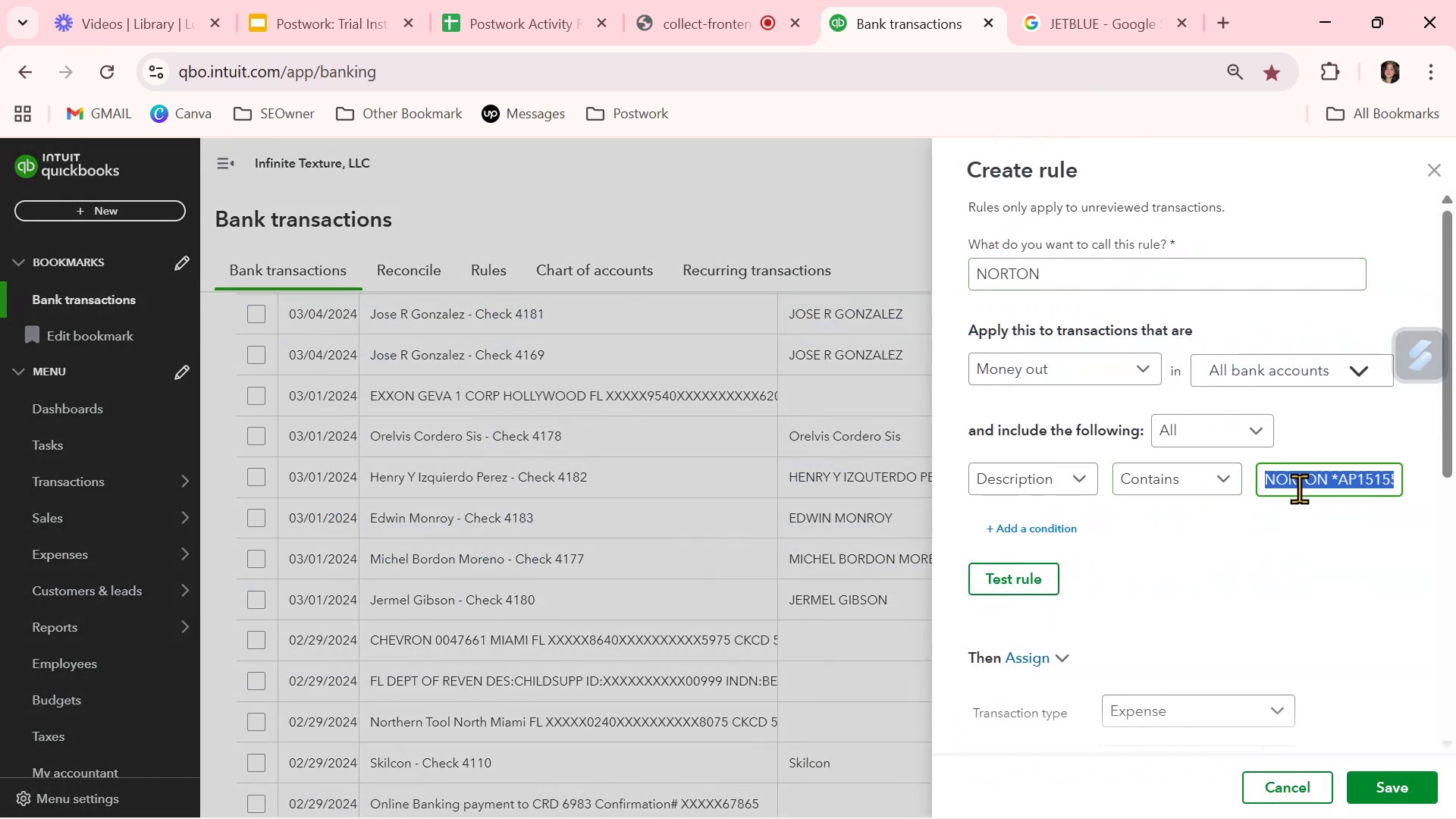 
key(Control+ControlLeft)
 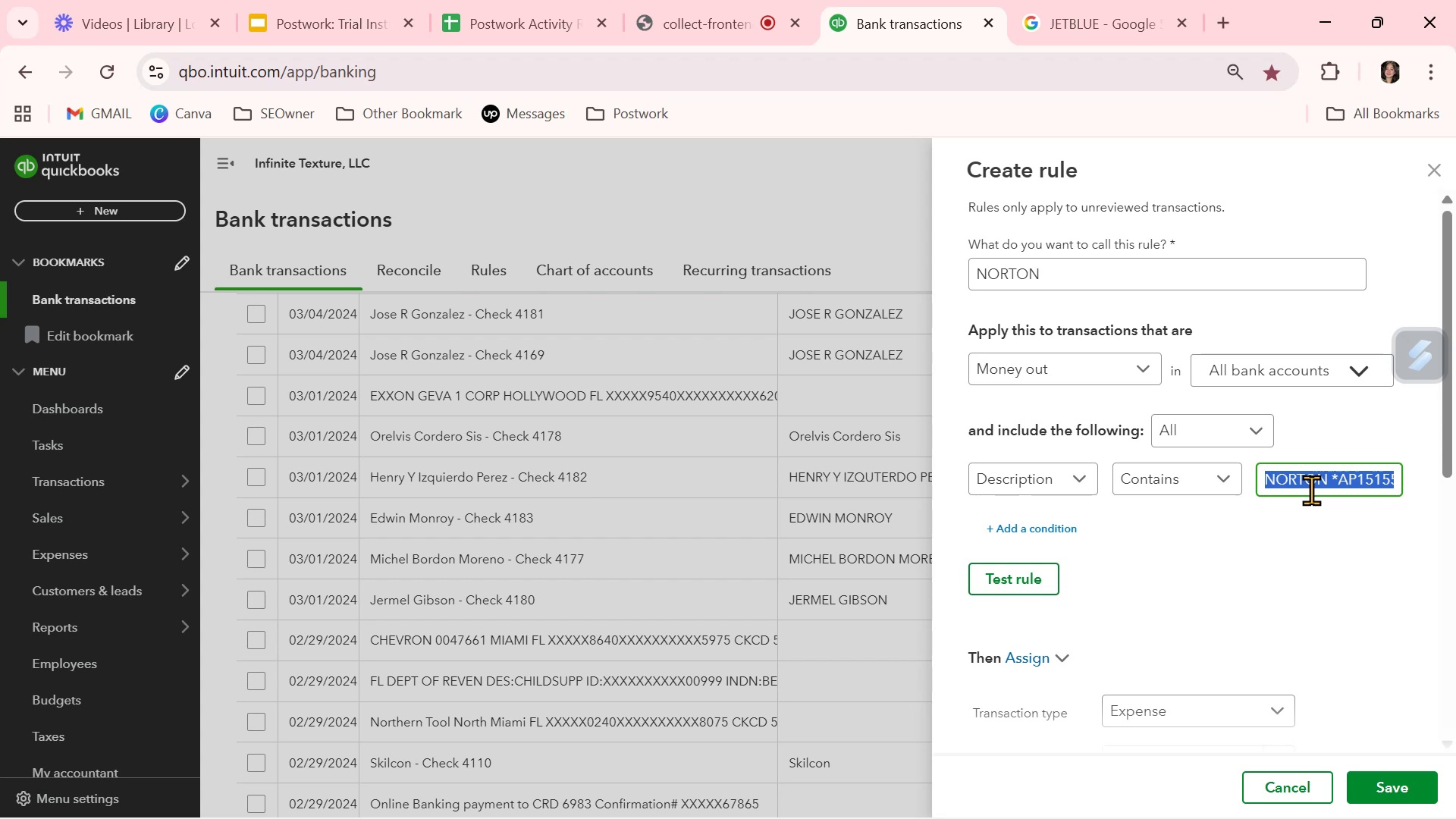 
key(Control+V)
 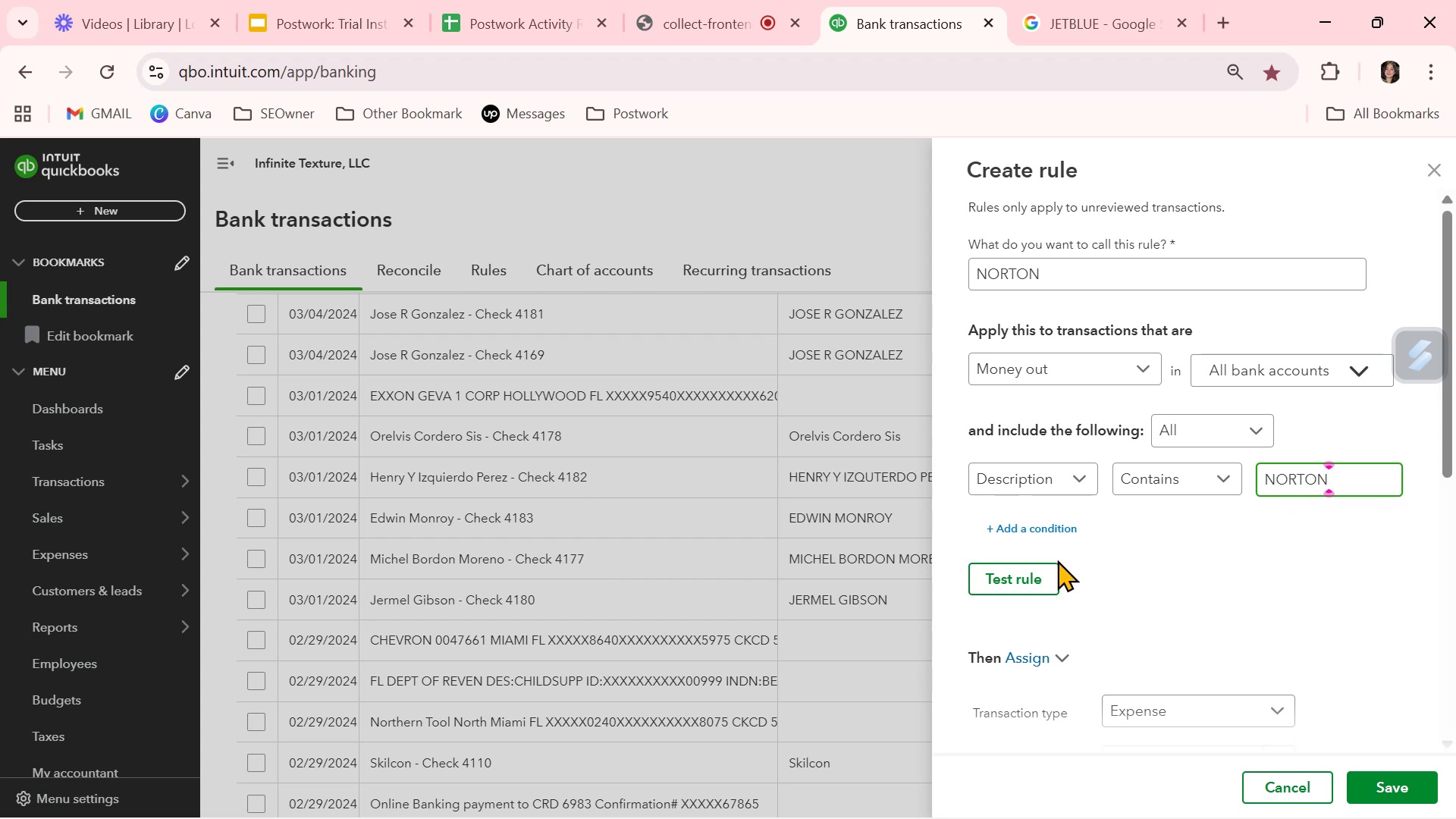 
left_click([1006, 573])
 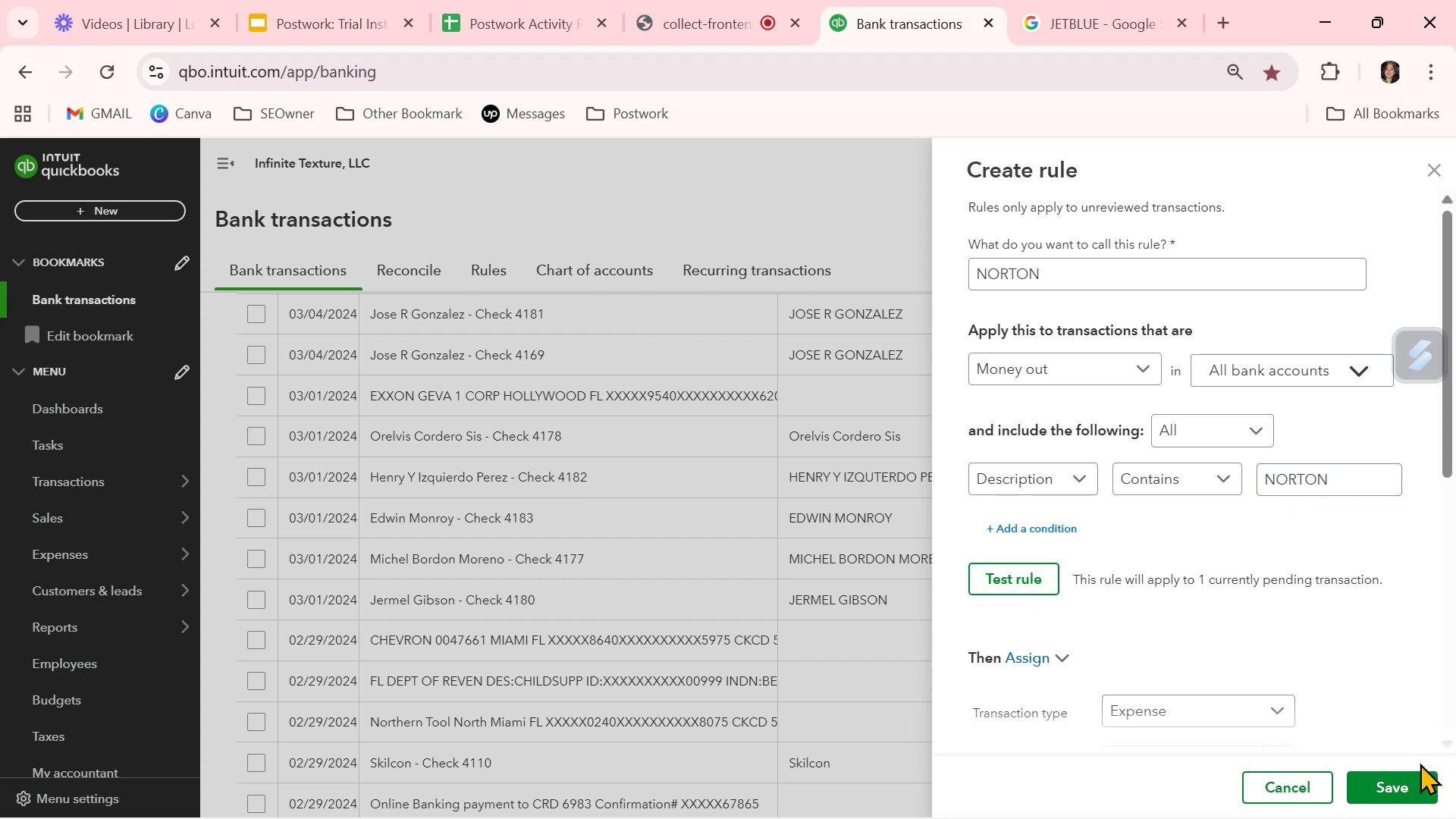 
left_click([1409, 773])
 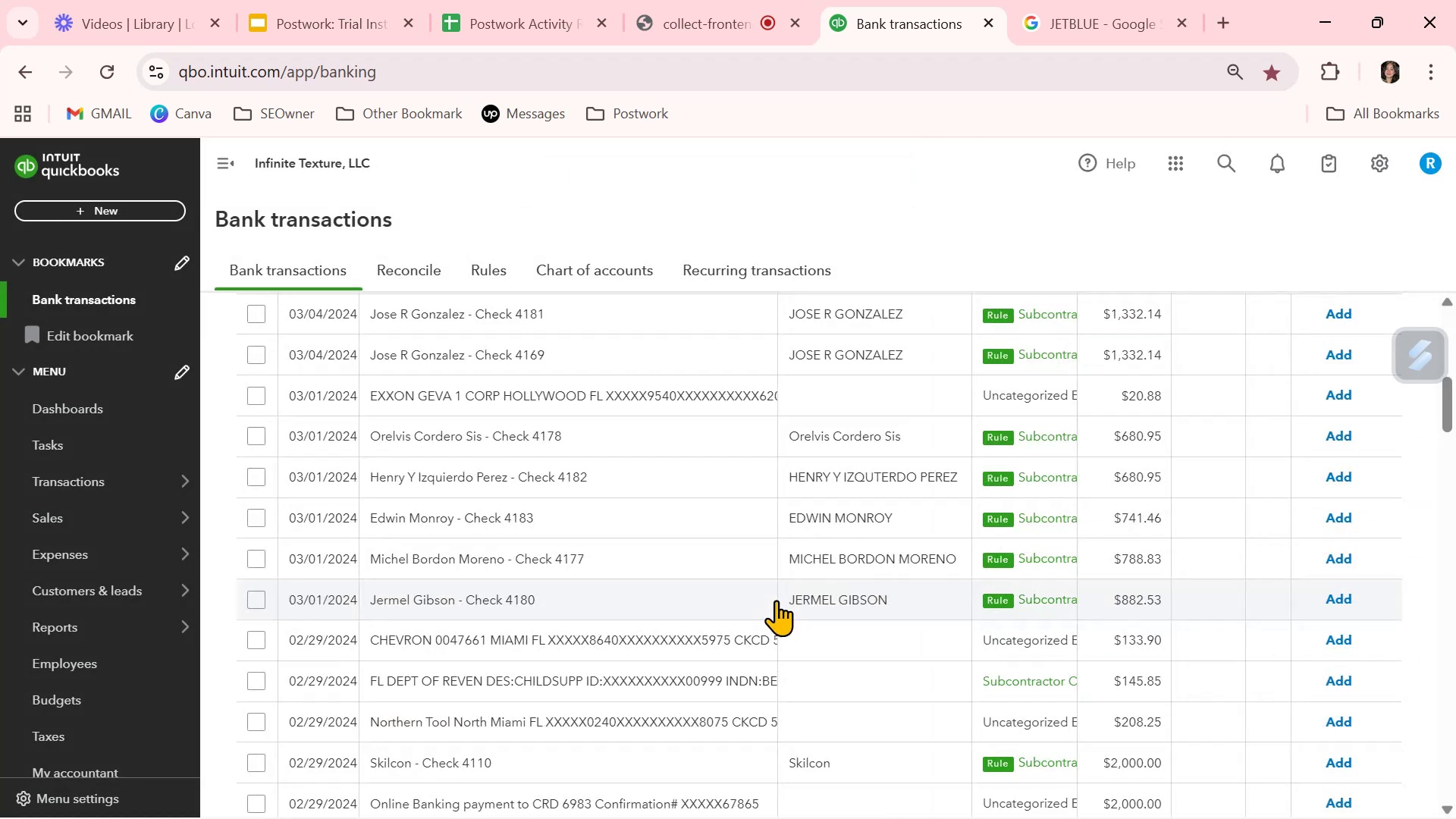 
scroll: coordinate [780, 600], scroll_direction: down, amount: 2.0
 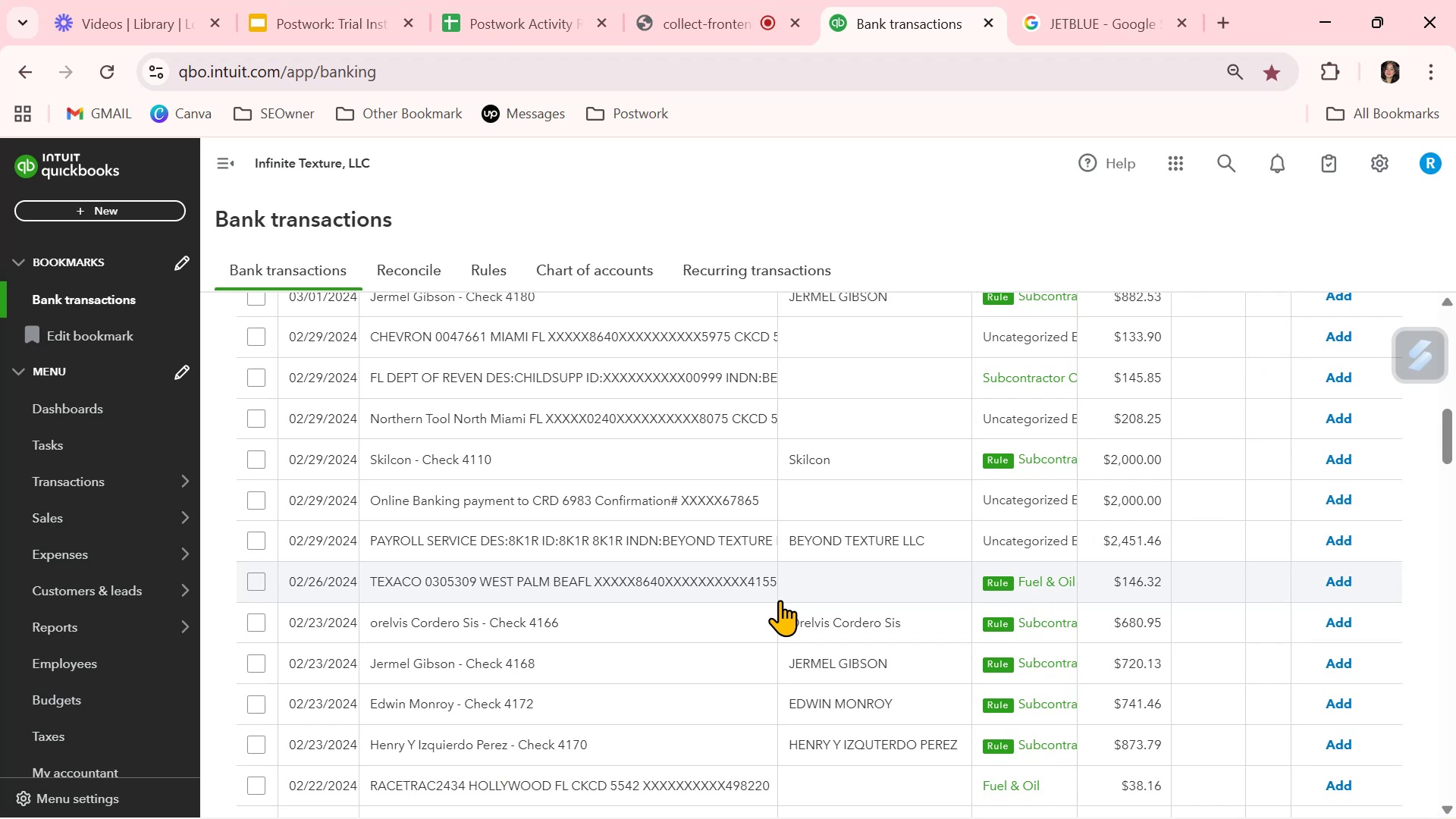 
wait(6.15)
 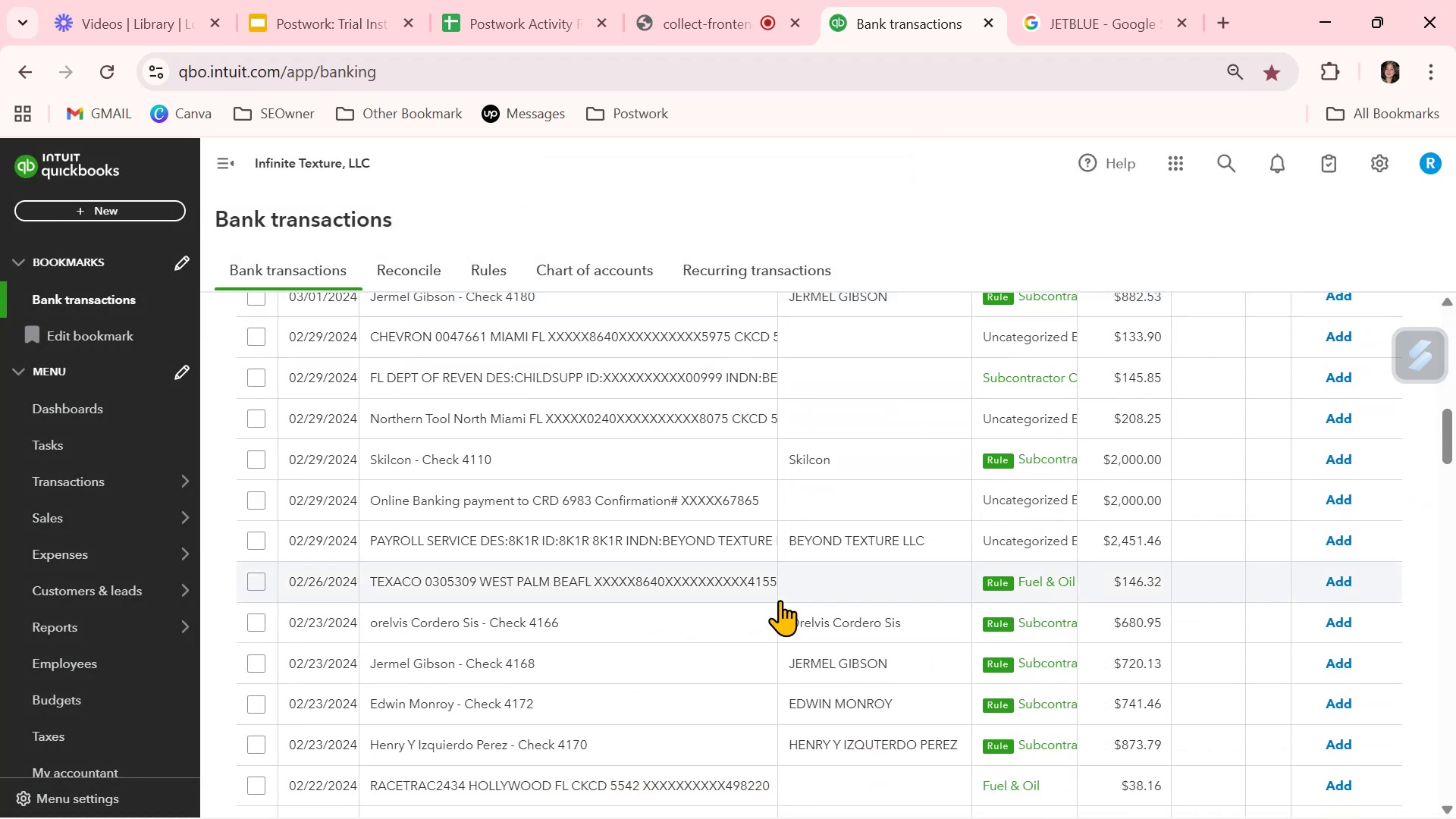 
left_click([694, 404])
 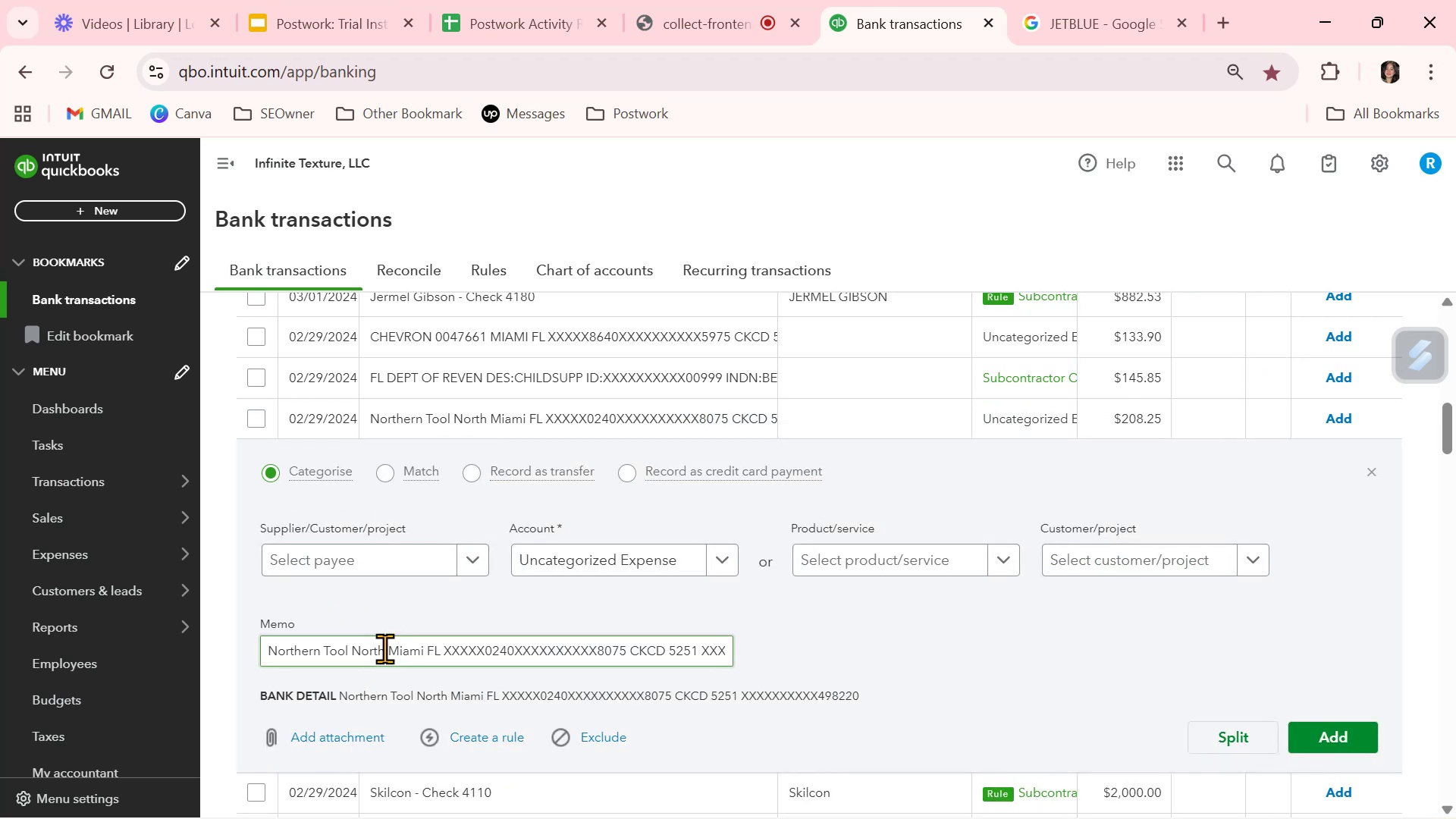 
left_click([382, 649])
 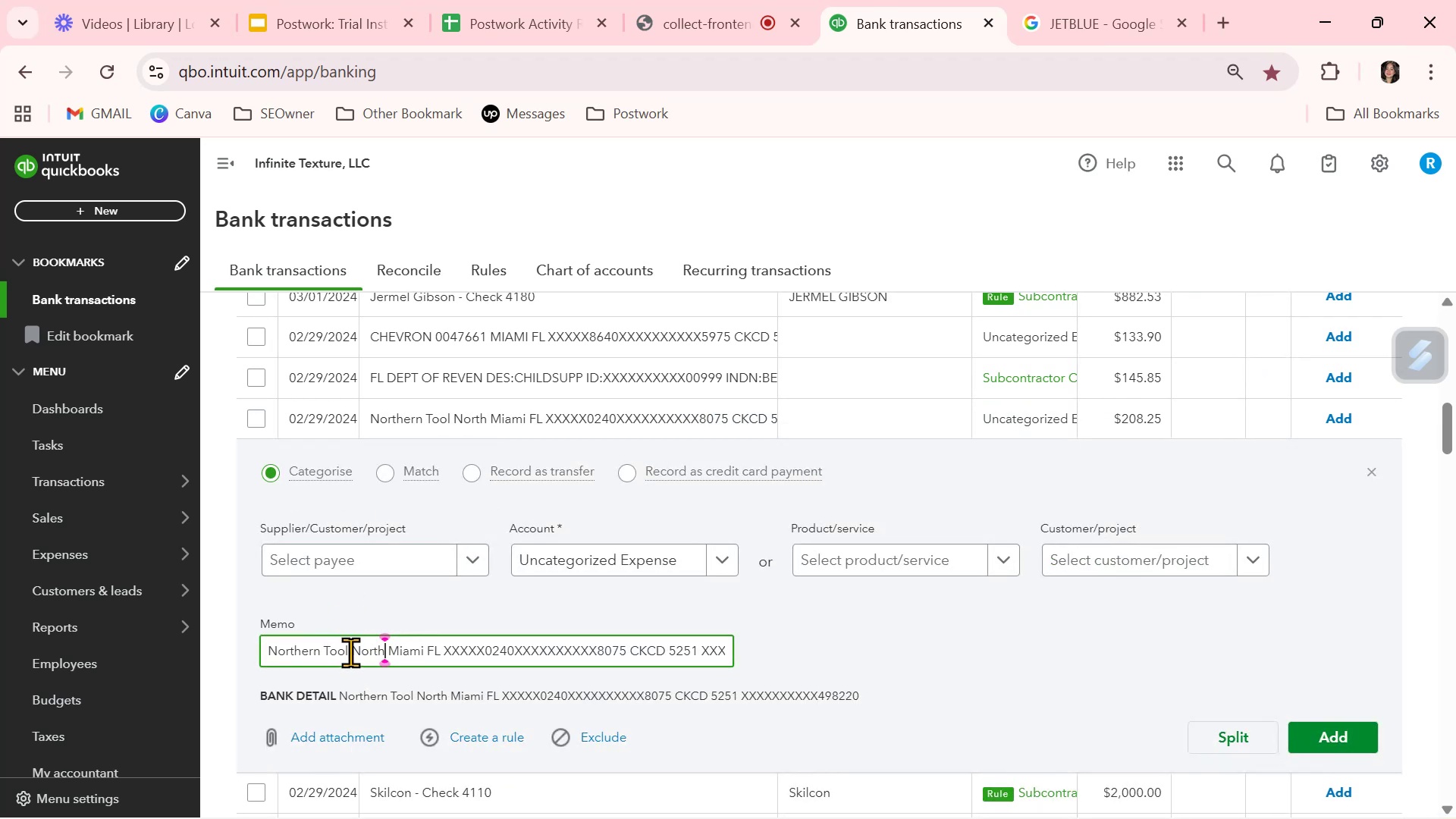 
left_click([348, 651])
 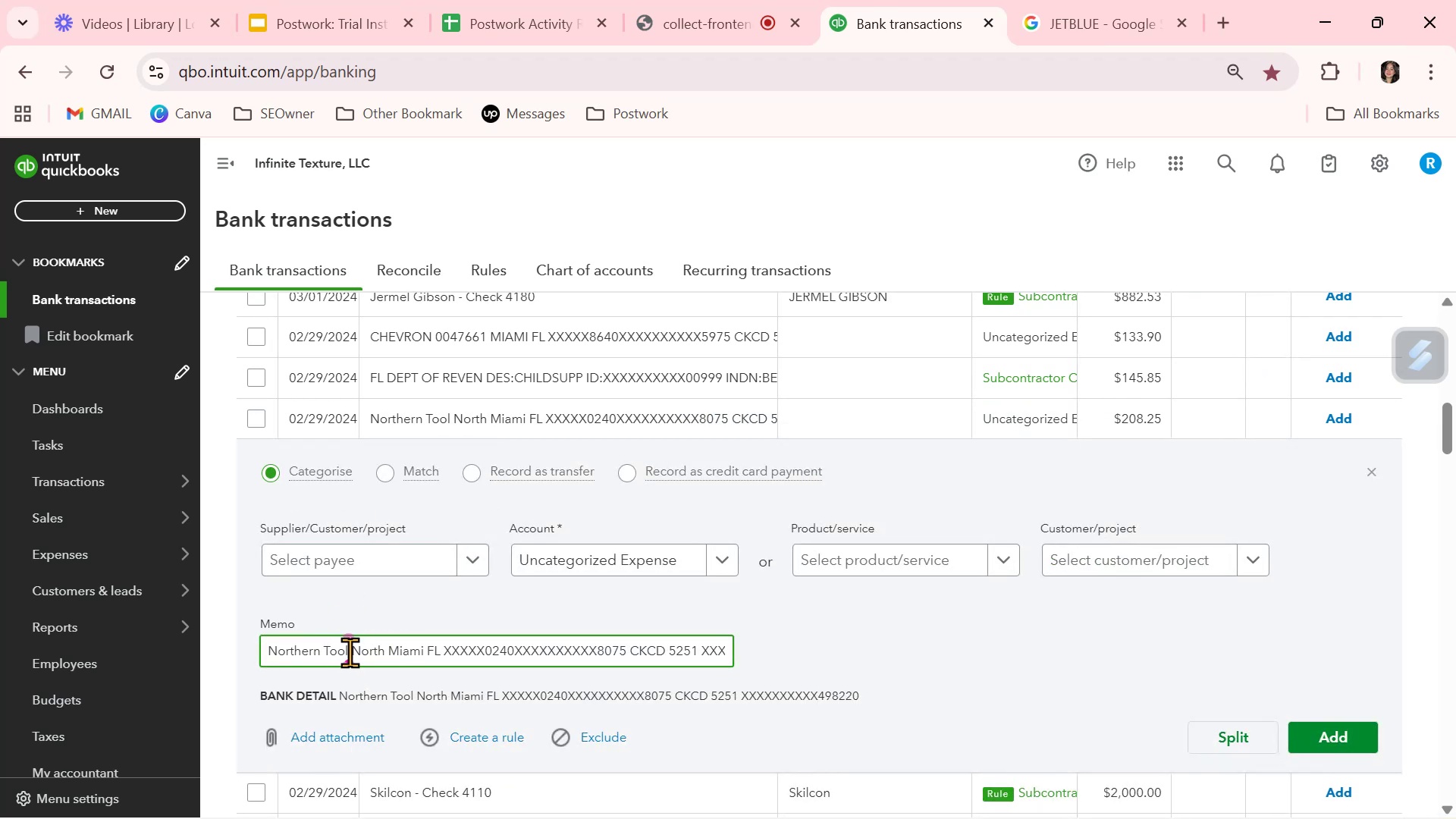 
left_click_drag(start_coordinate=[349, 652], to_coordinate=[166, 646])
 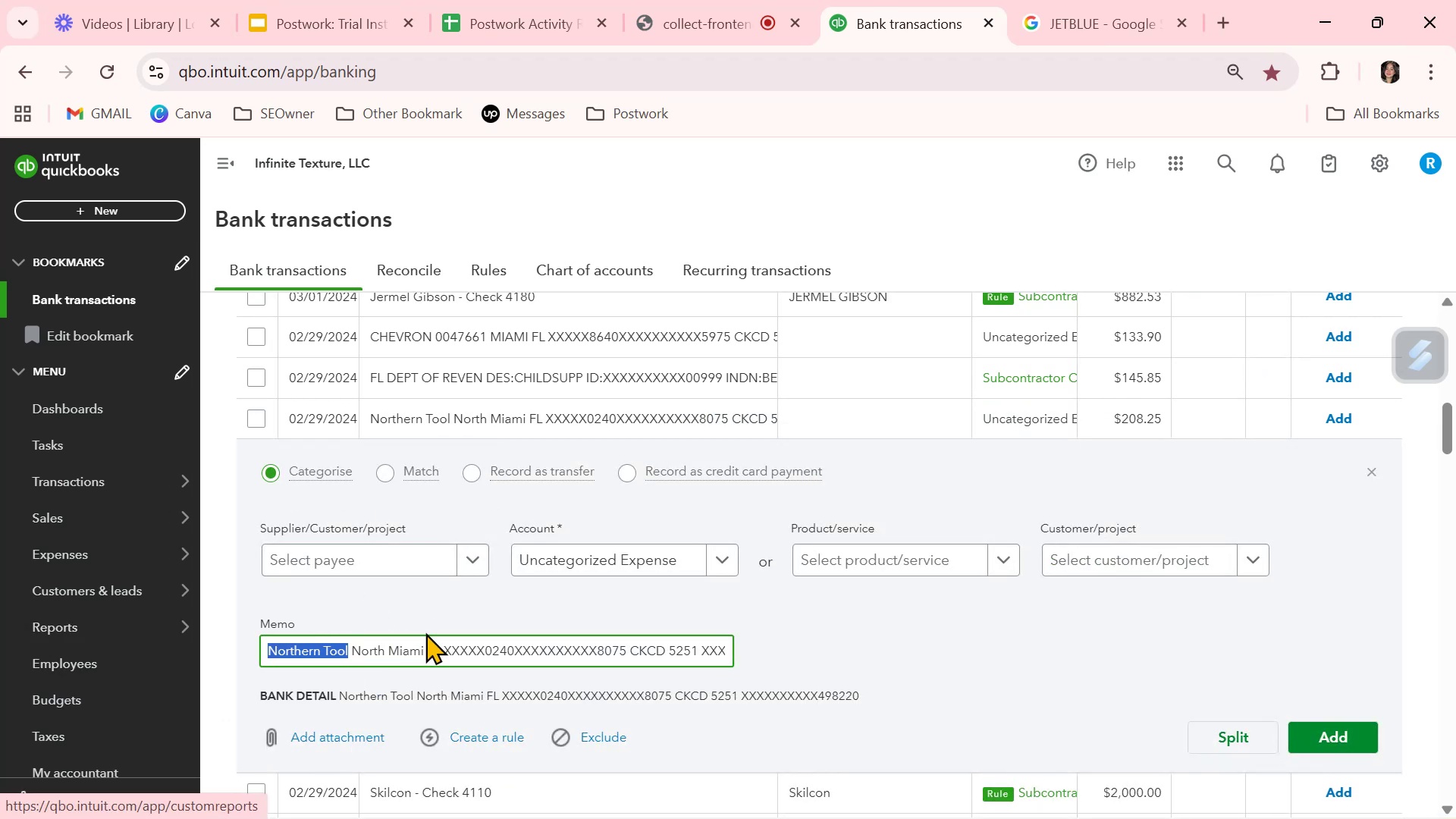 
key(Control+ControlLeft)
 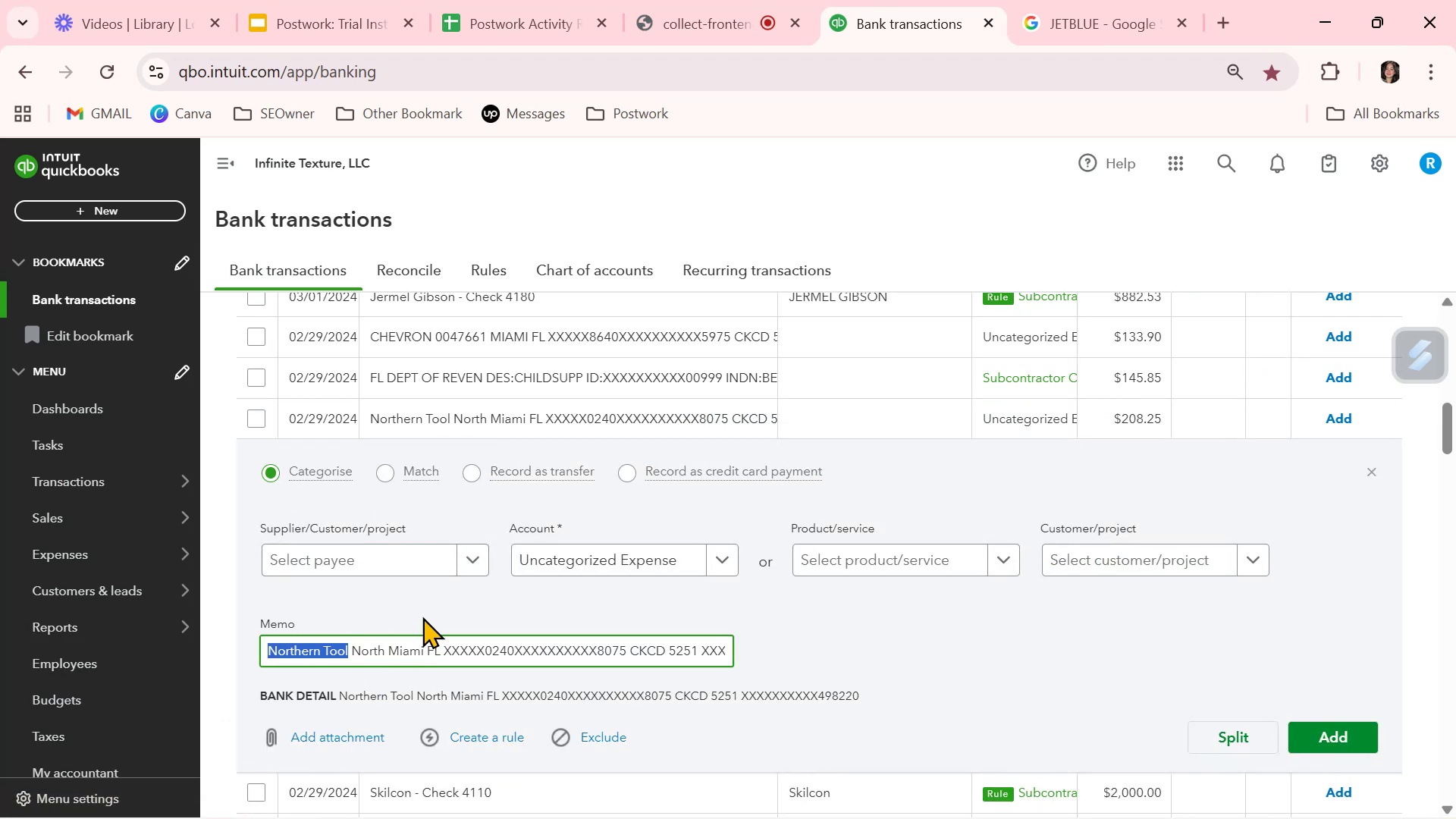 
key(Control+C)
 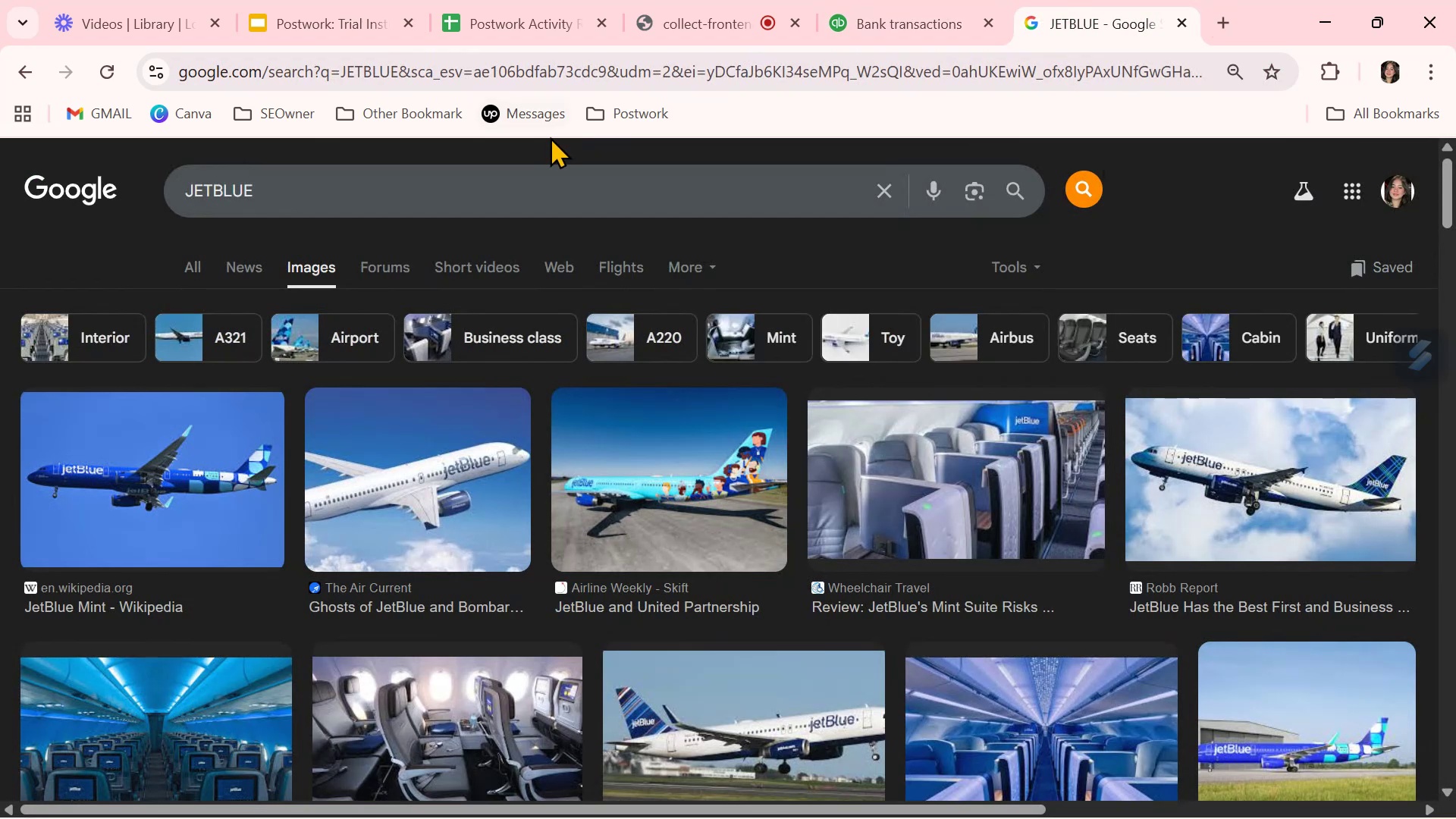 
double_click([519, 189])
 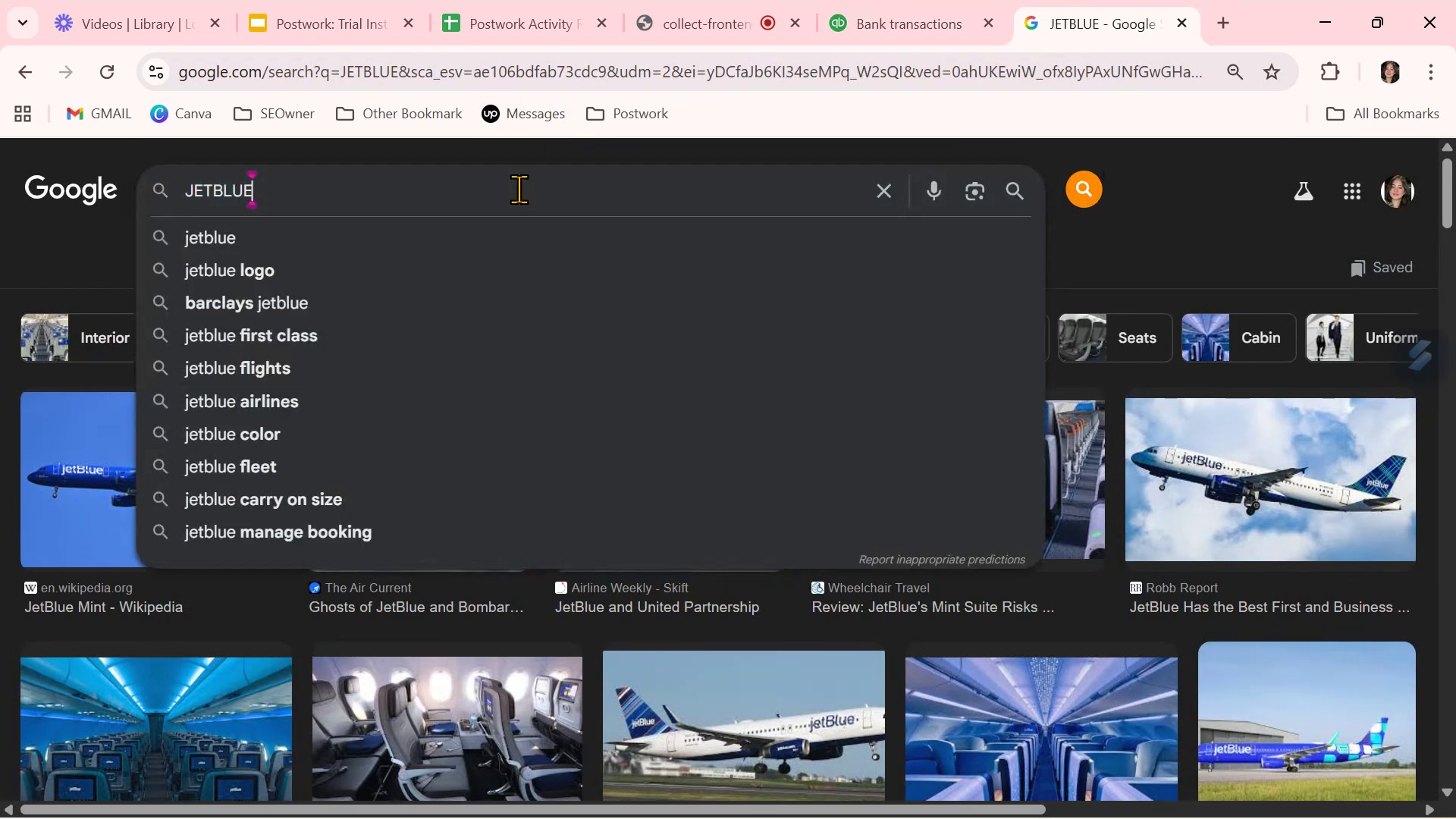 
triple_click([519, 189])
 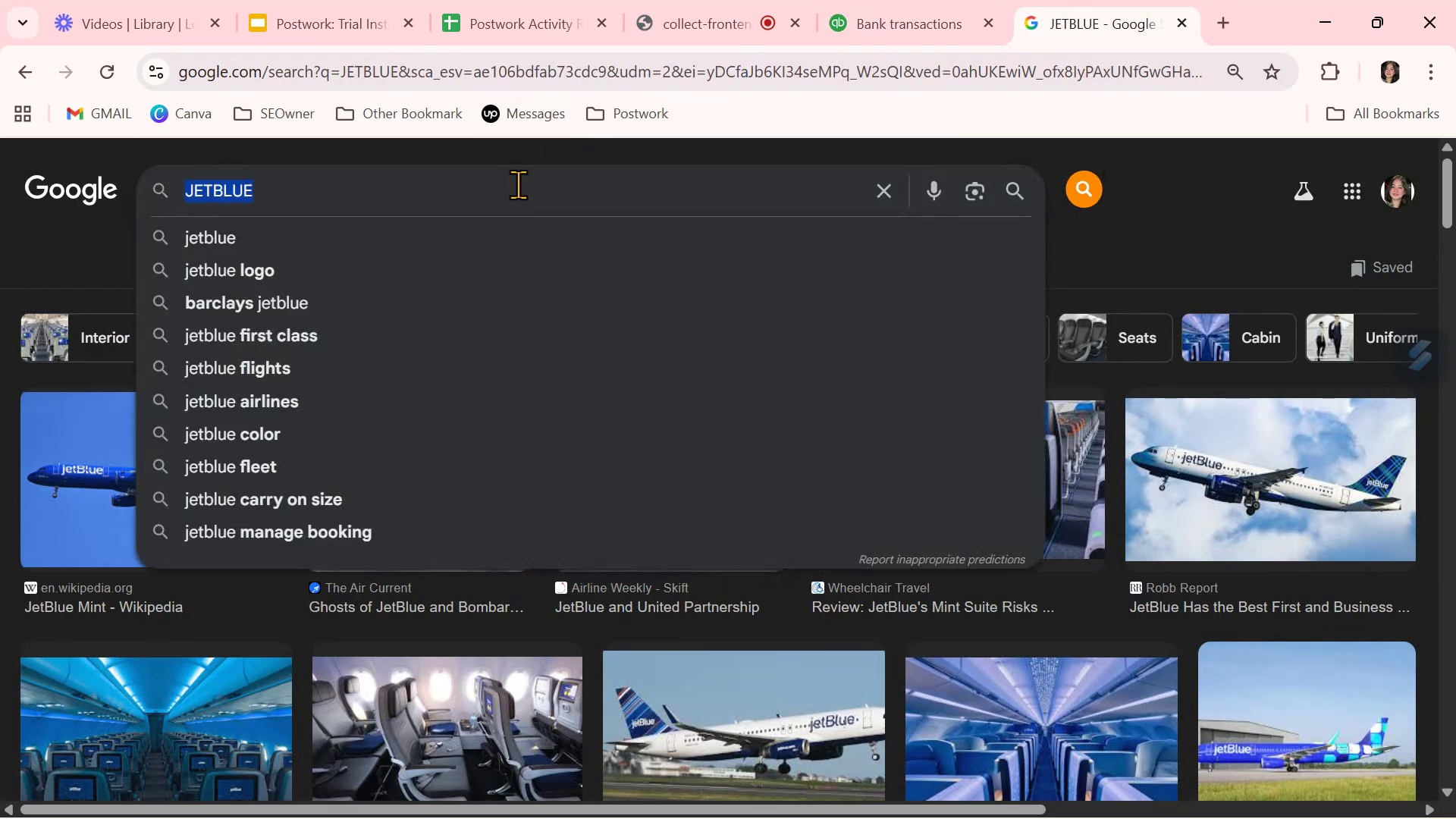 
key(Control+ControlLeft)
 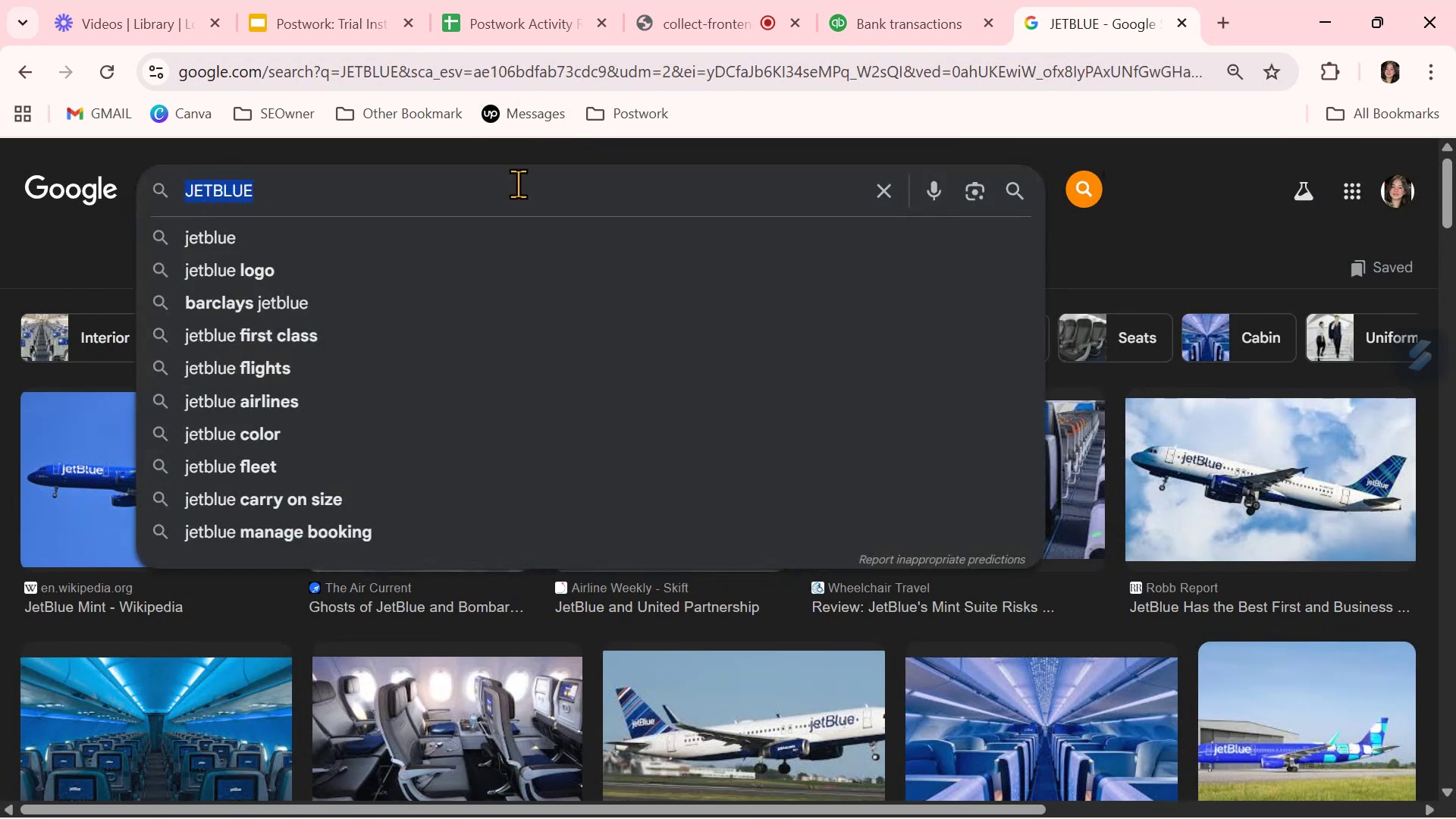 
key(Control+V)
 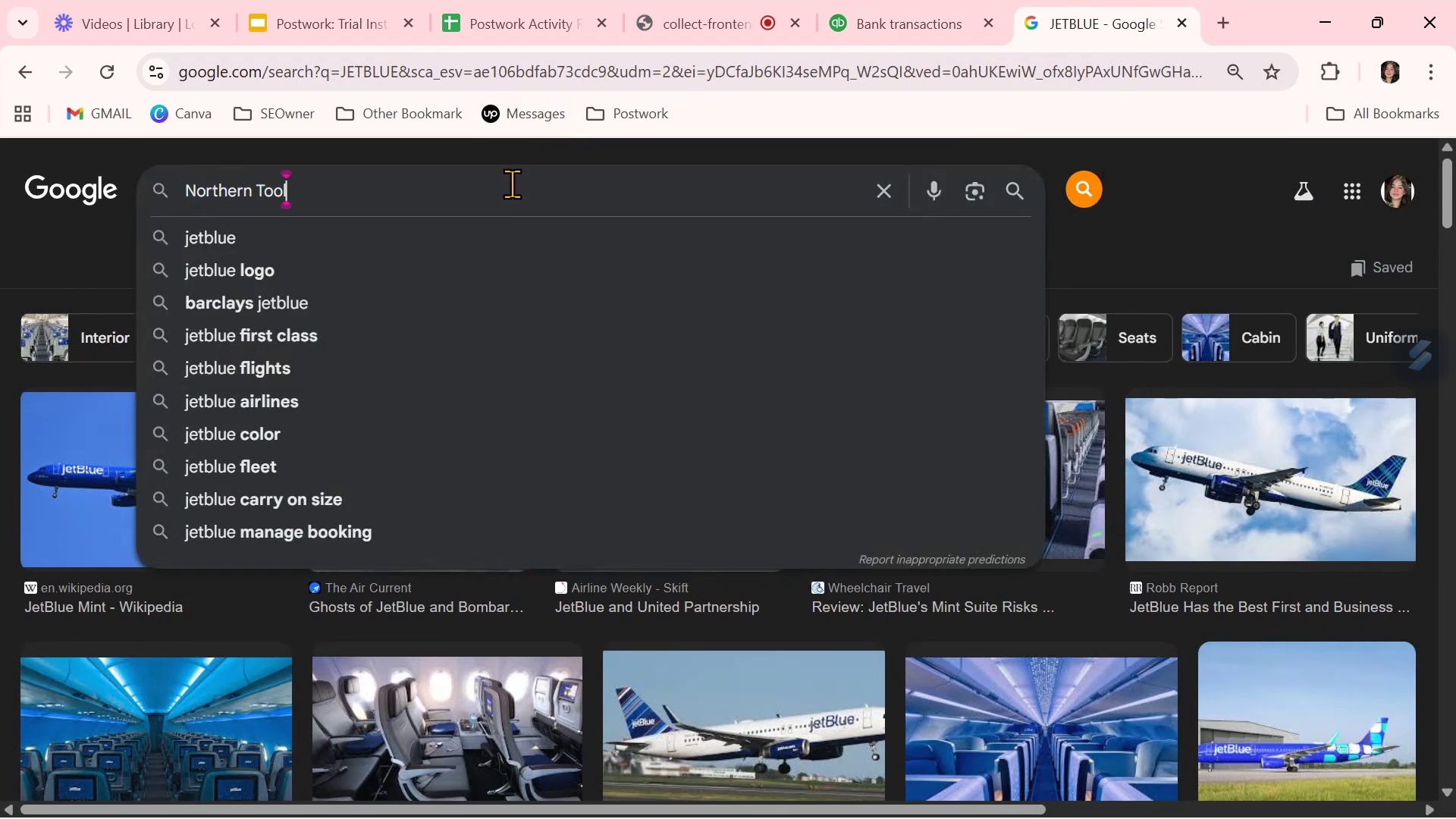 
key(NumpadEnter)
 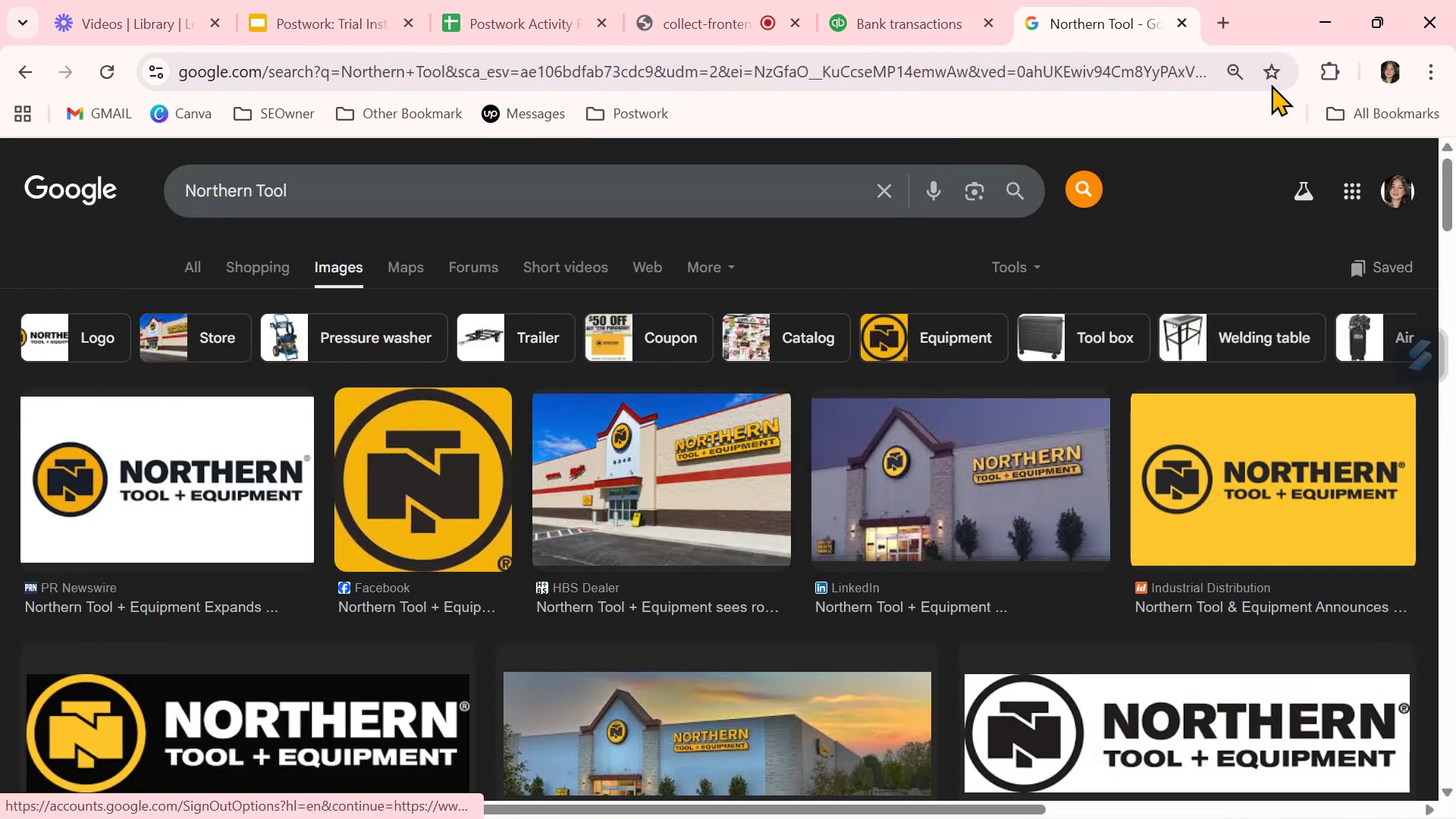 
left_click([884, 22])
 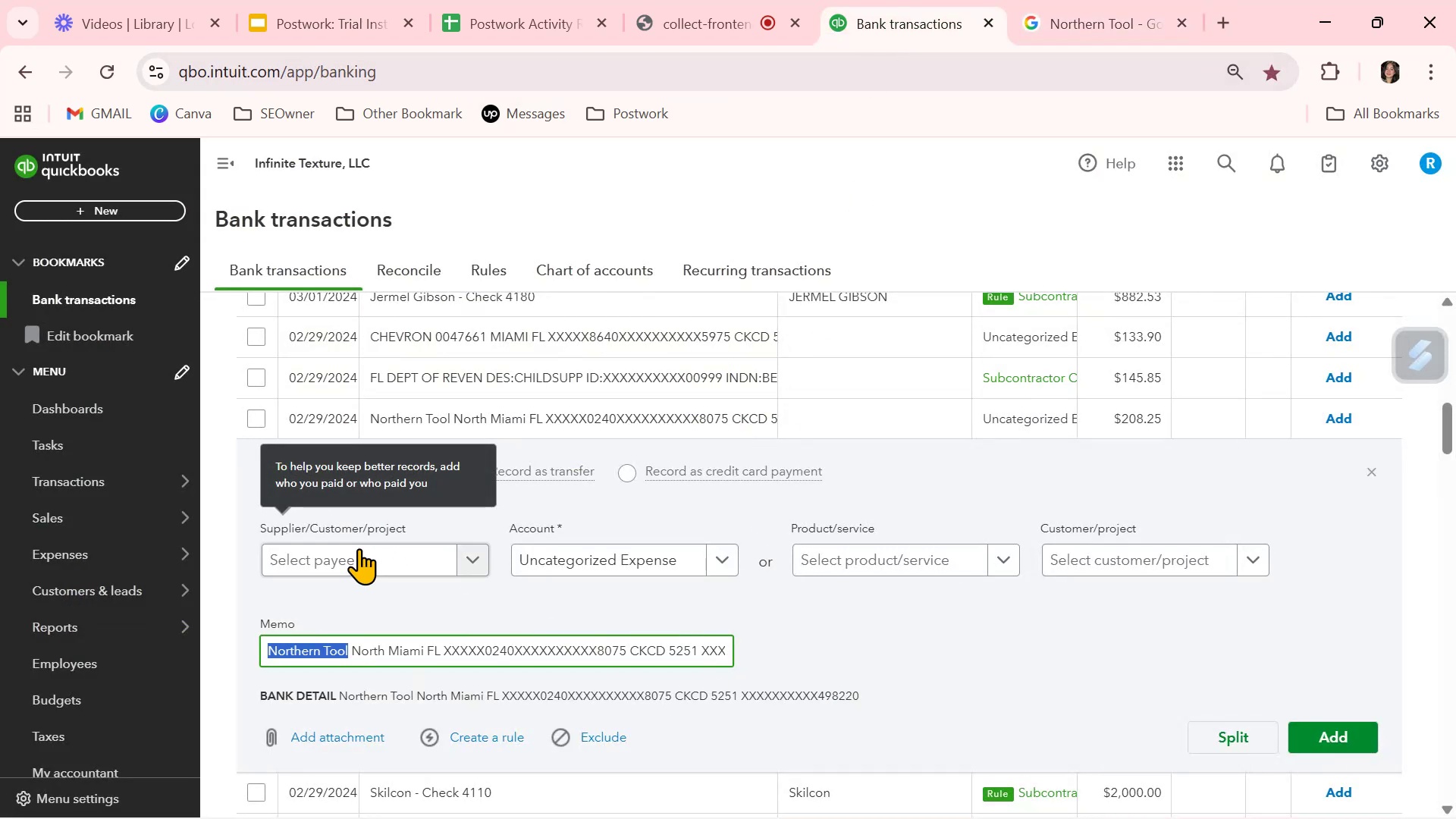 
left_click([360, 564])
 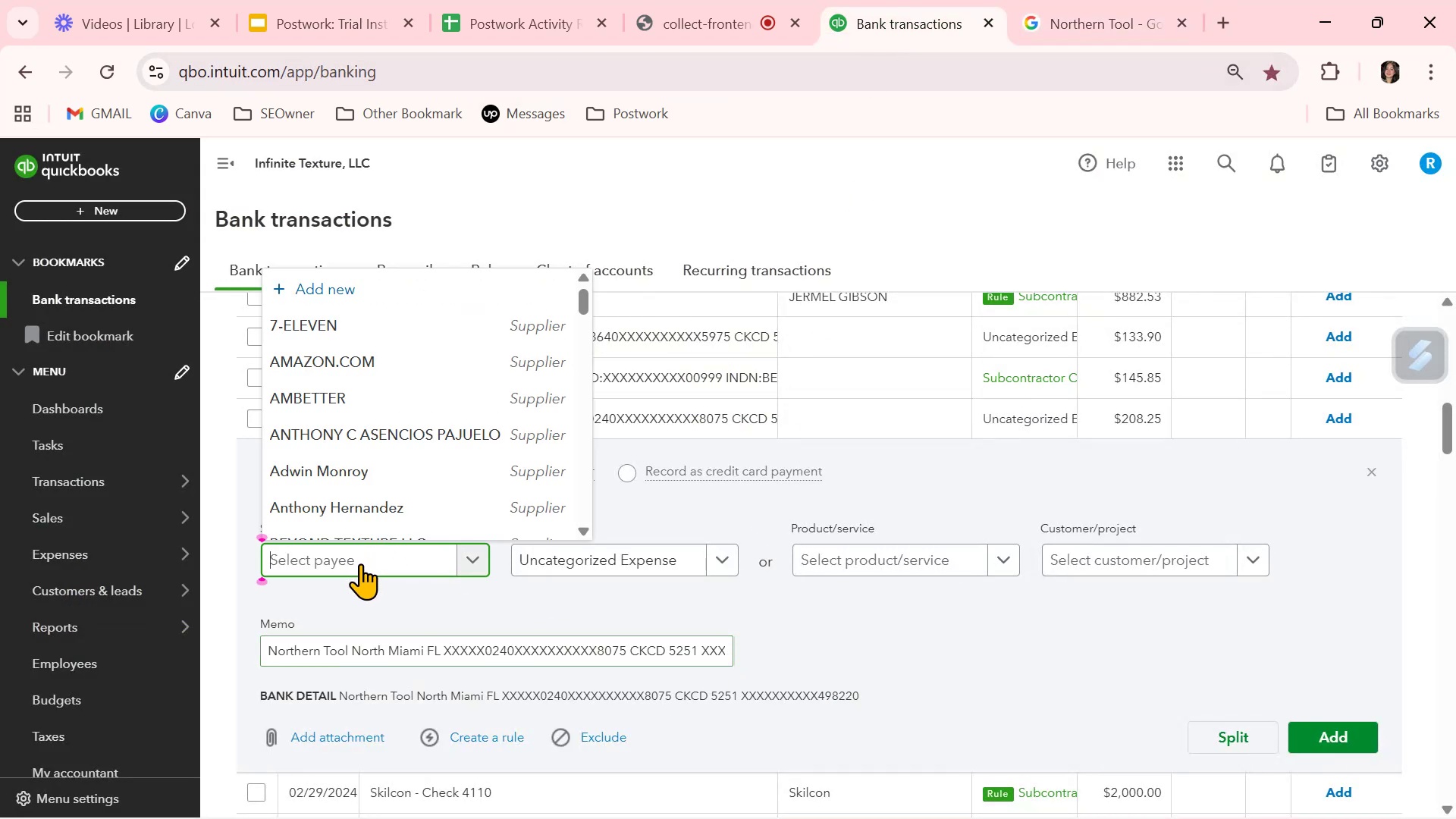 
key(Control+ControlLeft)
 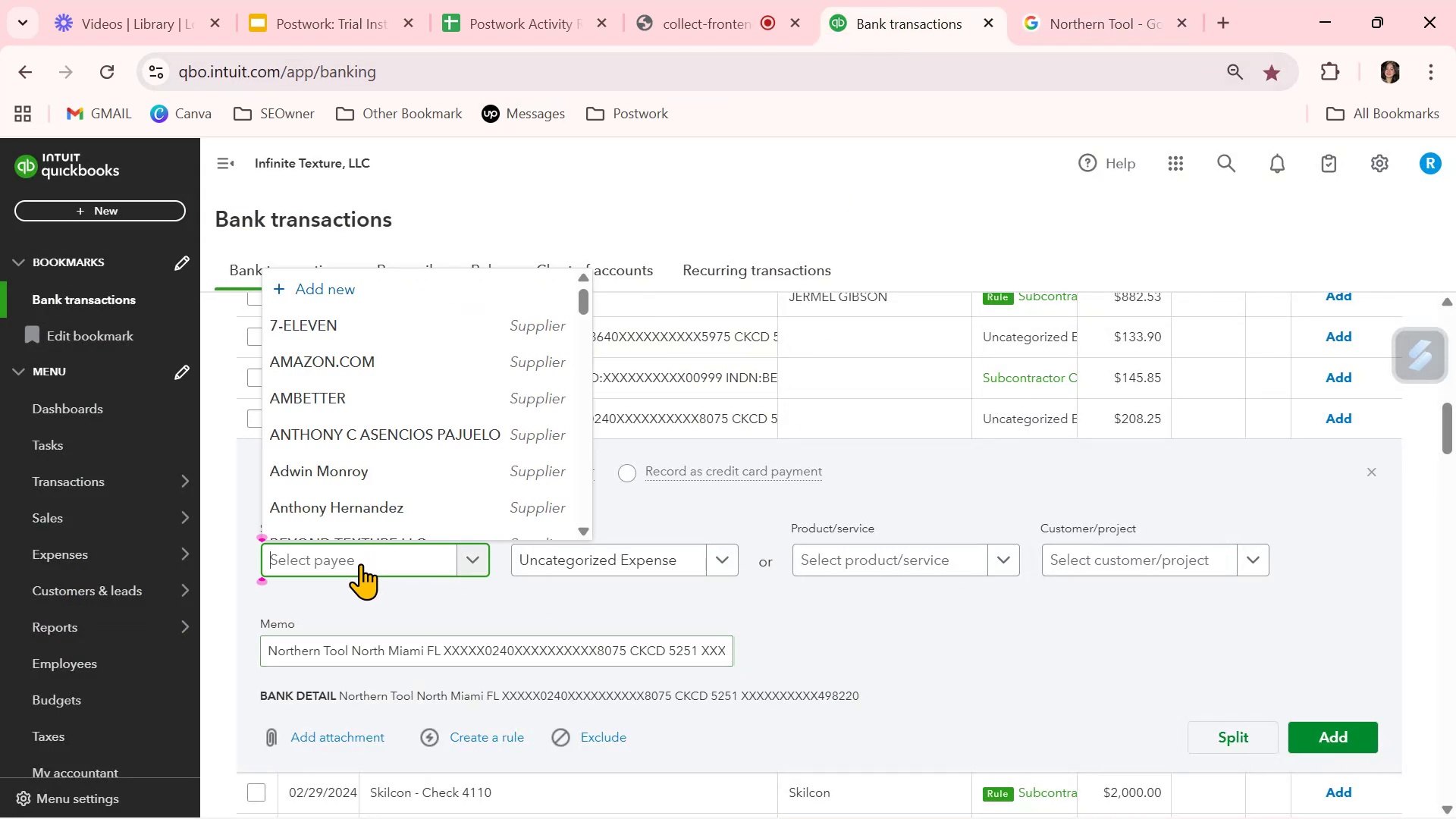 
key(Control+V)
 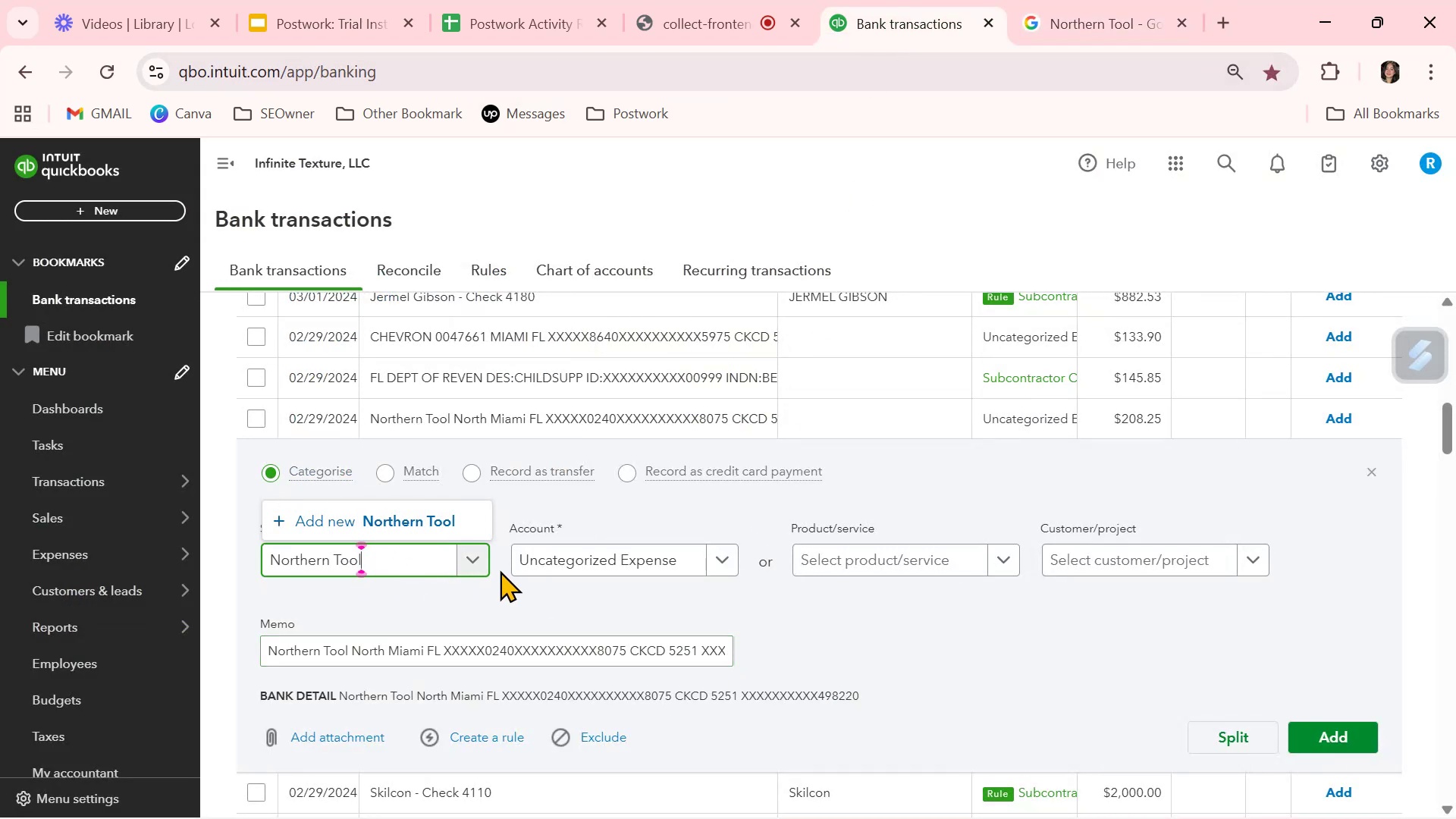 
left_click([1091, 5])
 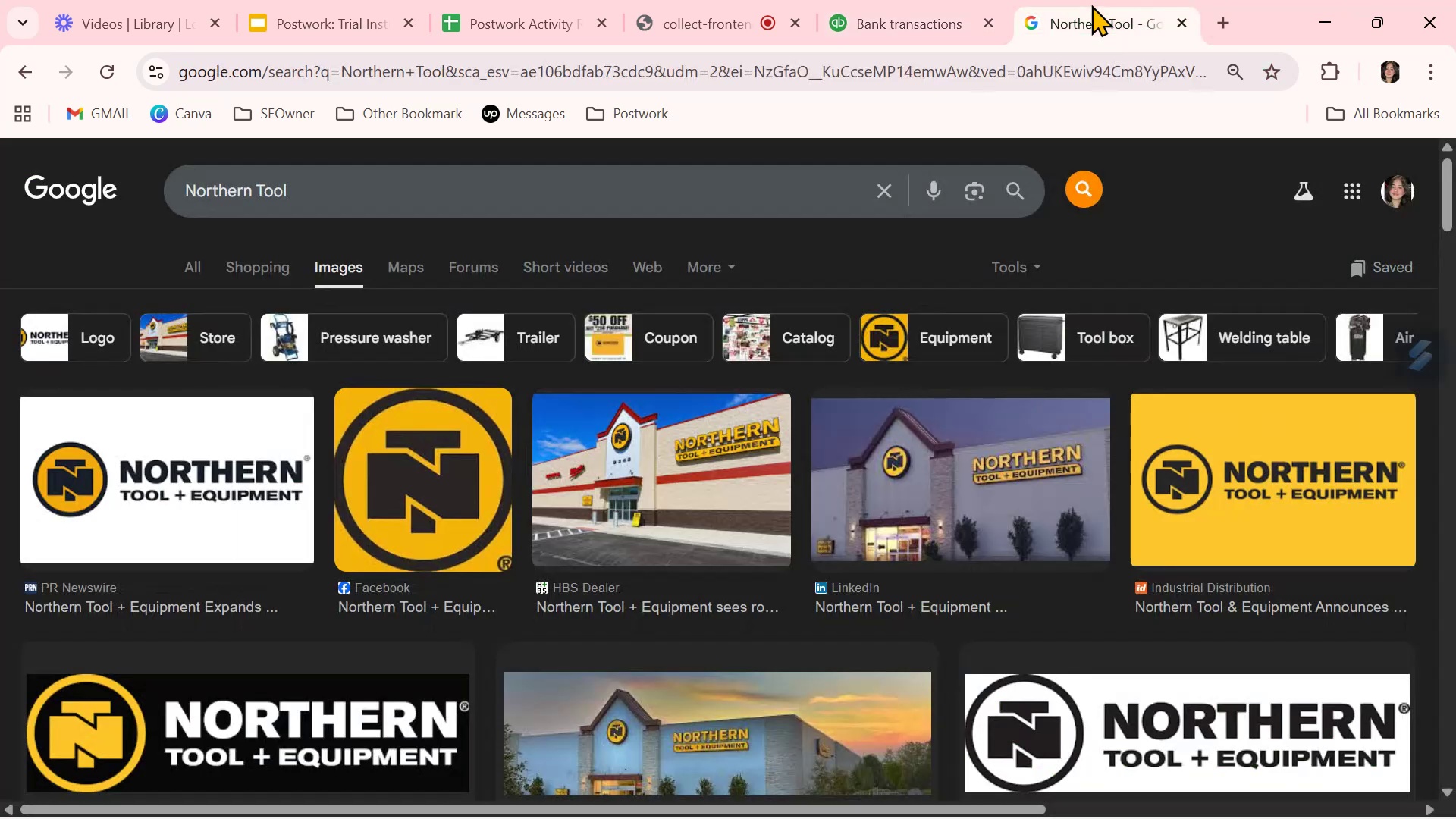 
left_click([904, 19])
 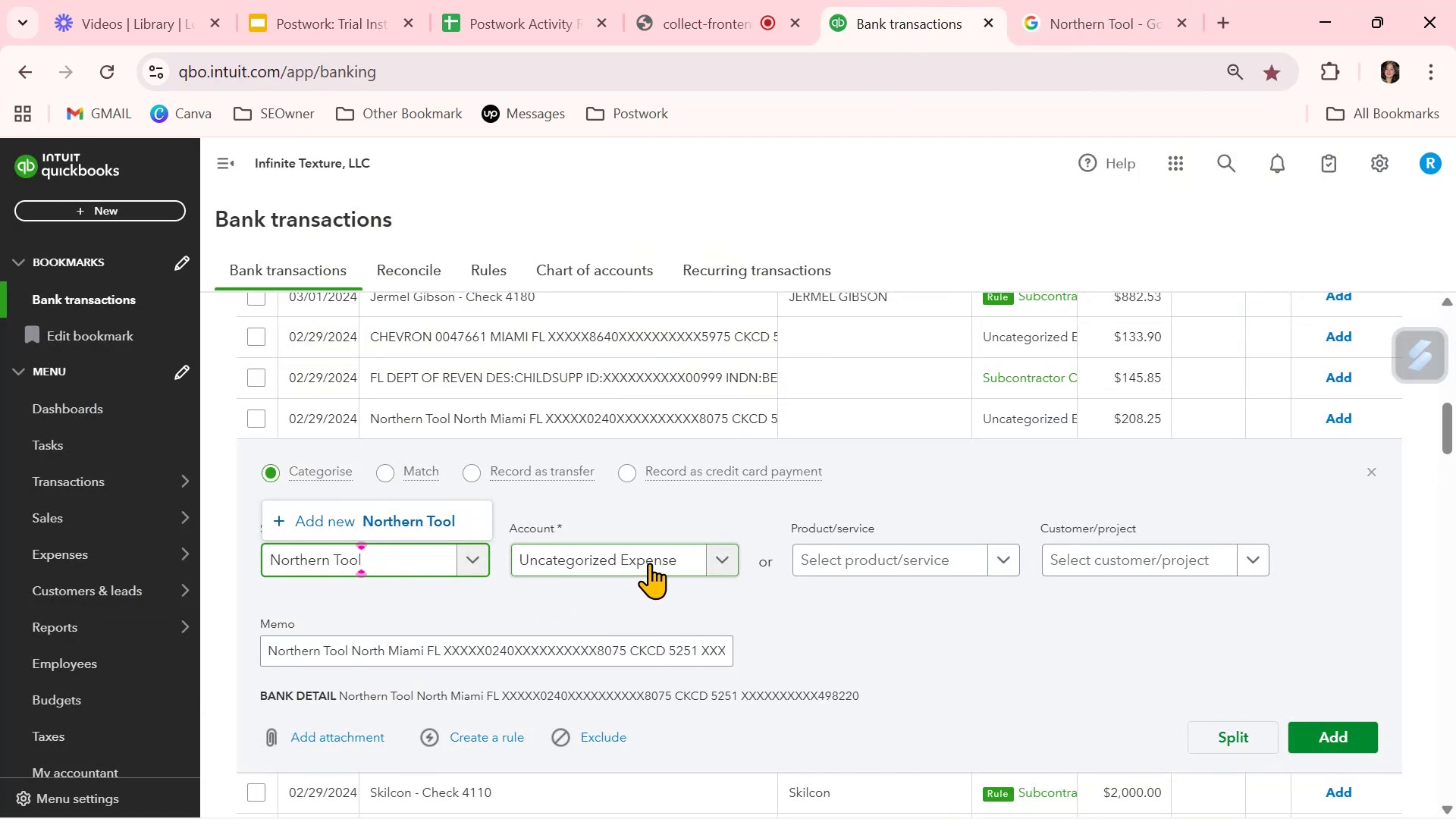 
left_click([704, 565])
 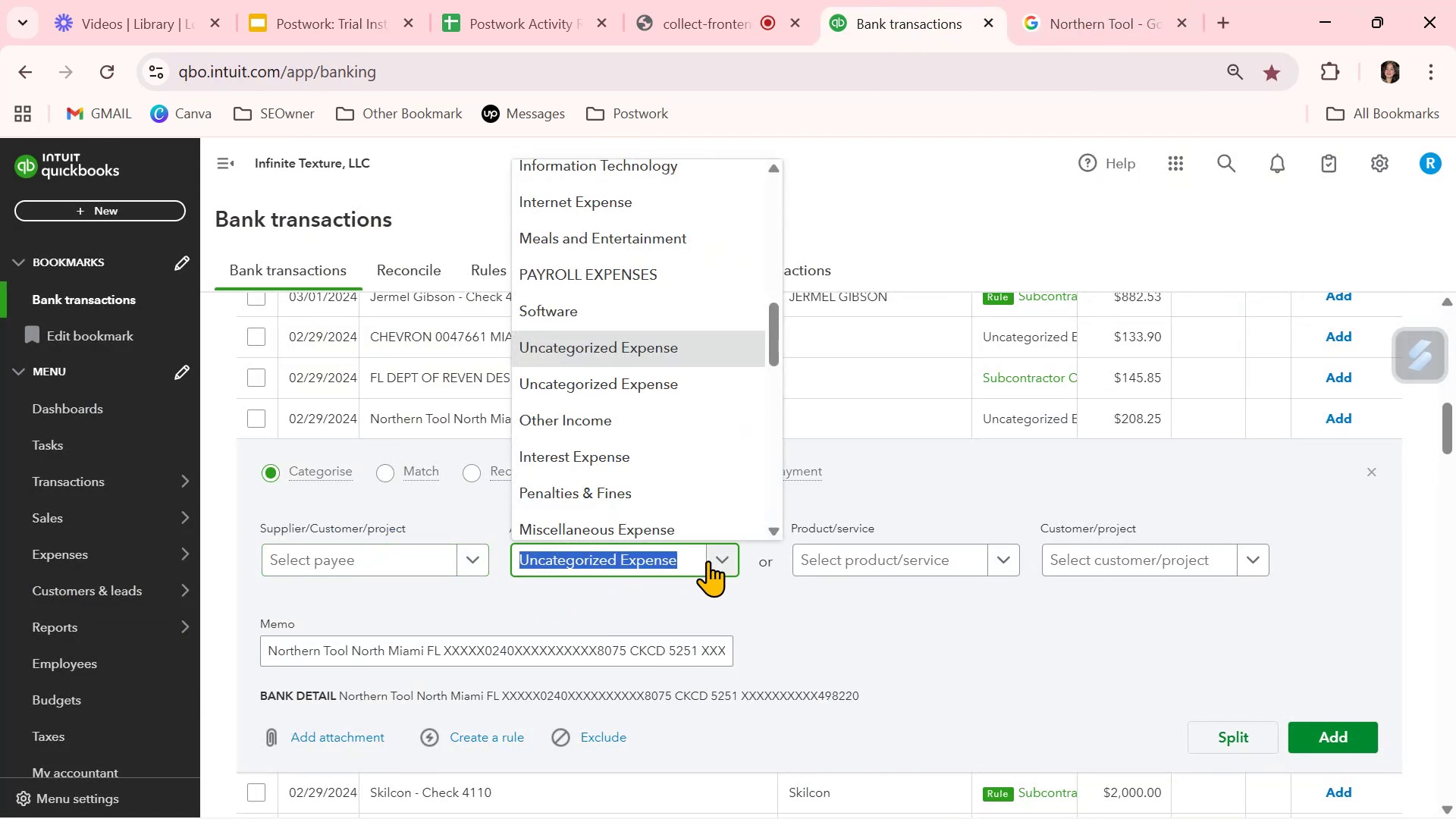 
scroll: coordinate [724, 469], scroll_direction: up, amount: 3.0
 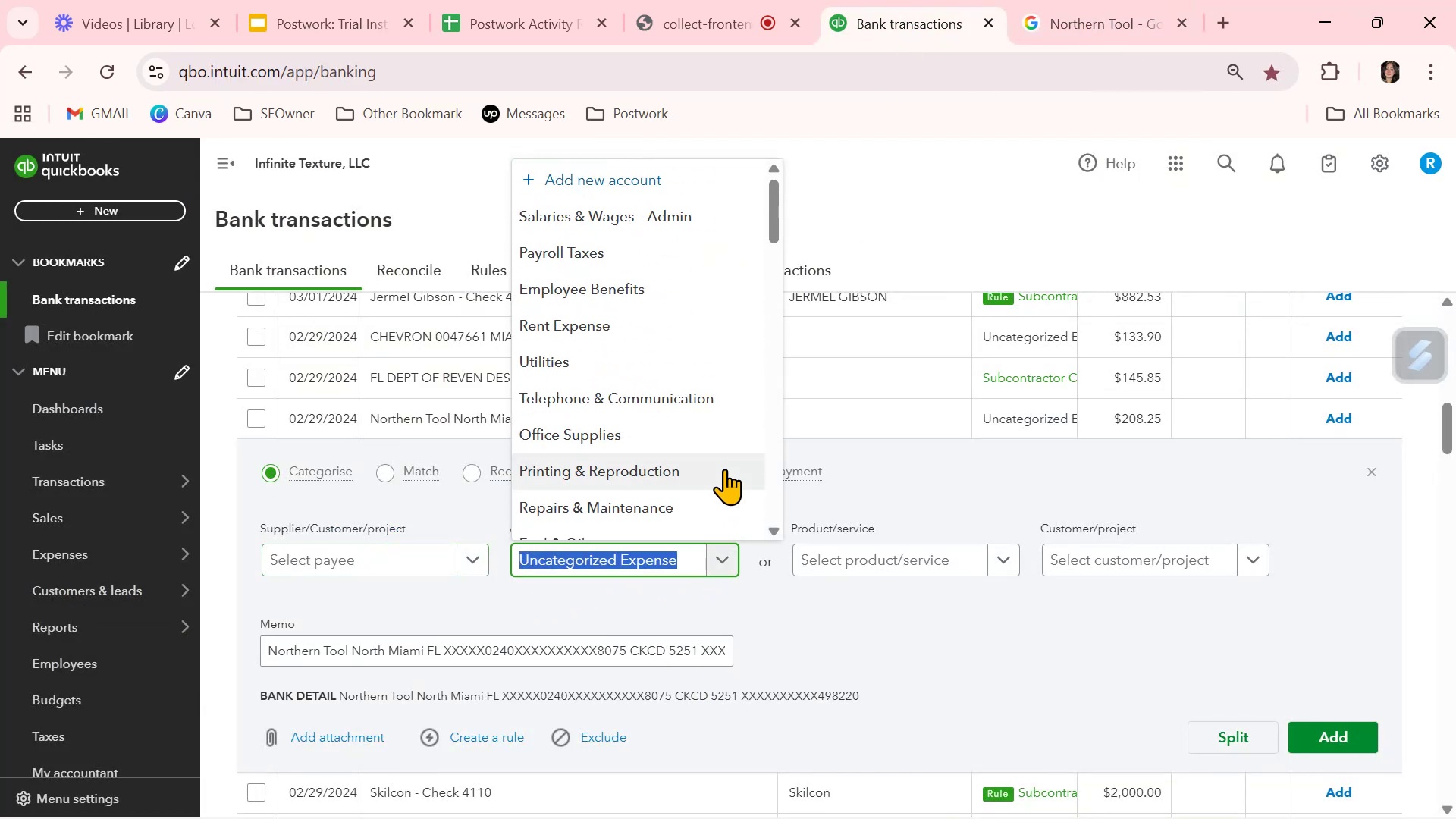 
scroll: coordinate [724, 469], scroll_direction: down, amount: 2.0
 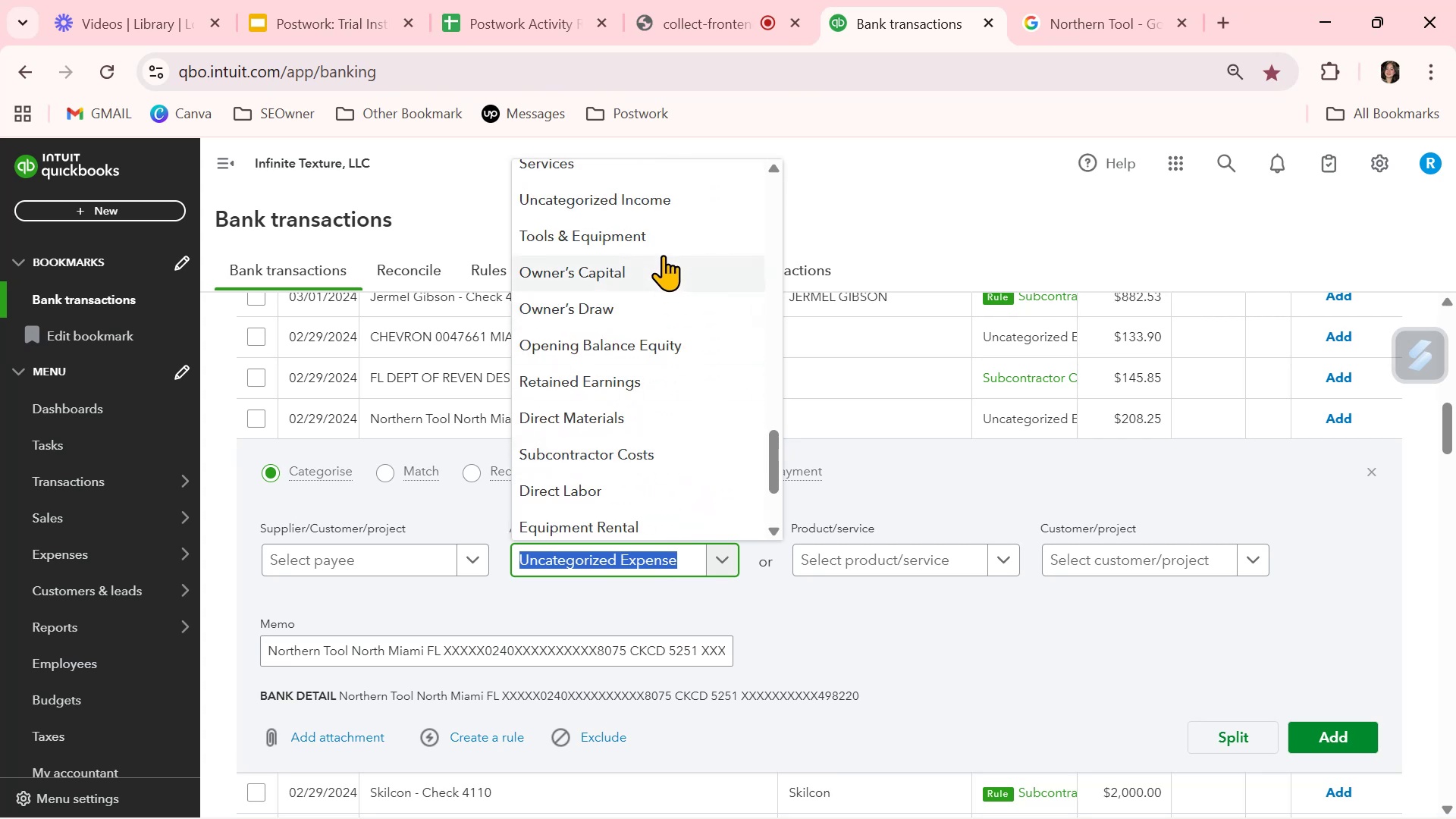 
left_click([661, 233])
 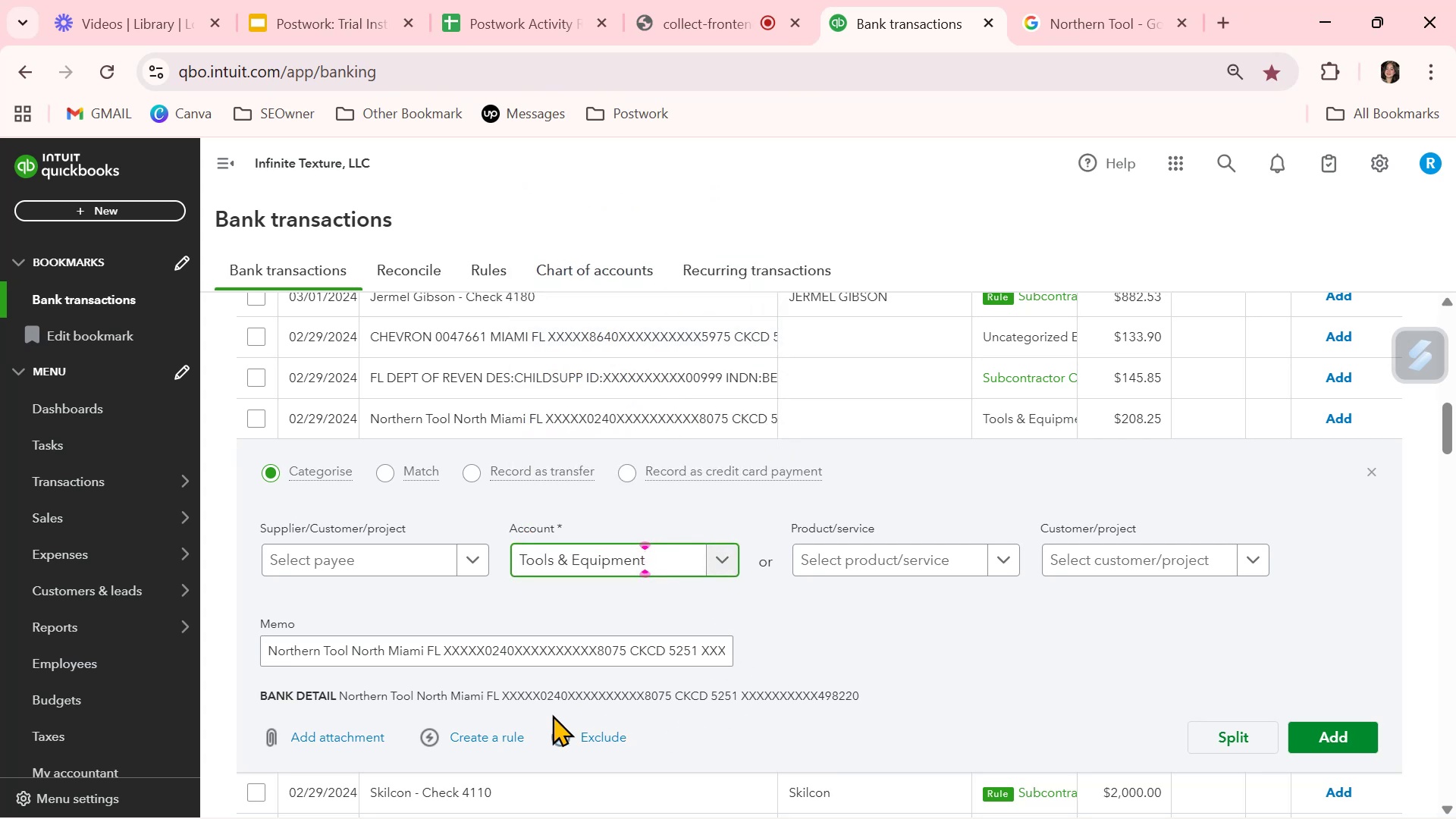 
left_click([477, 736])
 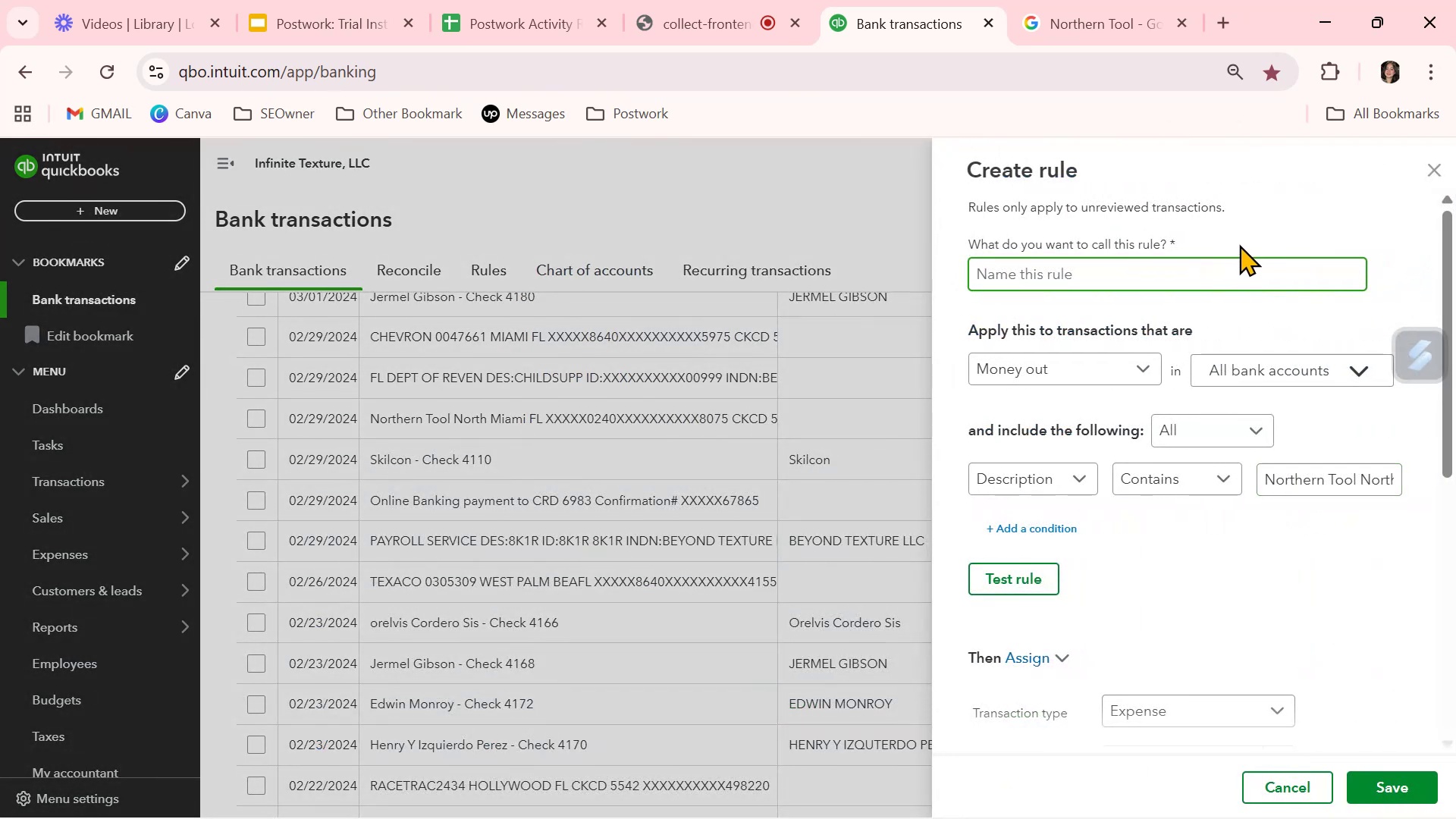 
left_click([1441, 172])
 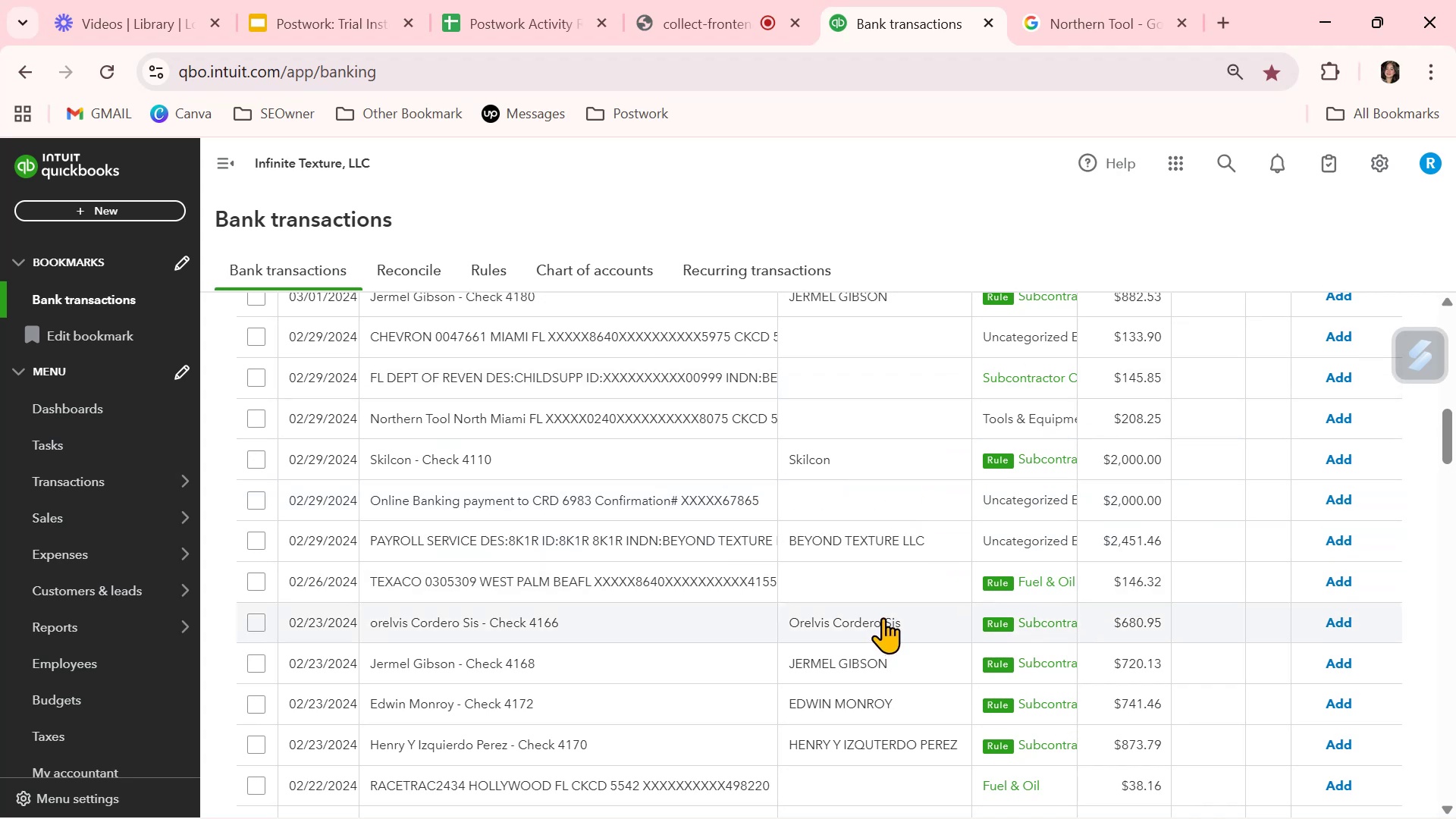 
left_click([849, 411])
 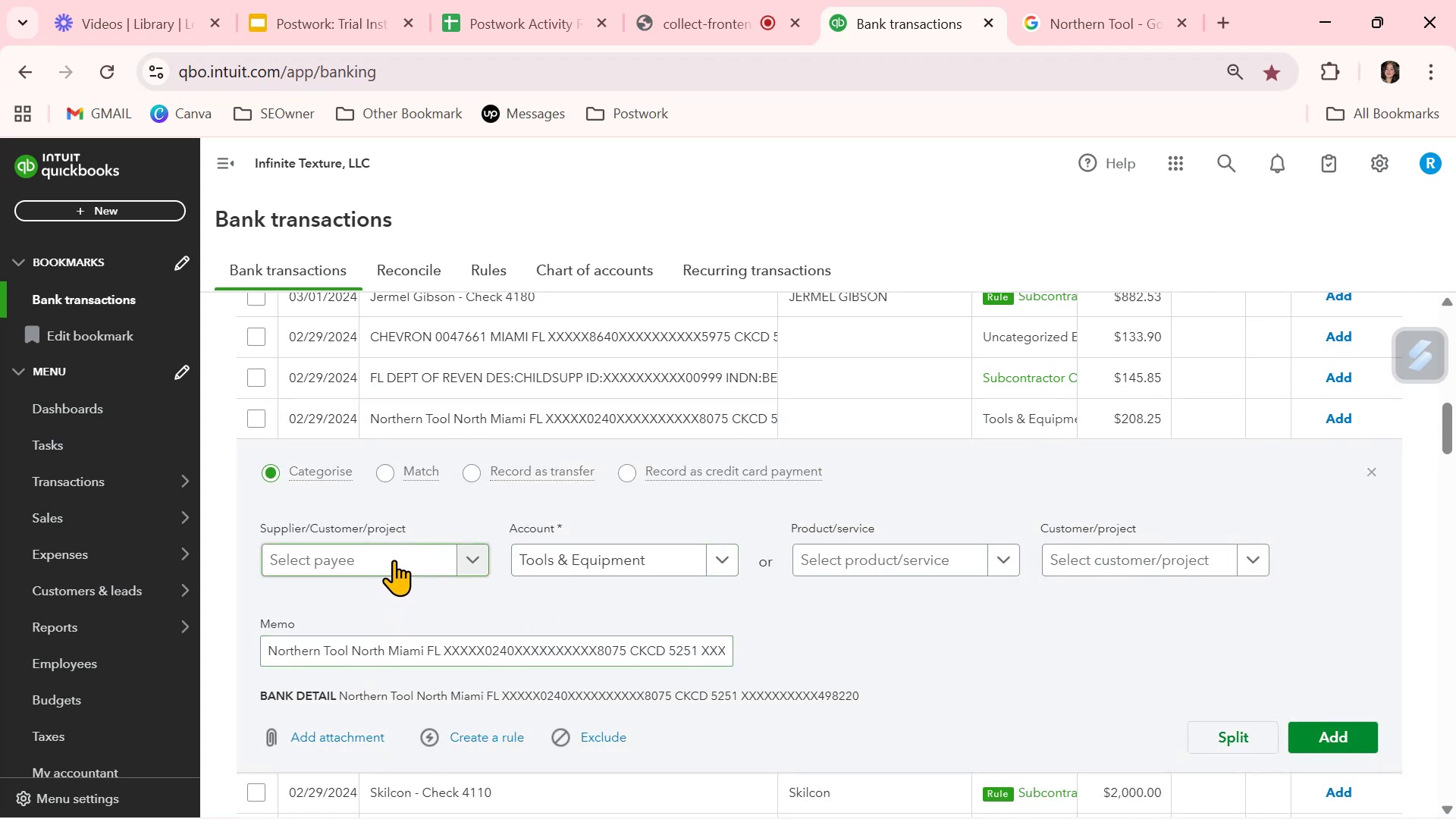 
left_click([390, 563])
 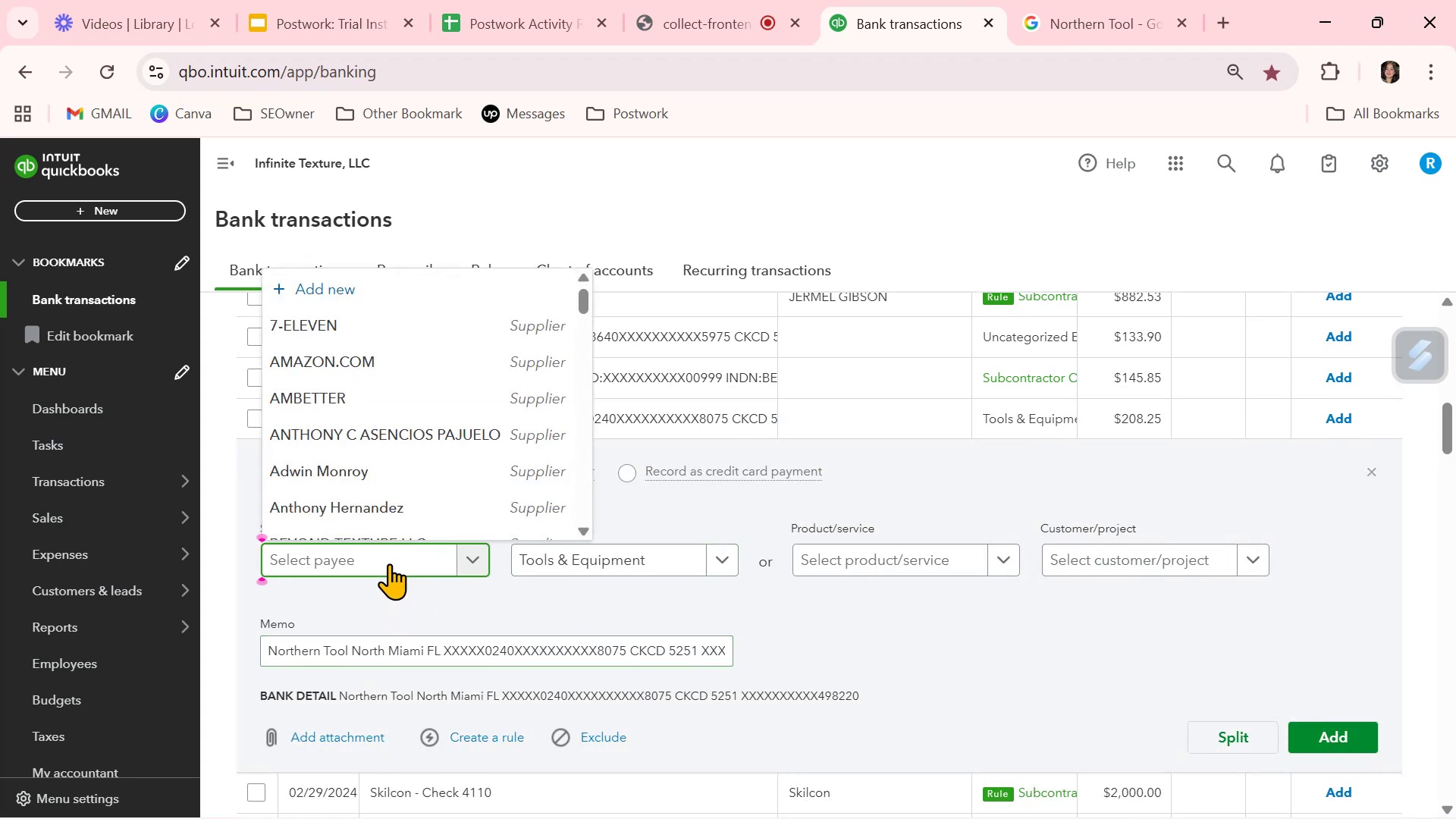 
key(Control+ControlLeft)
 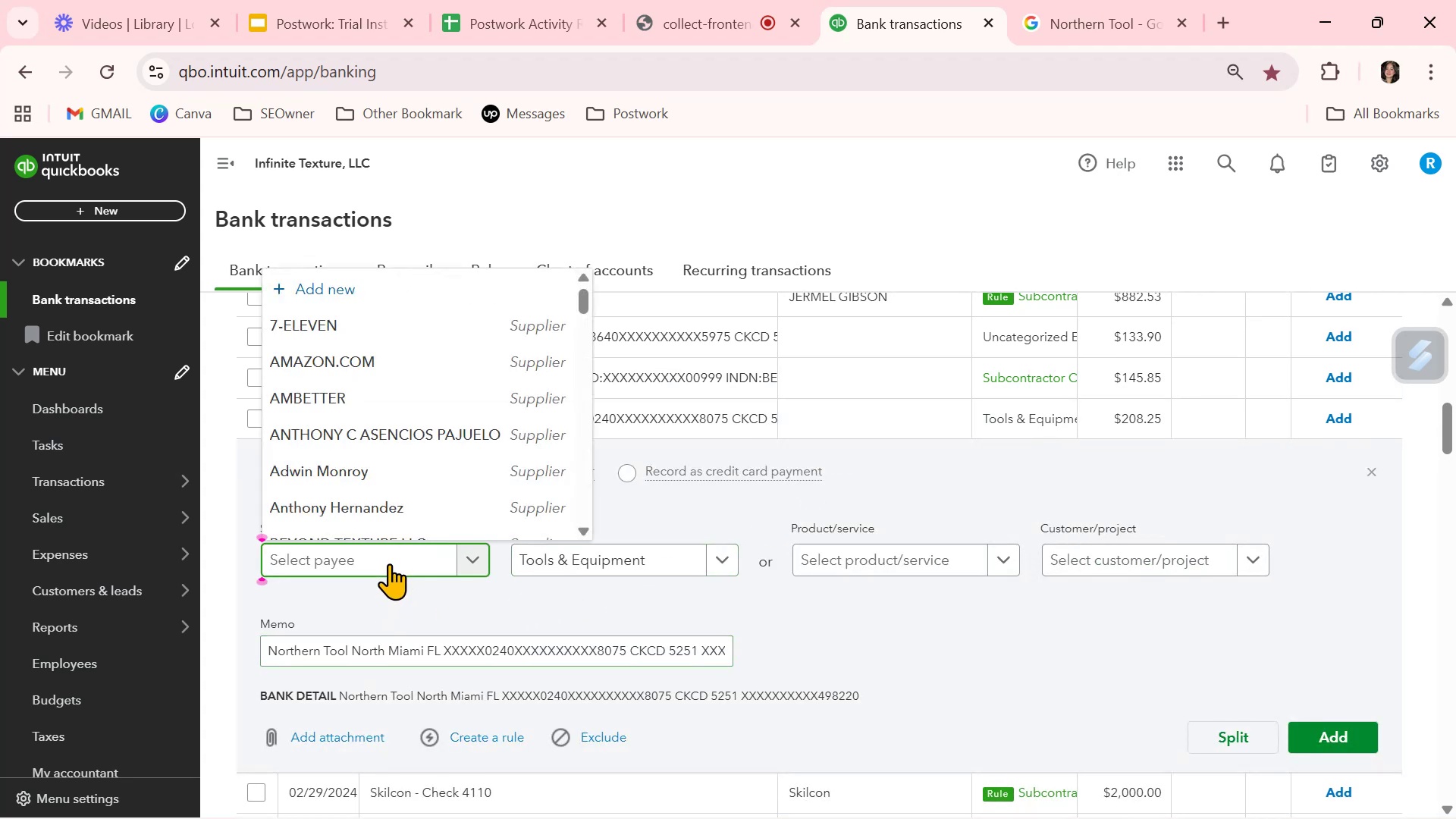 
key(Control+V)
 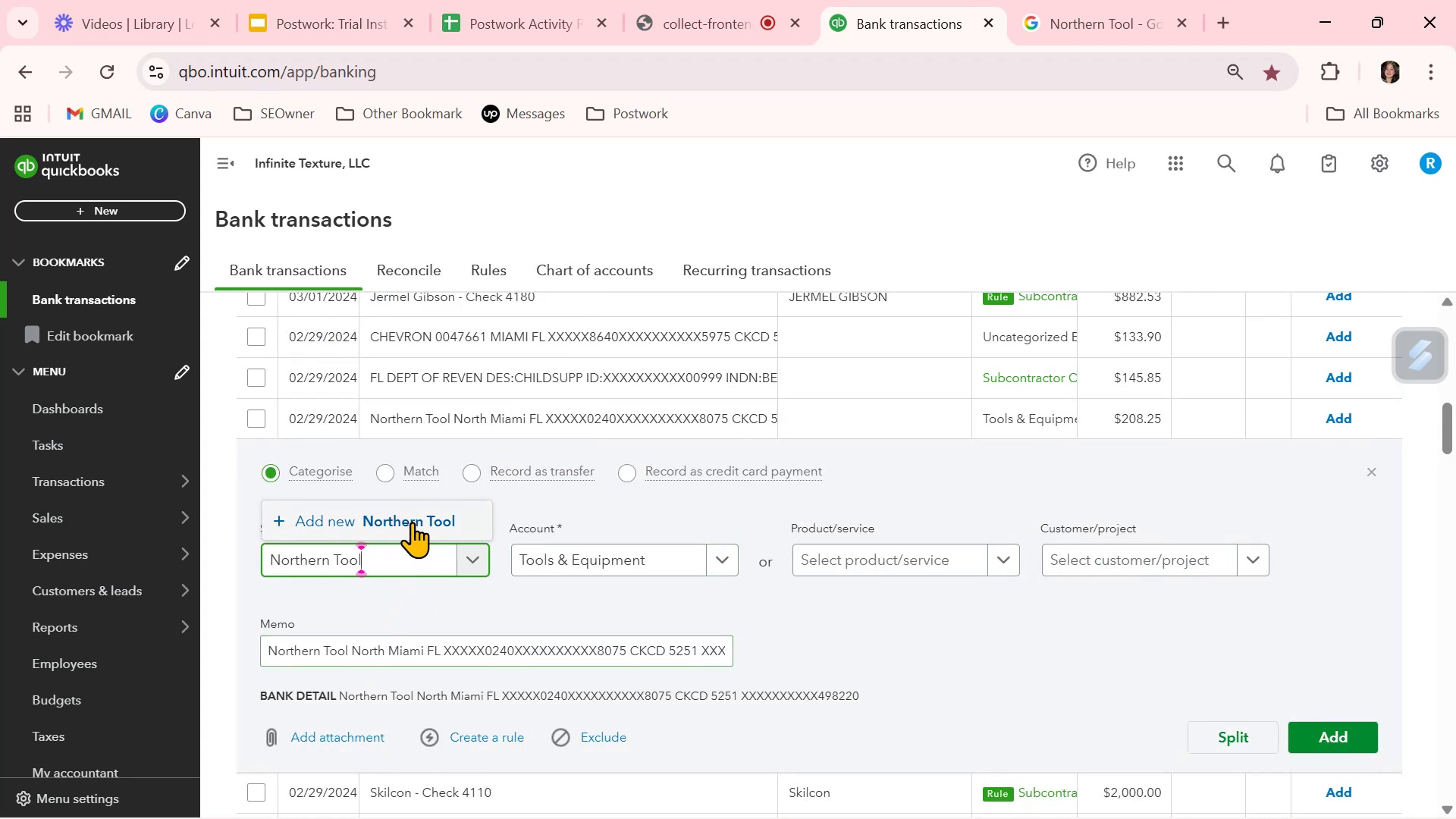 
left_click([413, 521])
 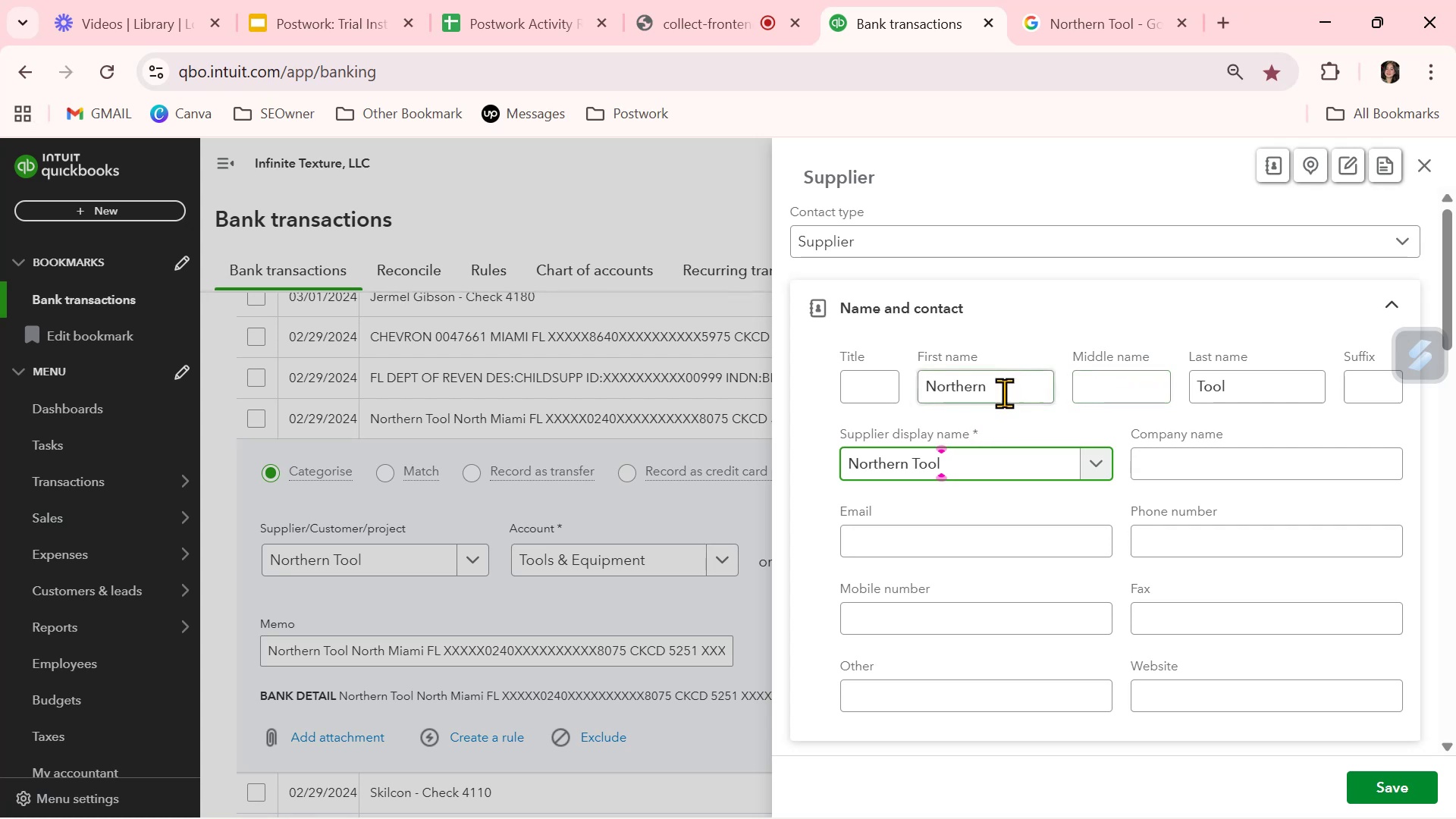 
left_click_drag(start_coordinate=[991, 388], to_coordinate=[886, 388])
 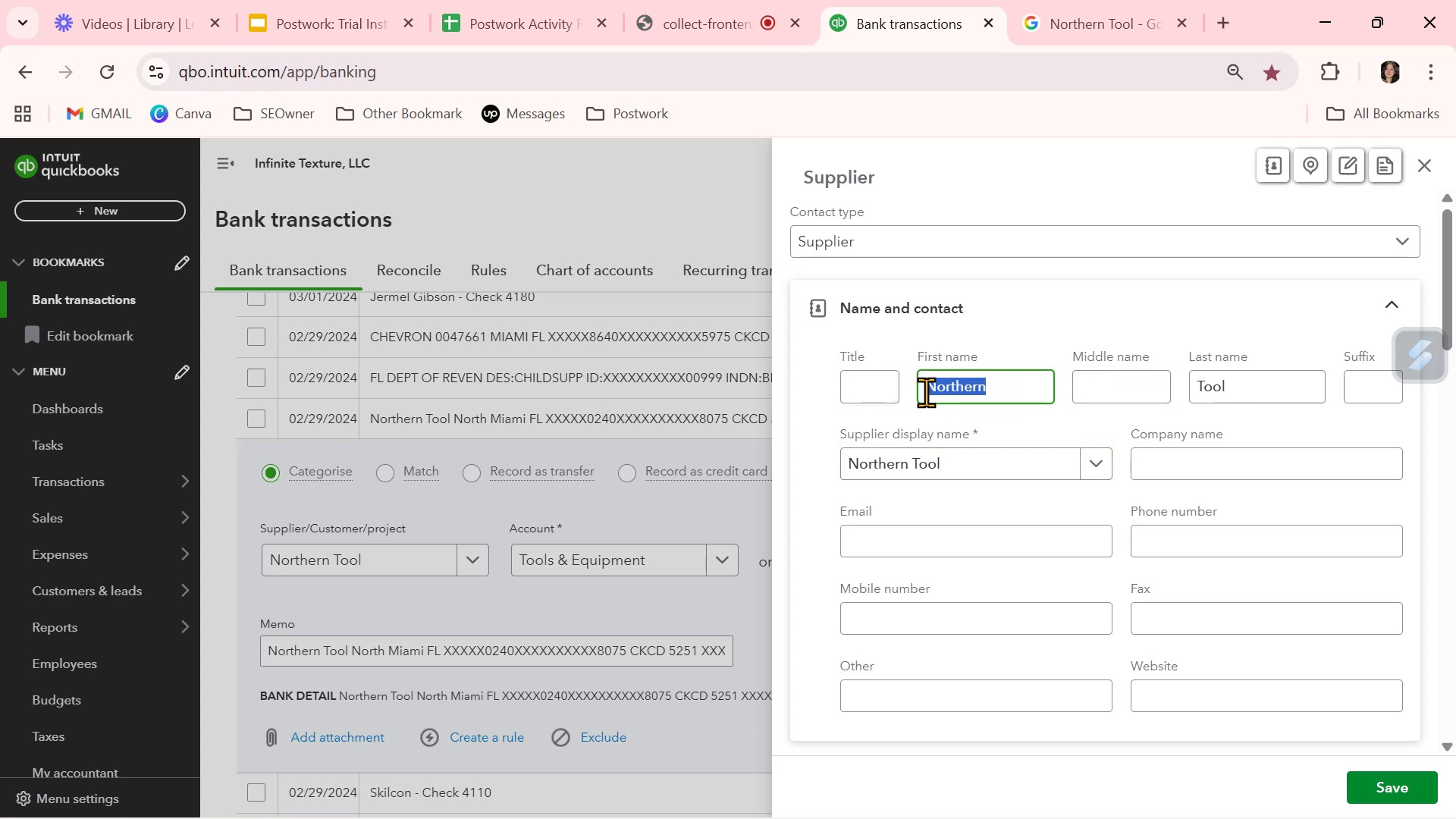 
key(Backspace)
 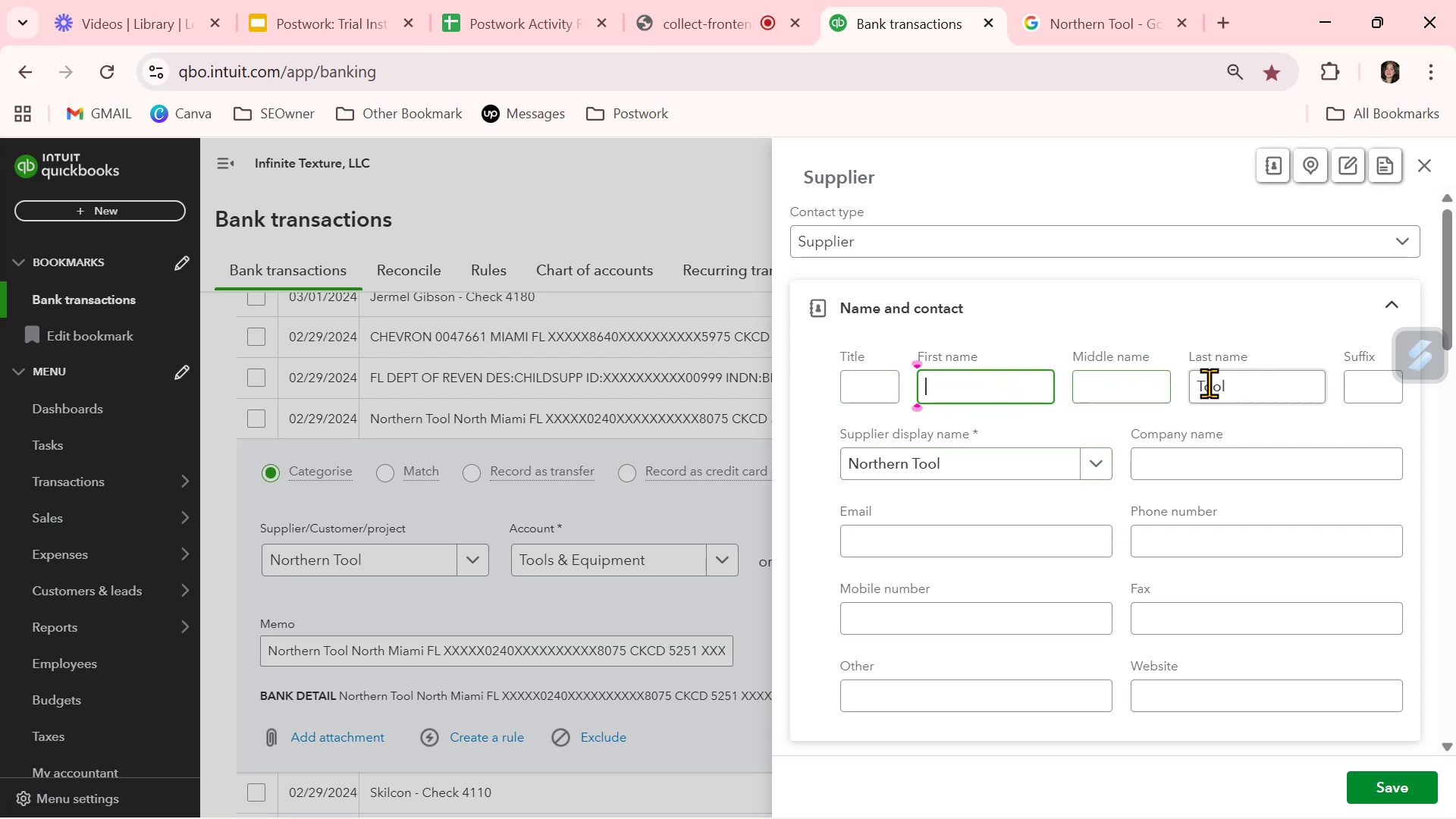 
left_click_drag(start_coordinate=[1232, 383], to_coordinate=[1075, 389])
 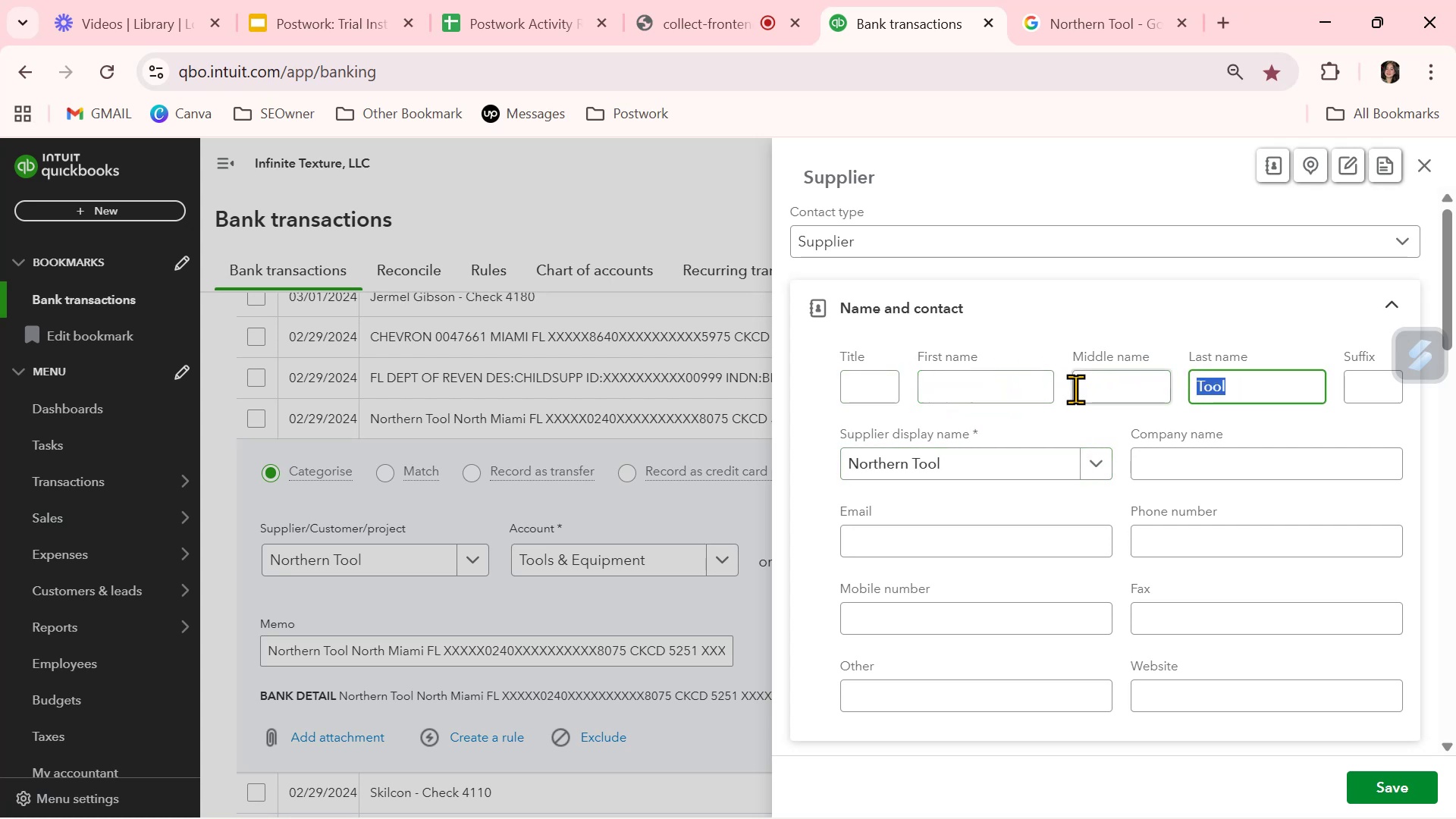 
key(Backspace)
 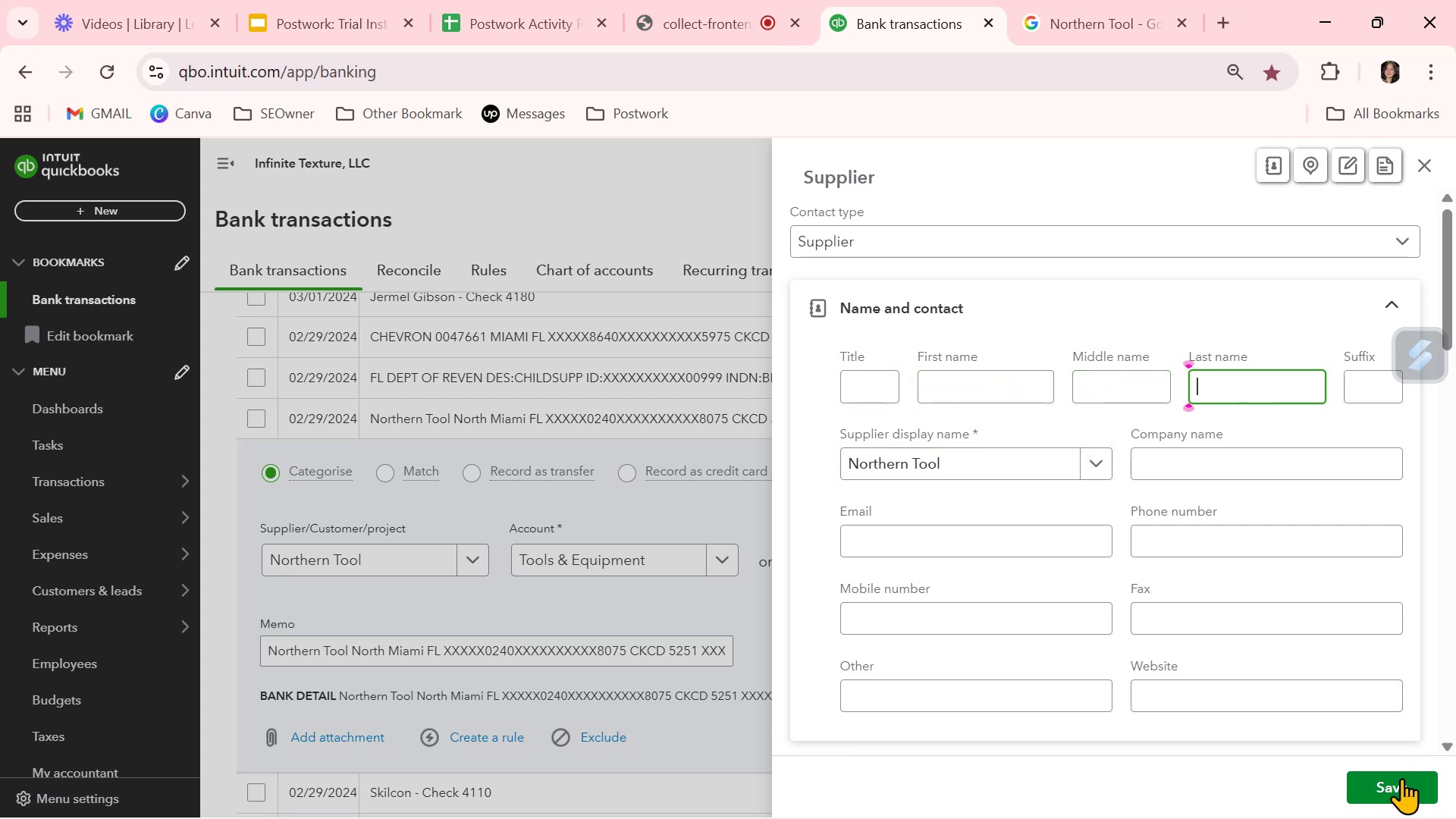 
left_click([1400, 782])
 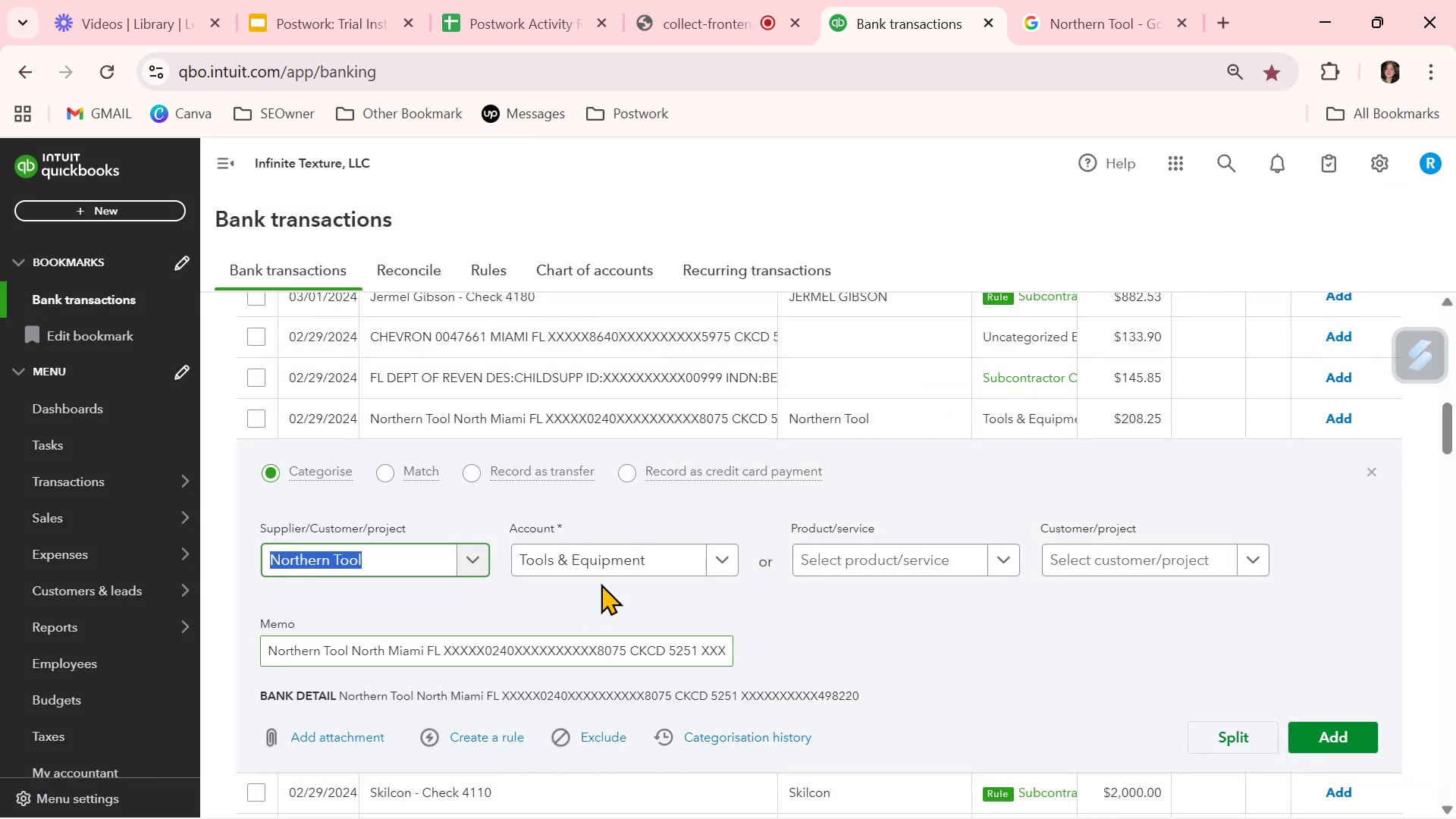 
left_click([604, 563])
 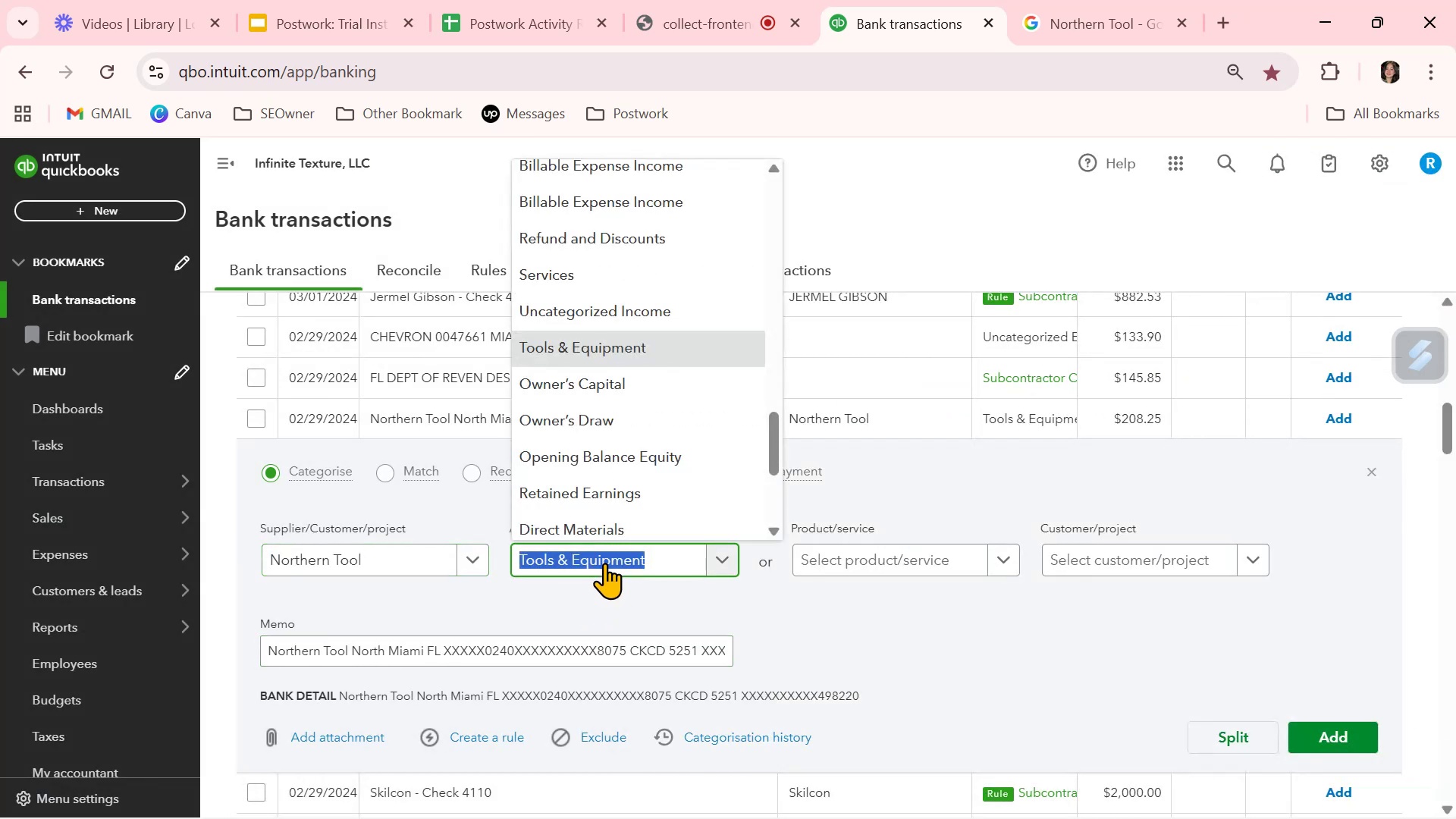 
left_click([604, 563])
 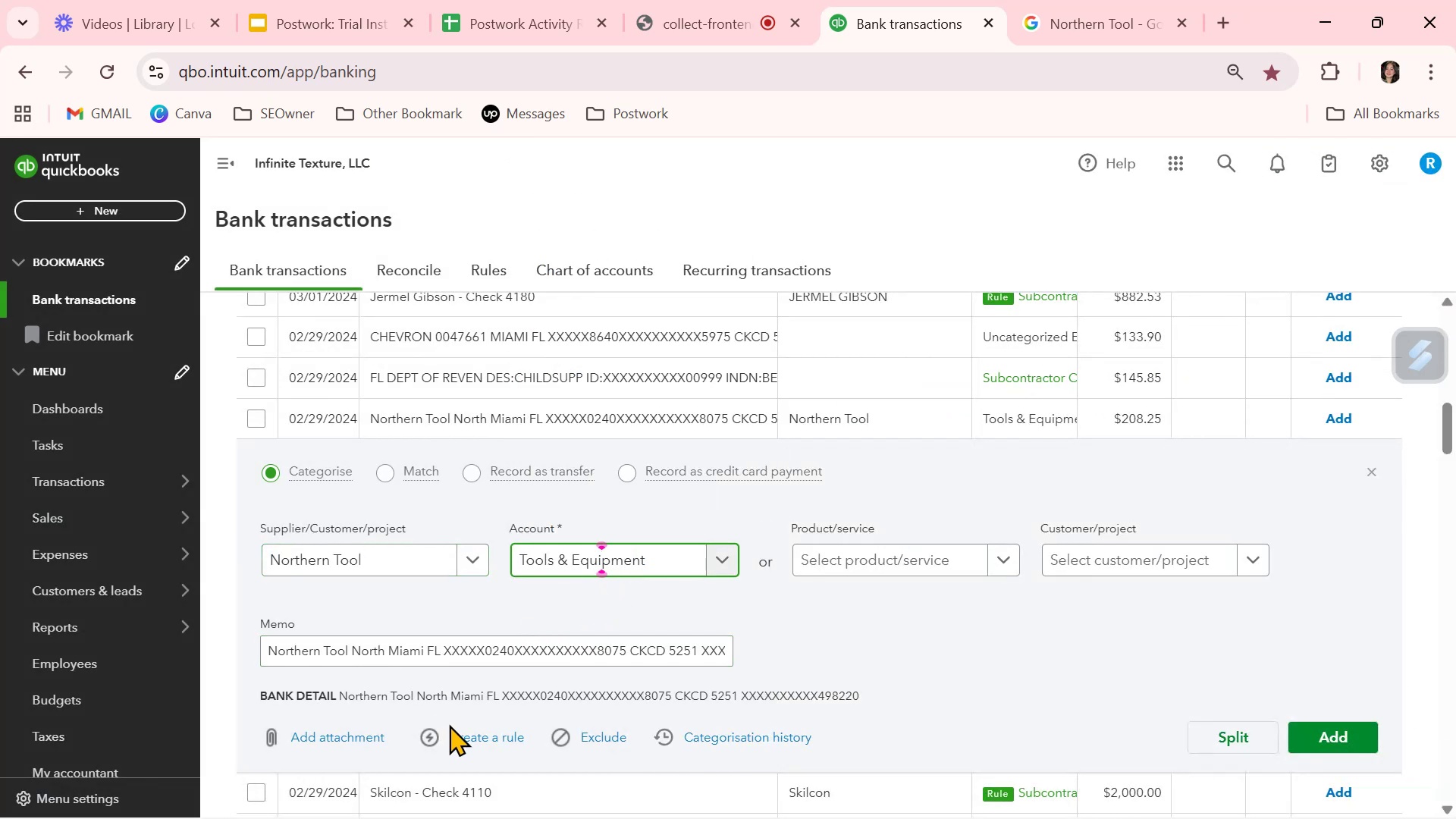 
left_click([468, 731])
 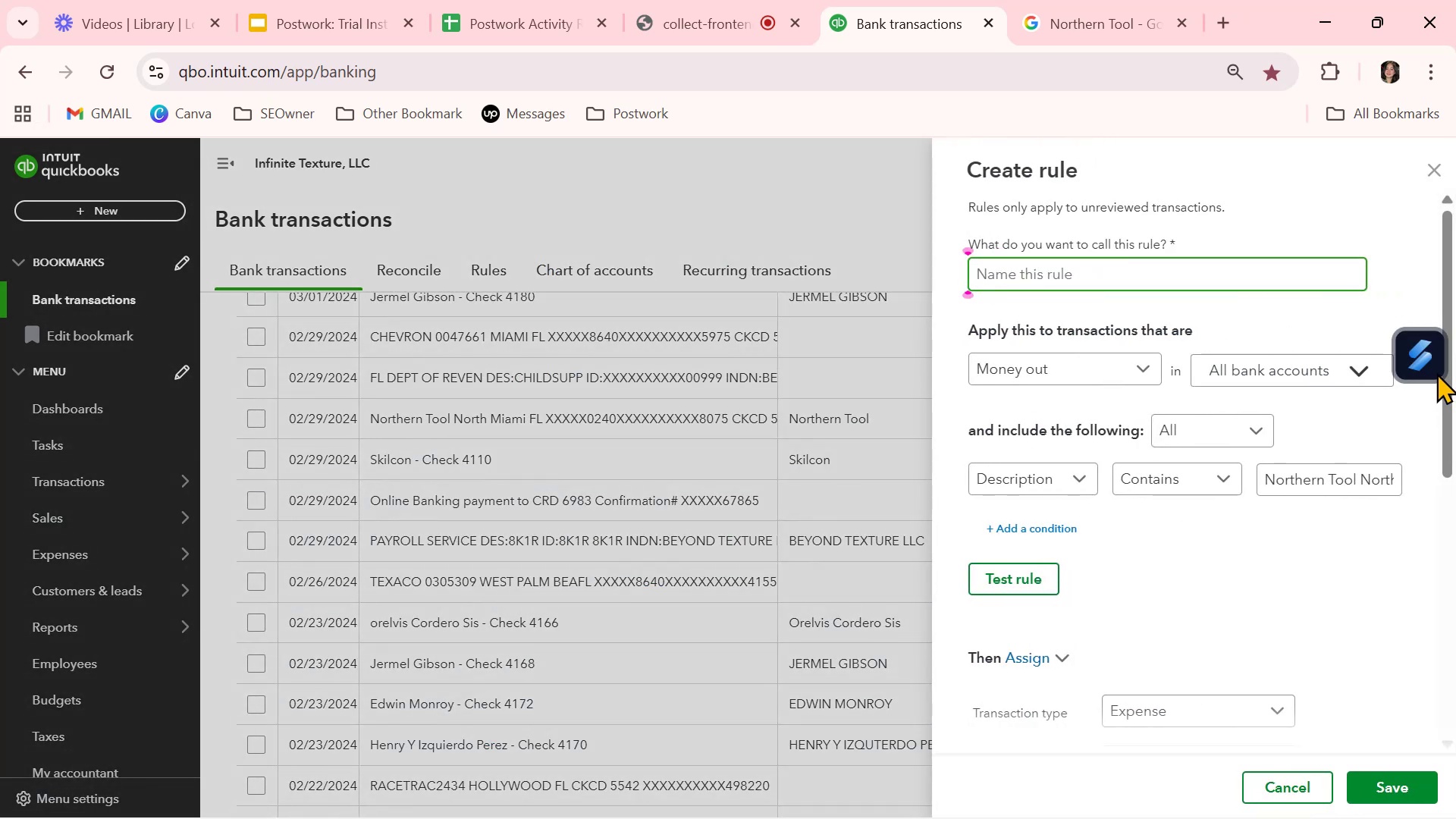 
key(Control+ControlLeft)
 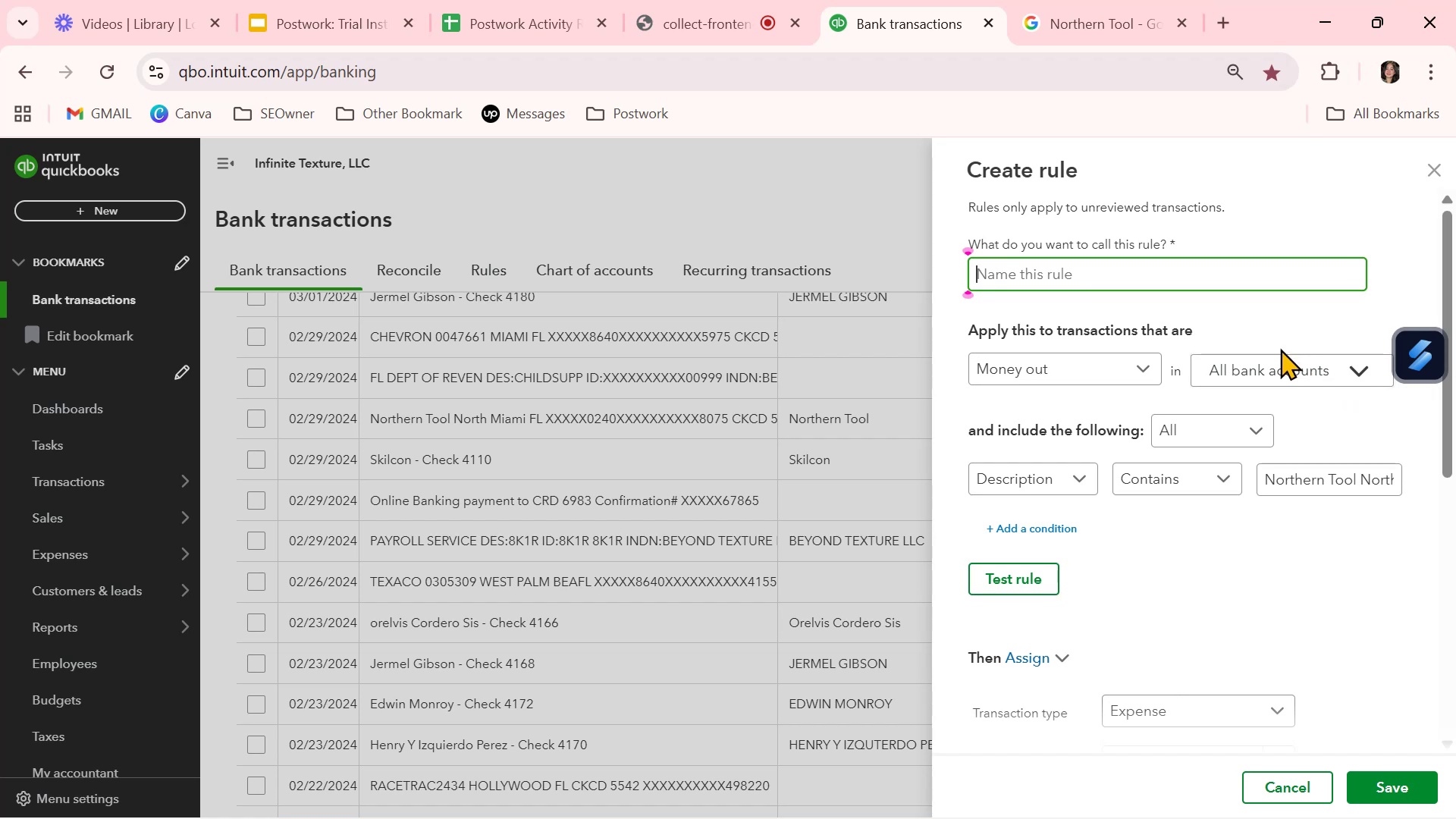 
key(Control+V)
 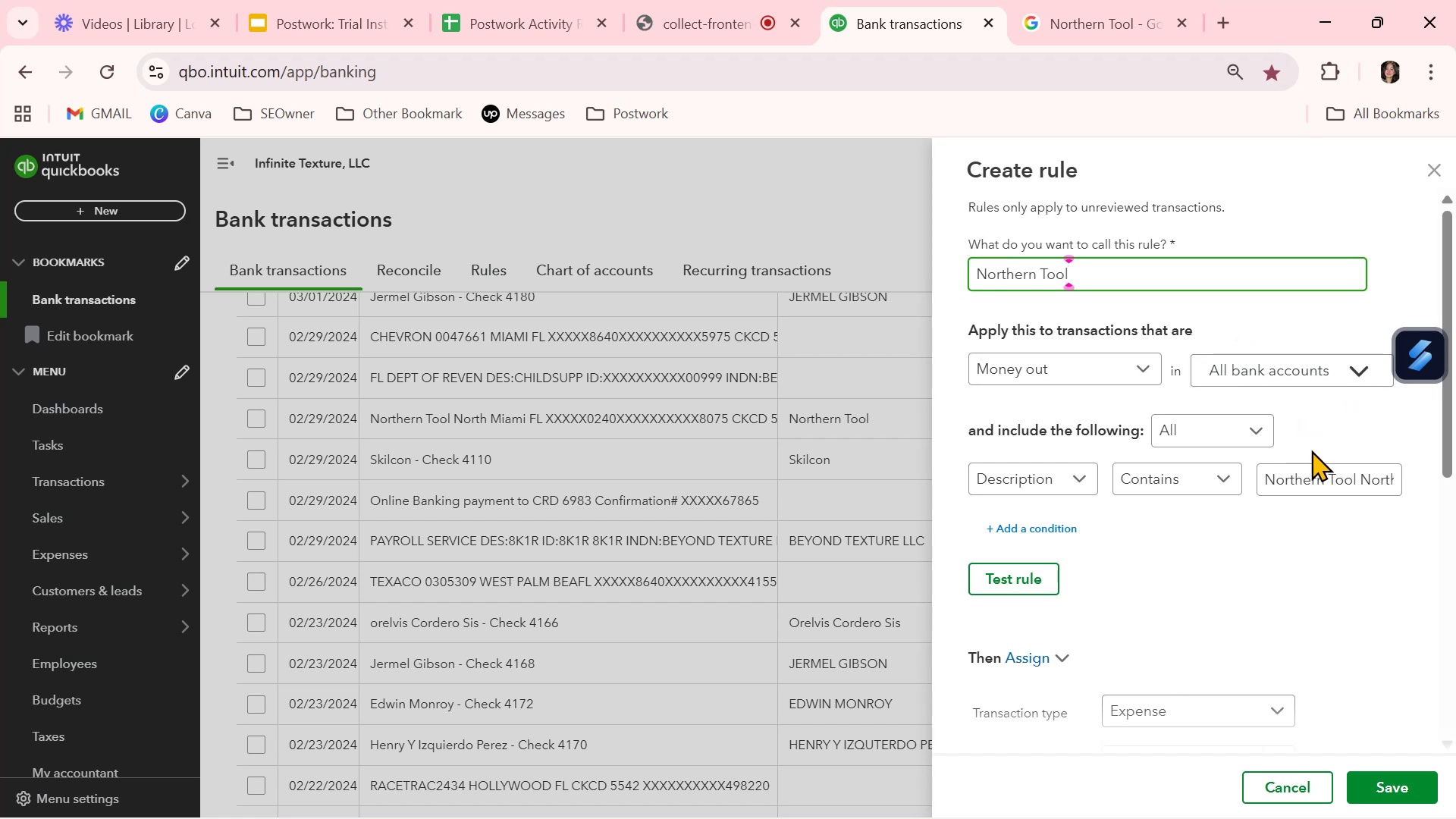 
left_click([1321, 479])
 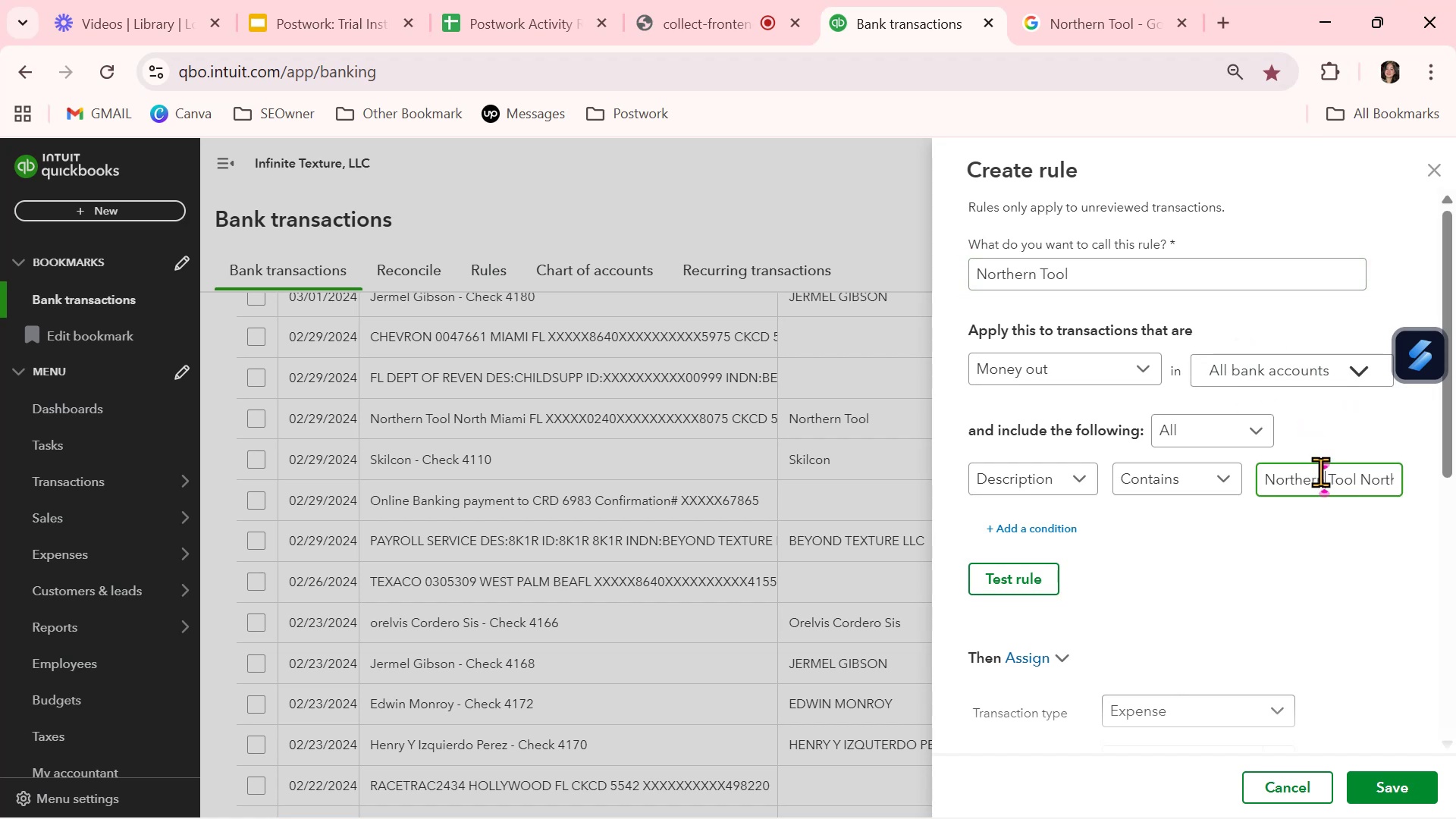 
key(Control+ControlLeft)
 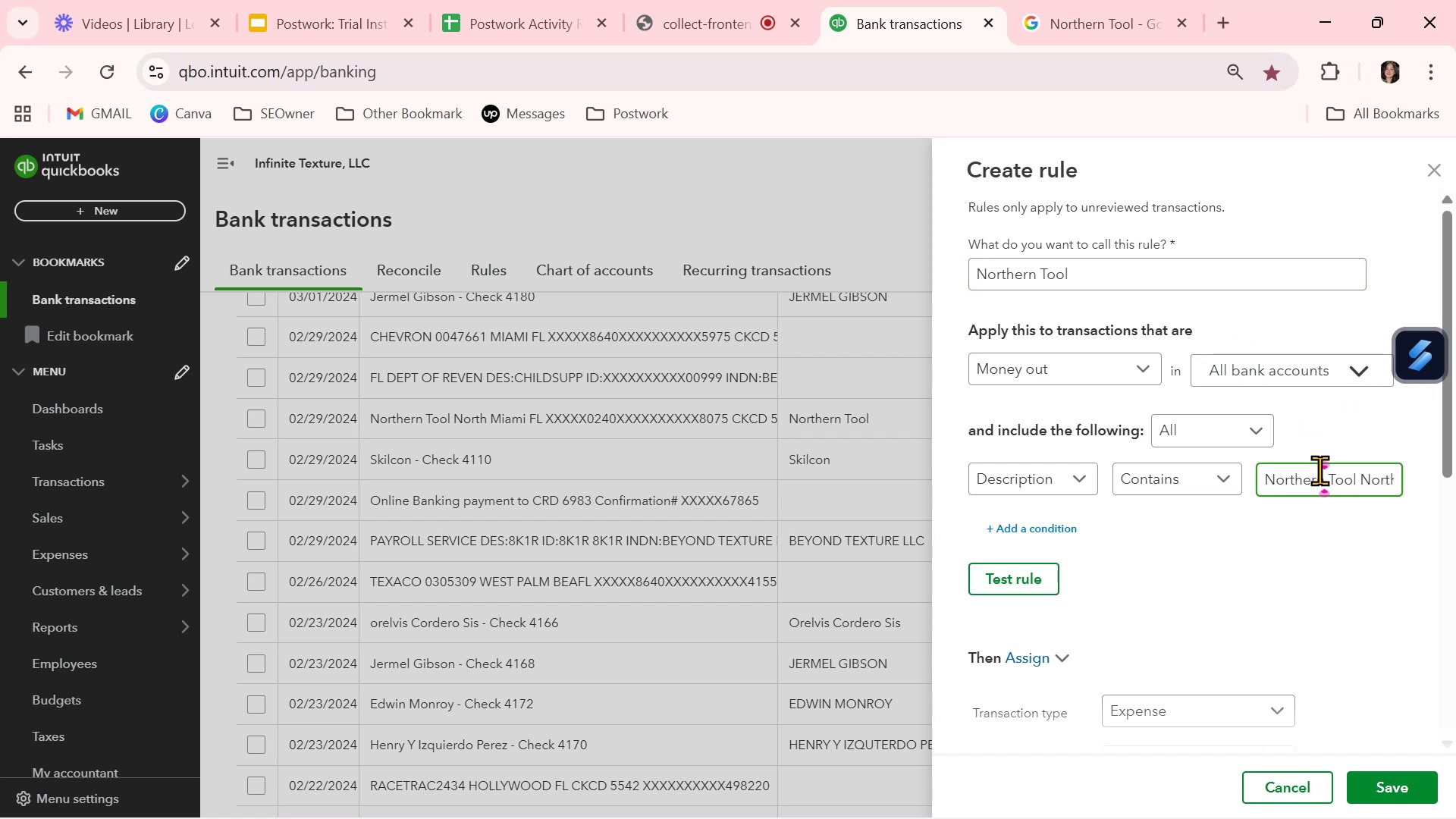 
key(Control+A)
 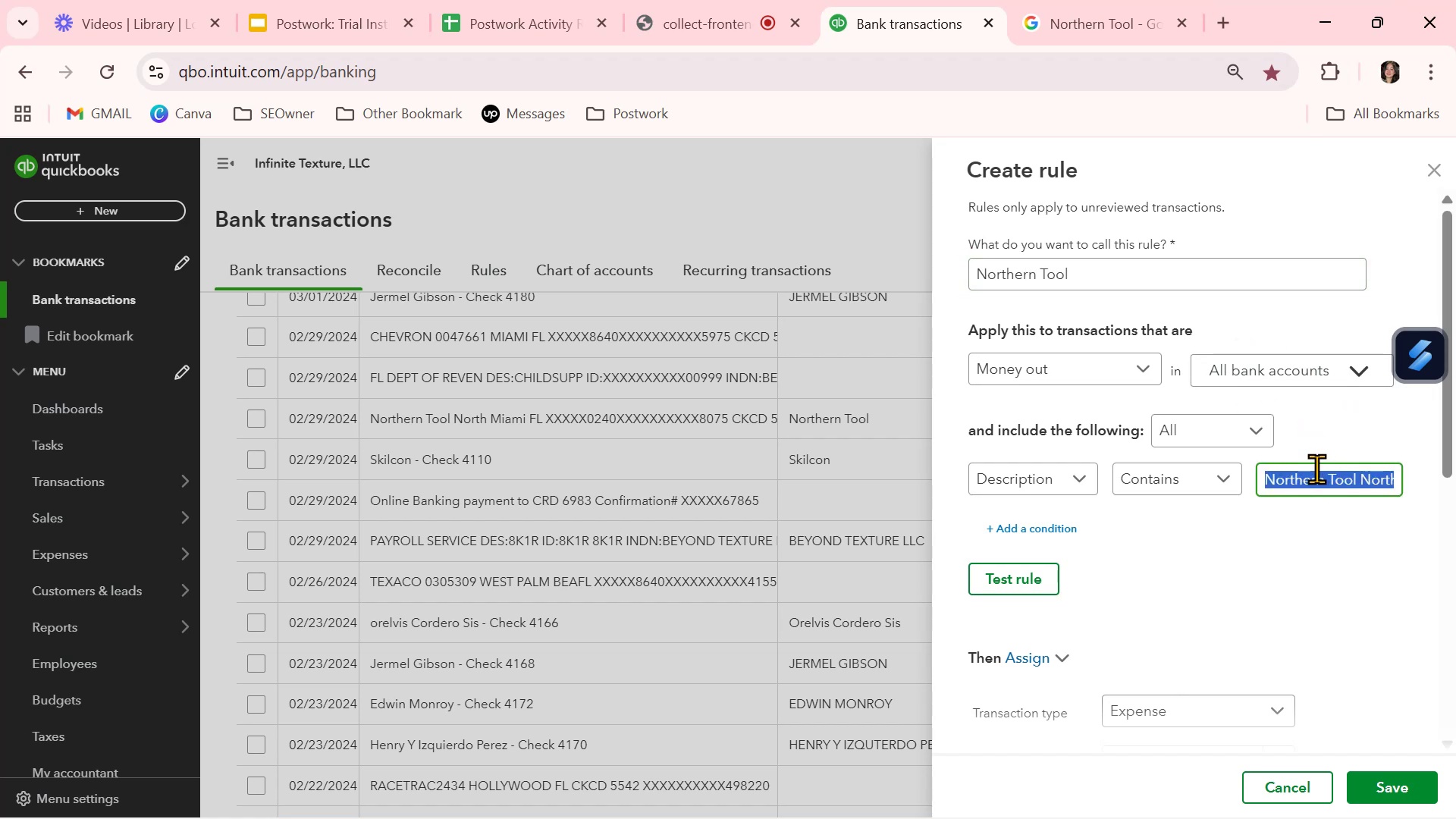 
key(Control+ControlLeft)
 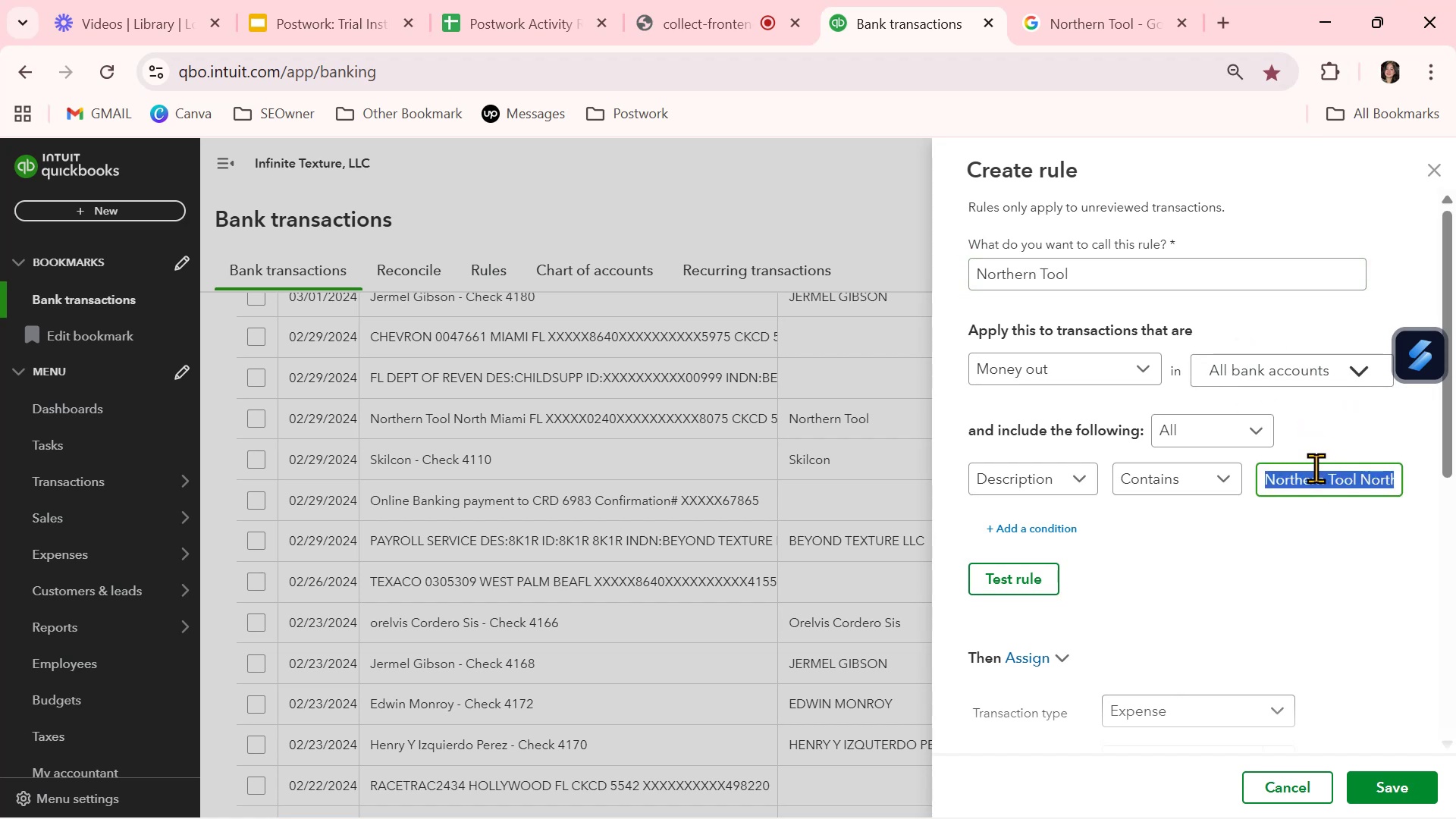 
key(Control+V)
 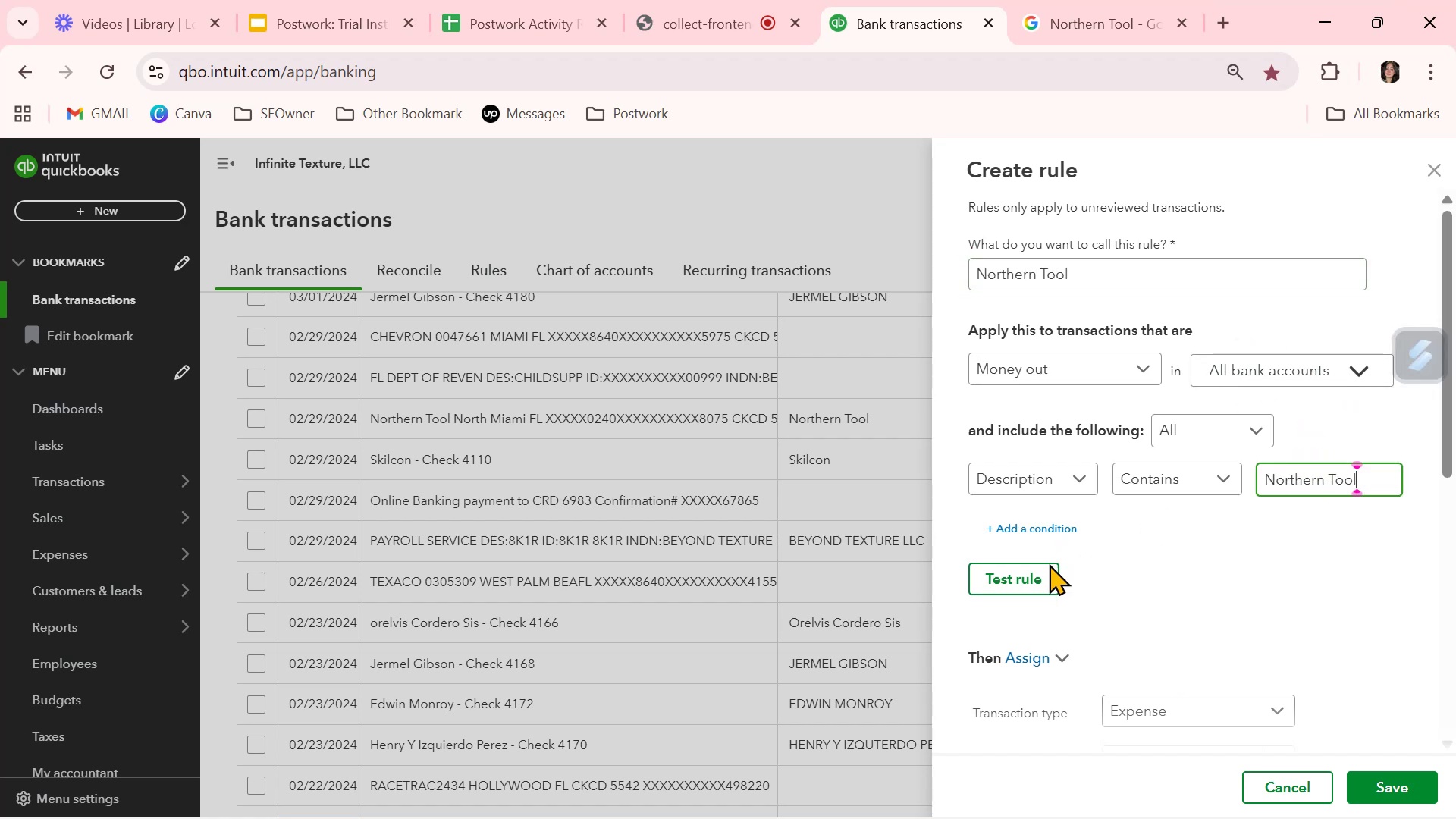 
left_click([1036, 579])
 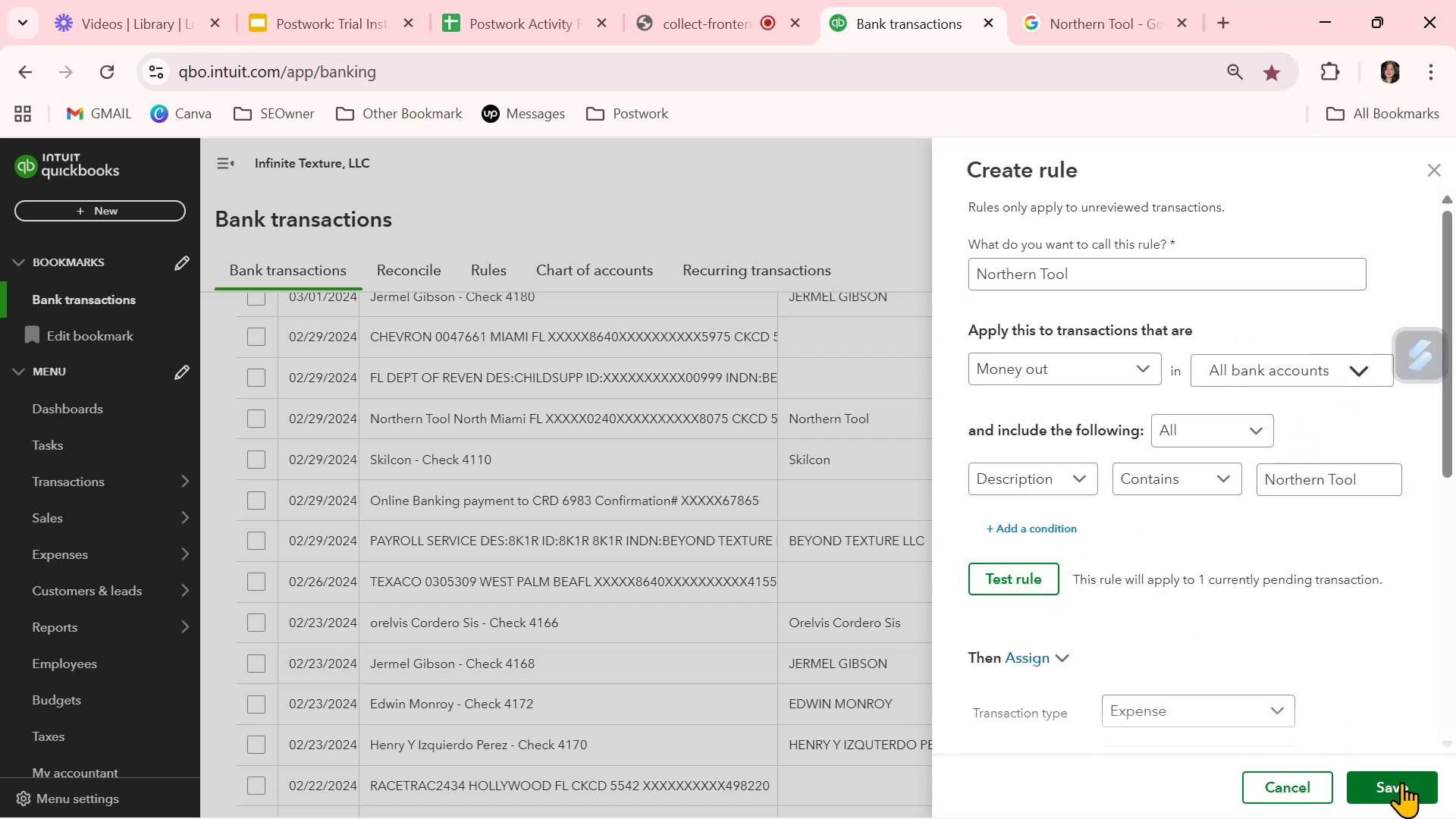 
left_click([1405, 785])
 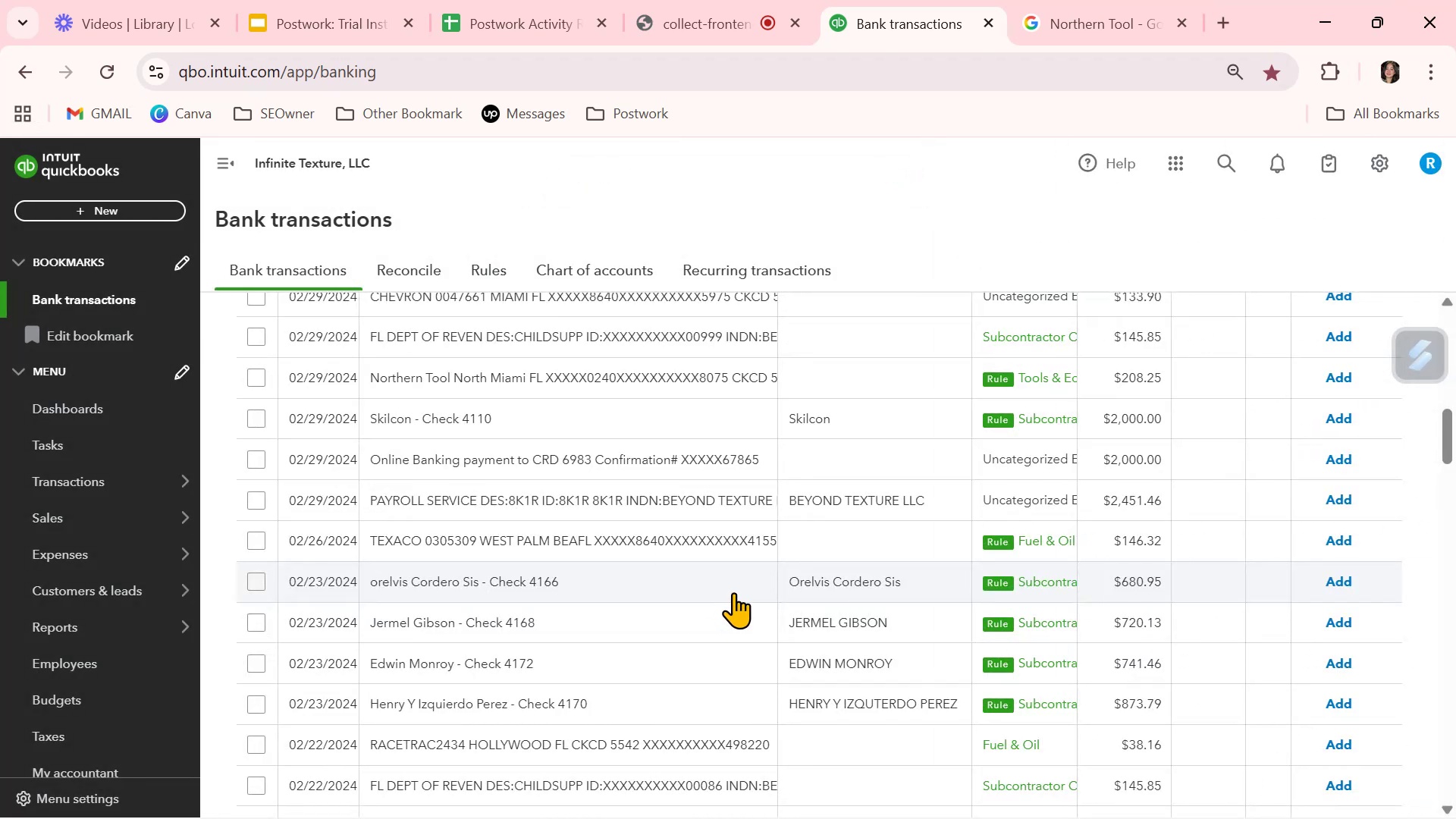 
wait(9.53)
 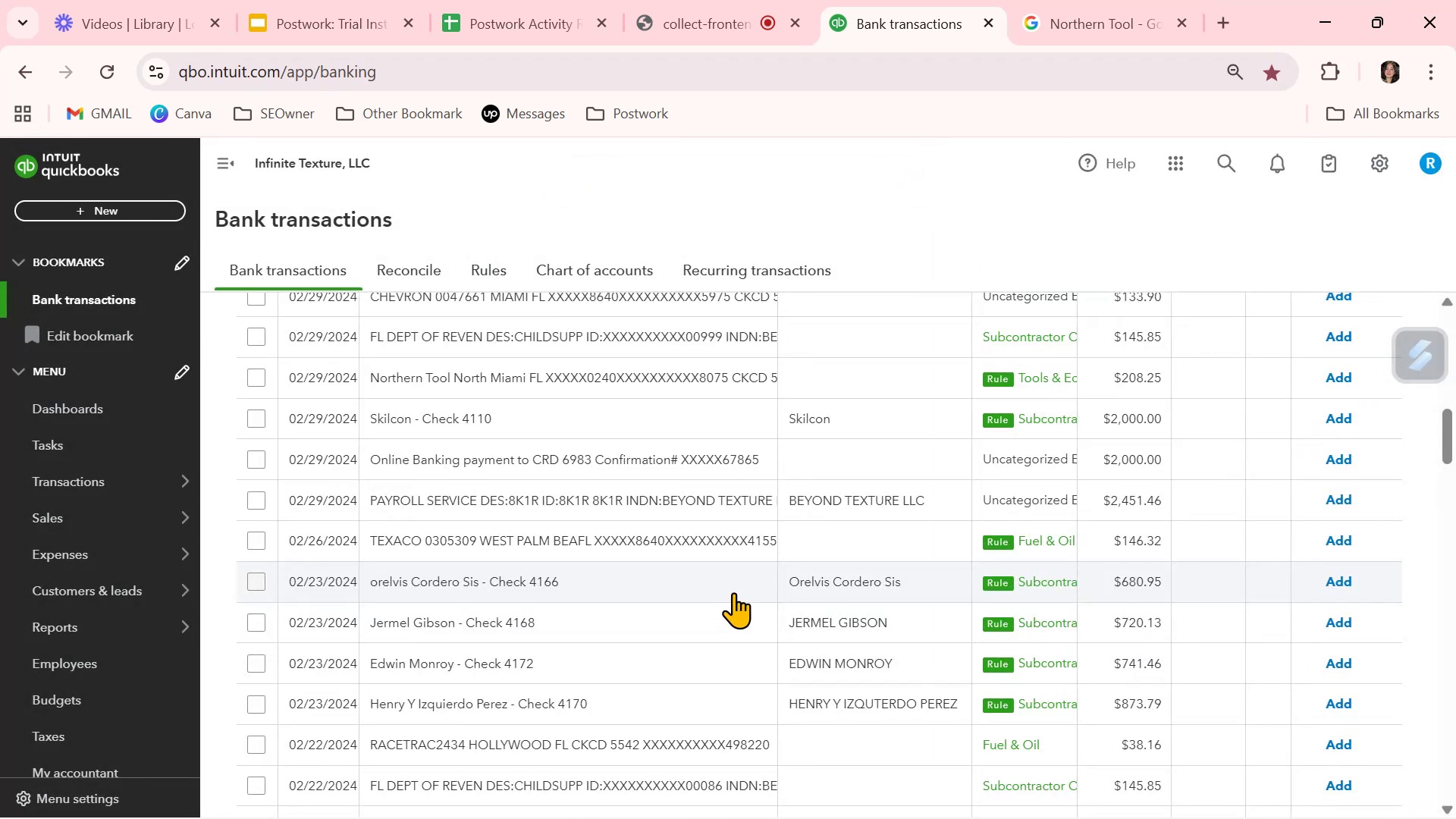 
scroll: coordinate [736, 589], scroll_direction: down, amount: 1.0
 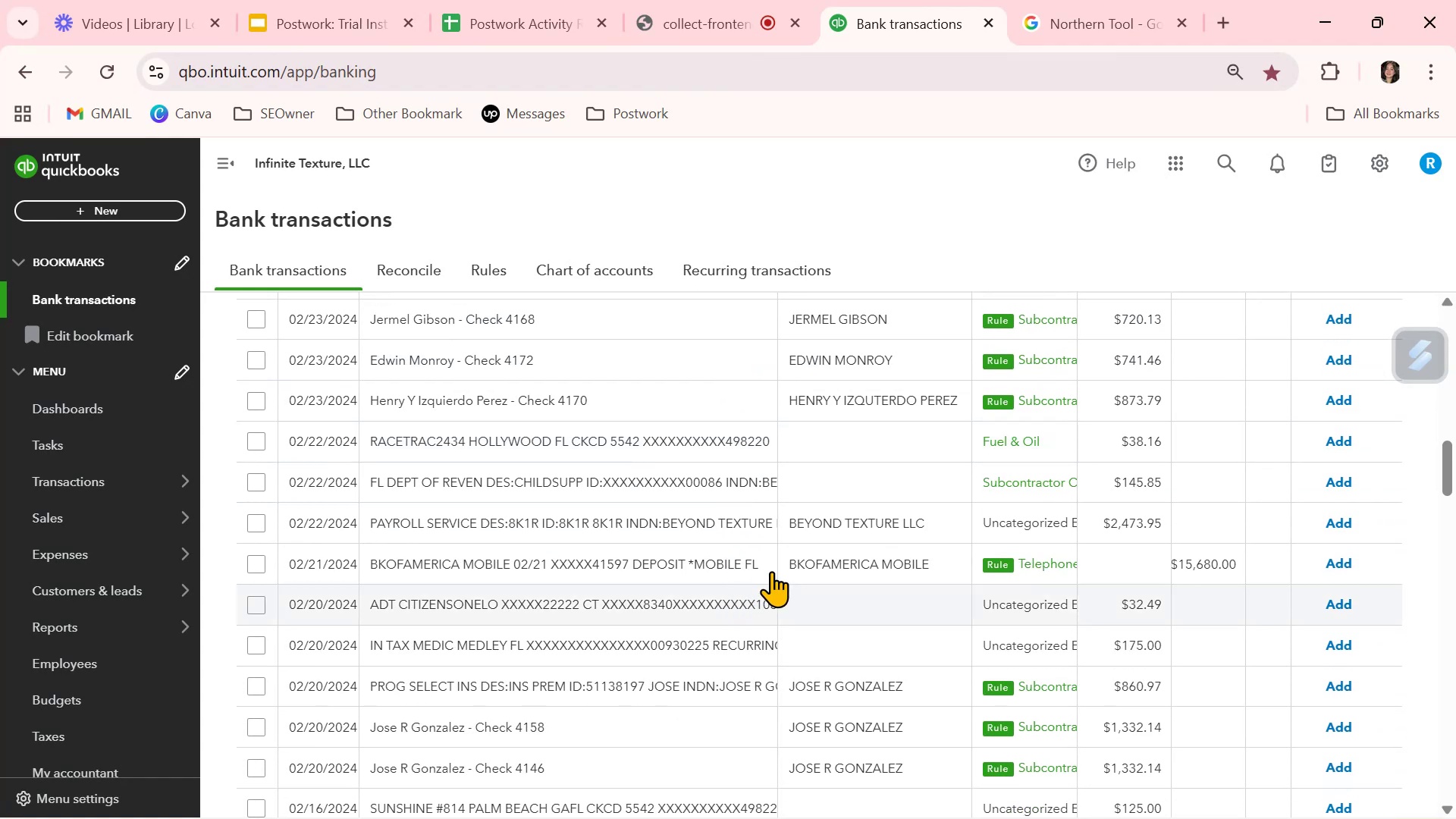 
left_click([929, 447])
 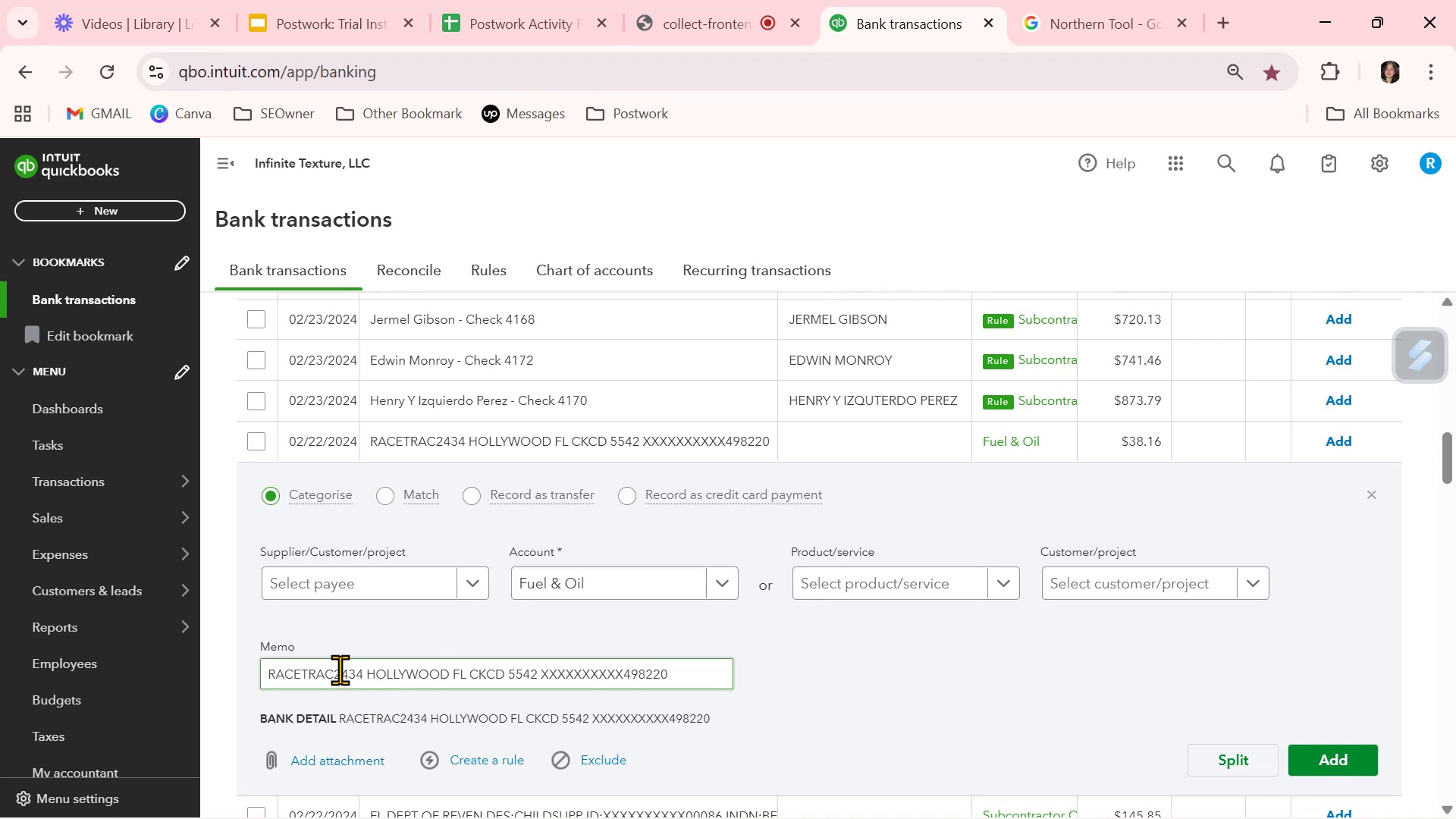 
left_click_drag(start_coordinate=[333, 670], to_coordinate=[253, 671])
 